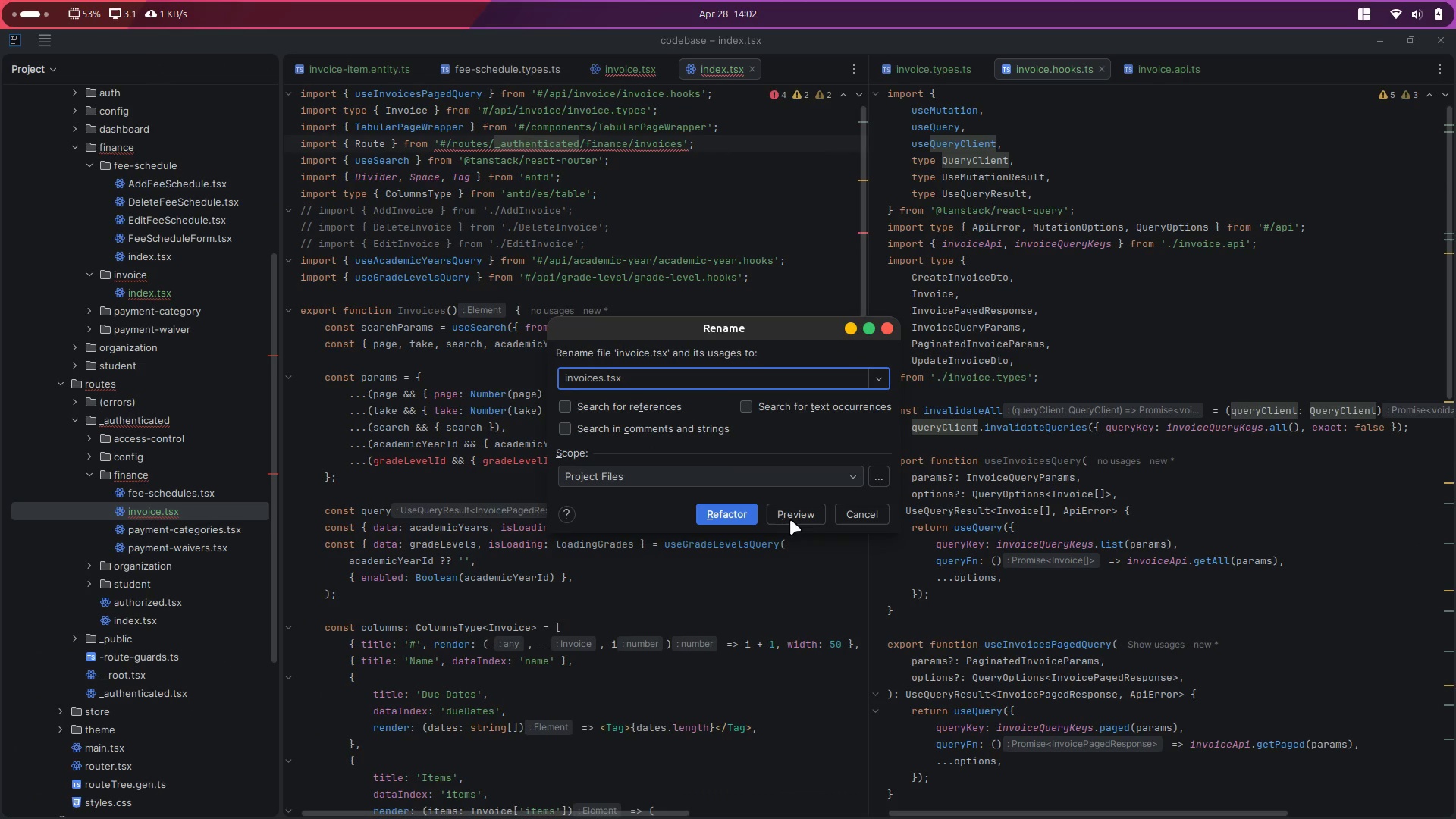 
left_click([739, 512])
 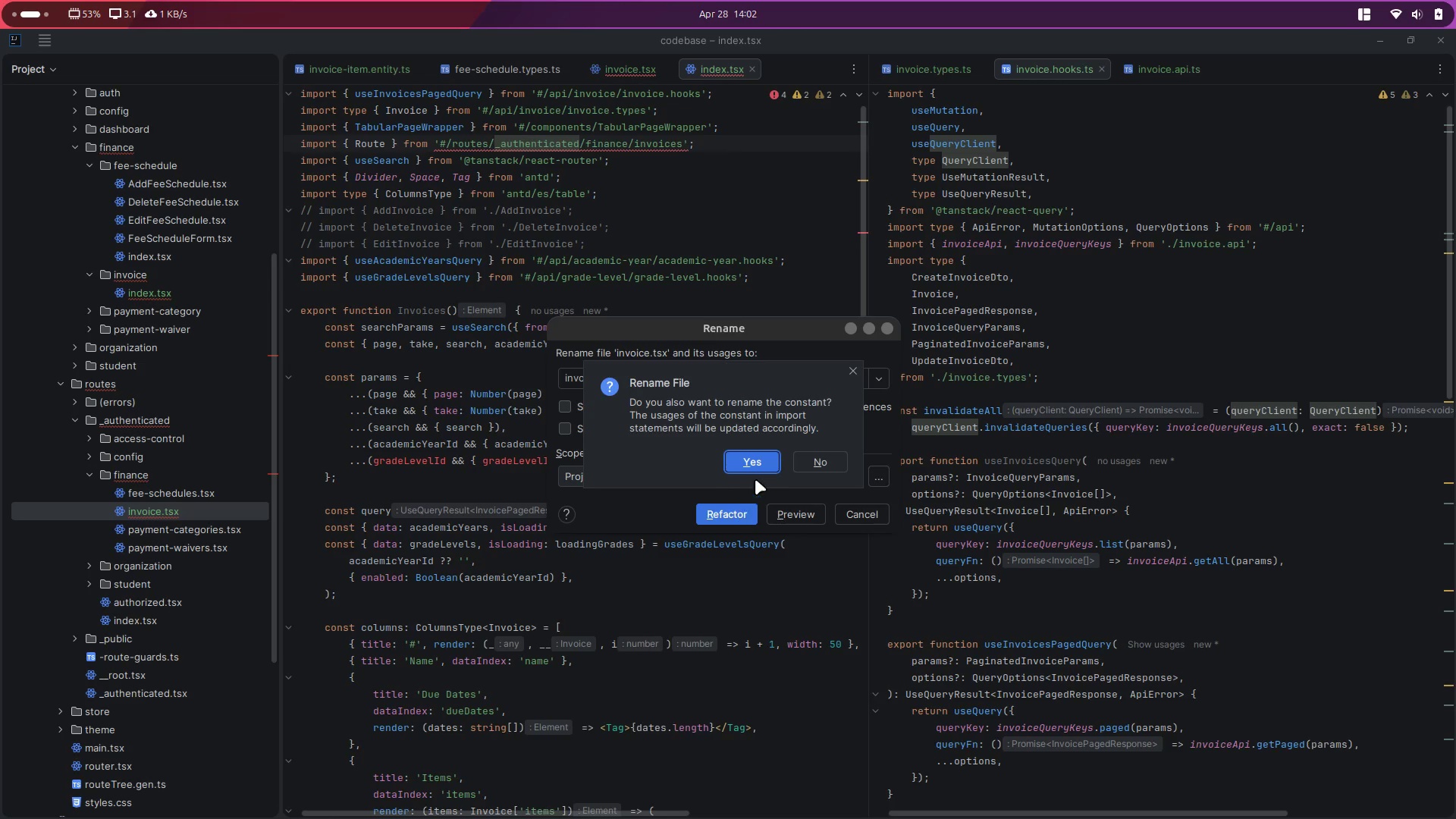 
left_click([755, 463])
 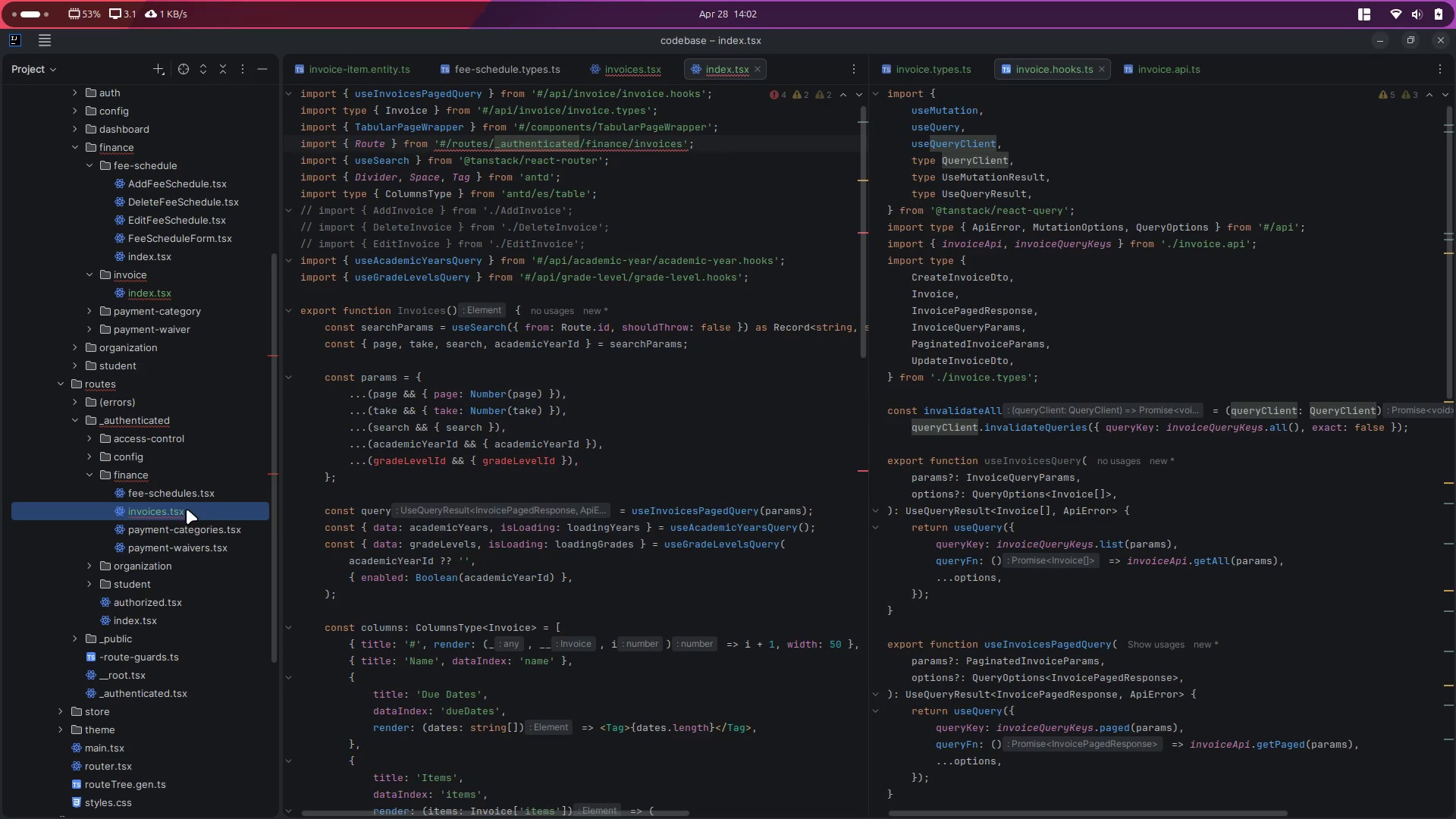 
double_click([159, 511])
 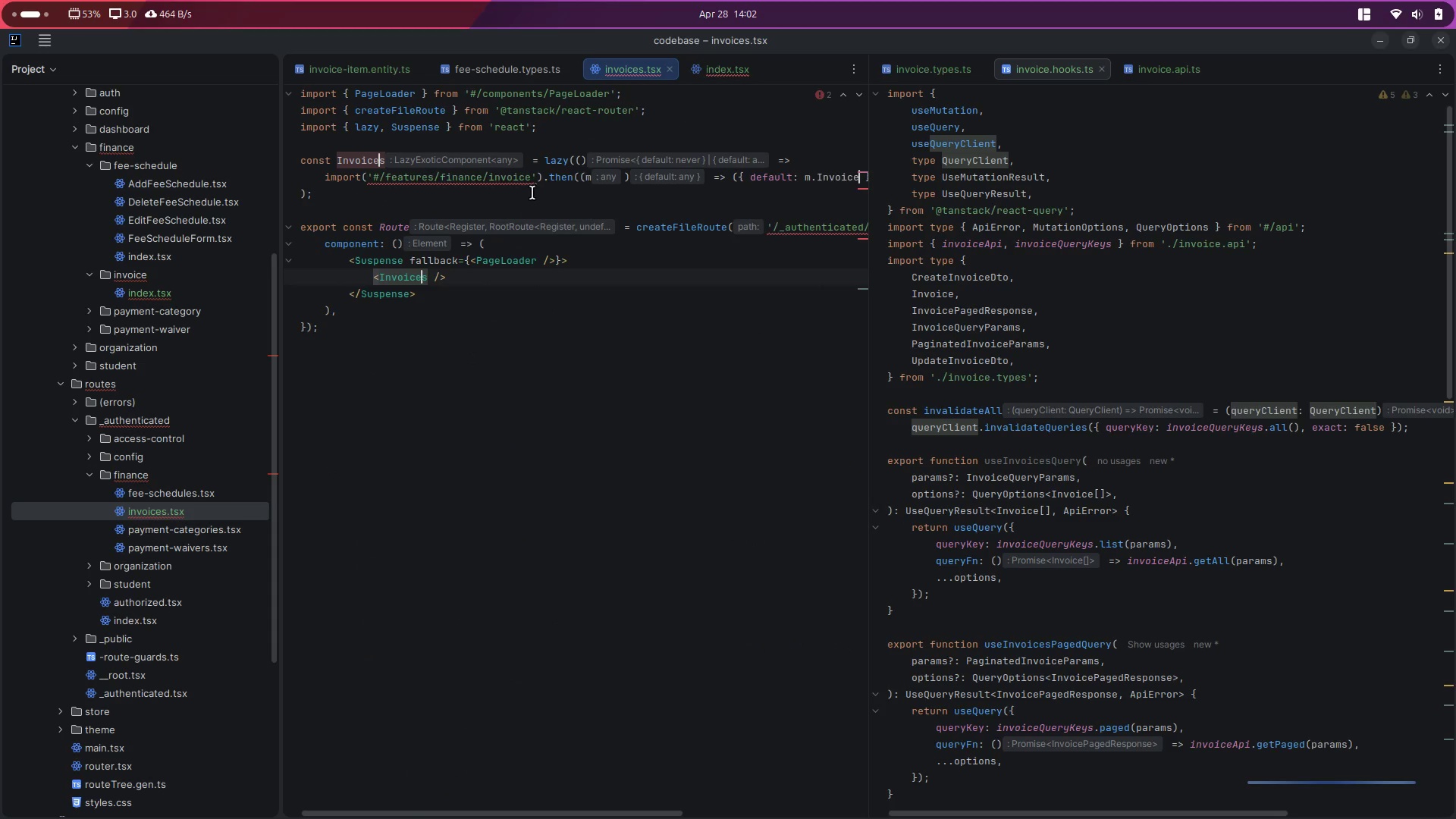 
double_click([508, 180])
 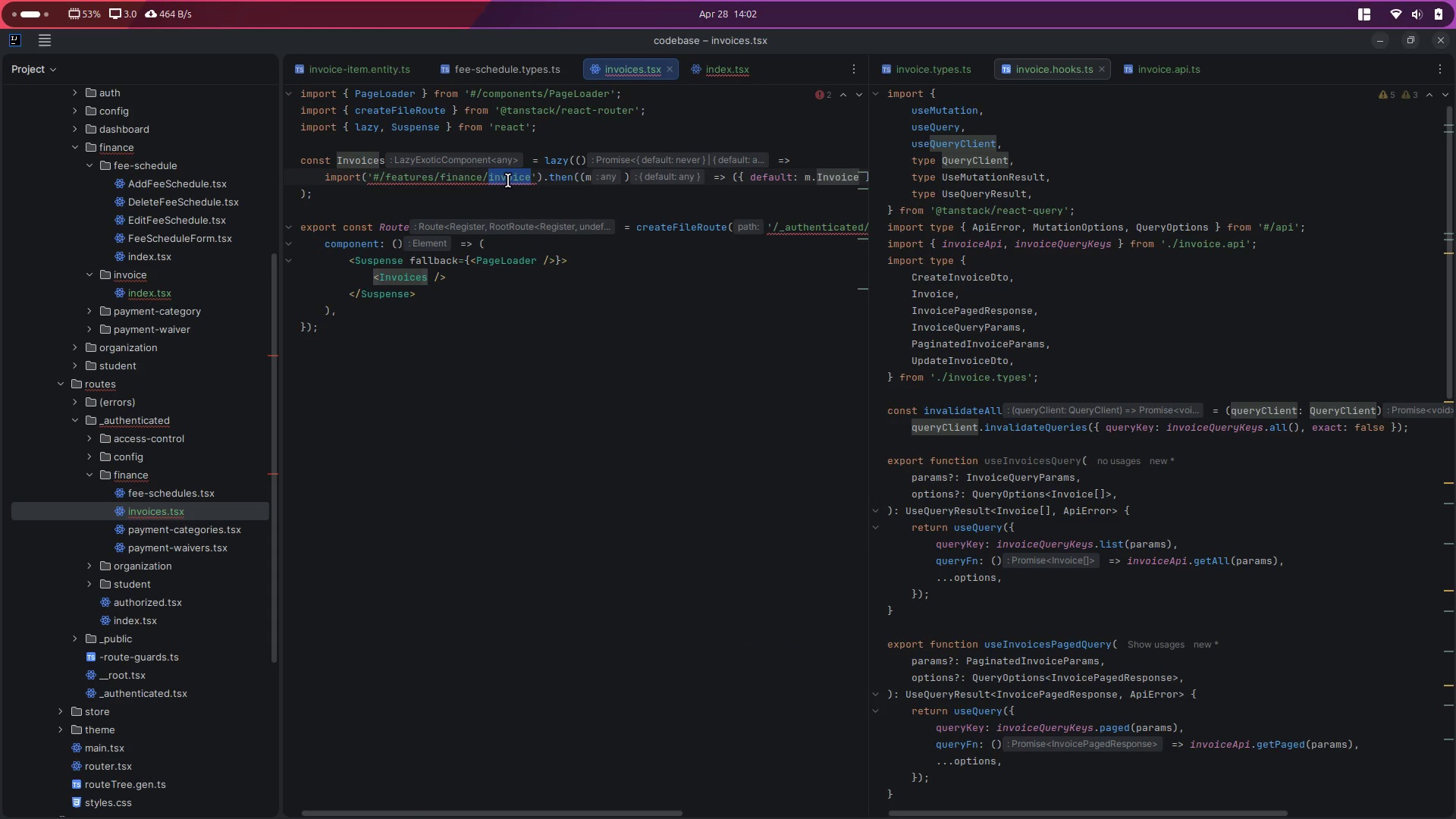 
key(ArrowRight)
 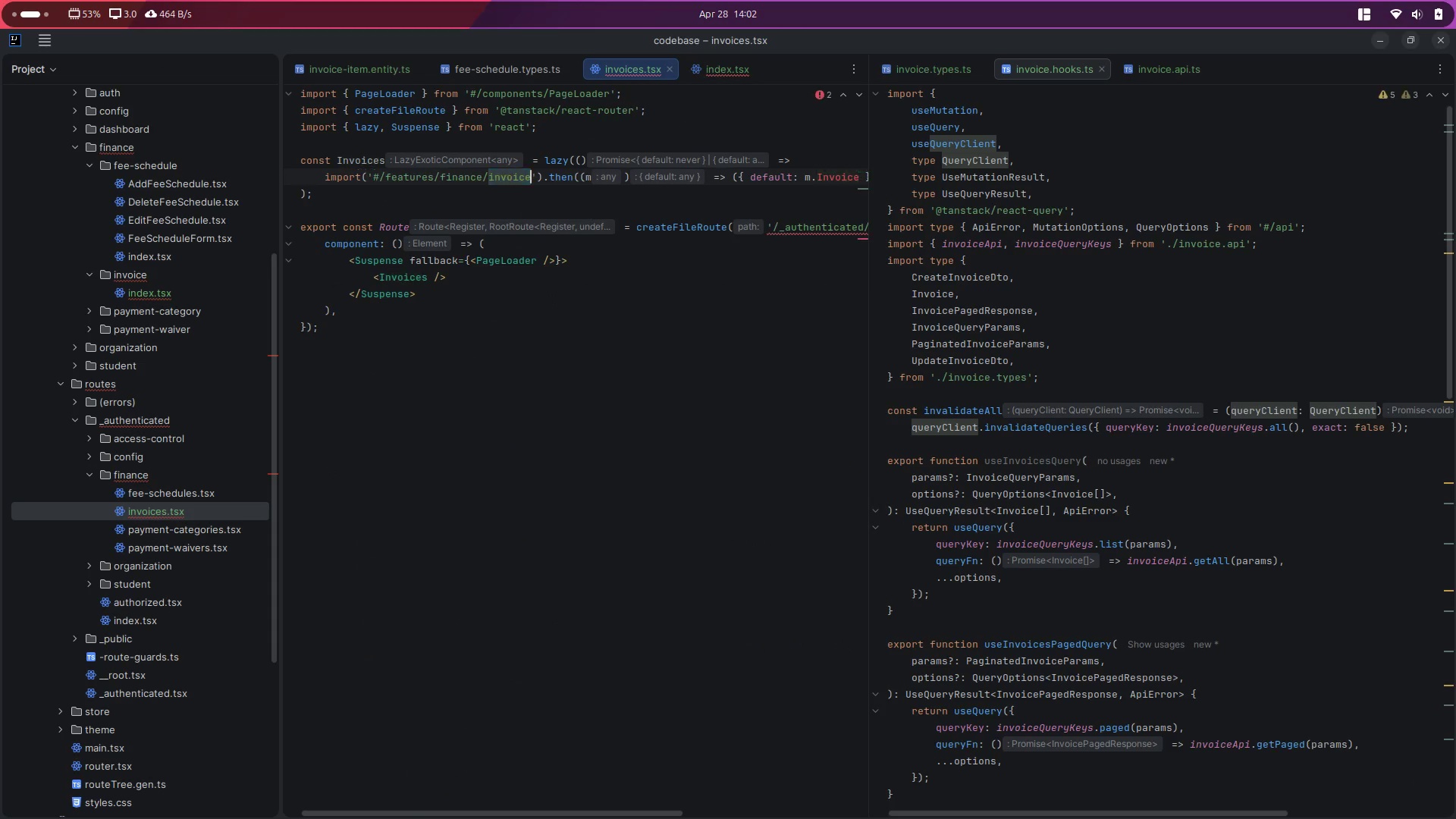 
key(S)
 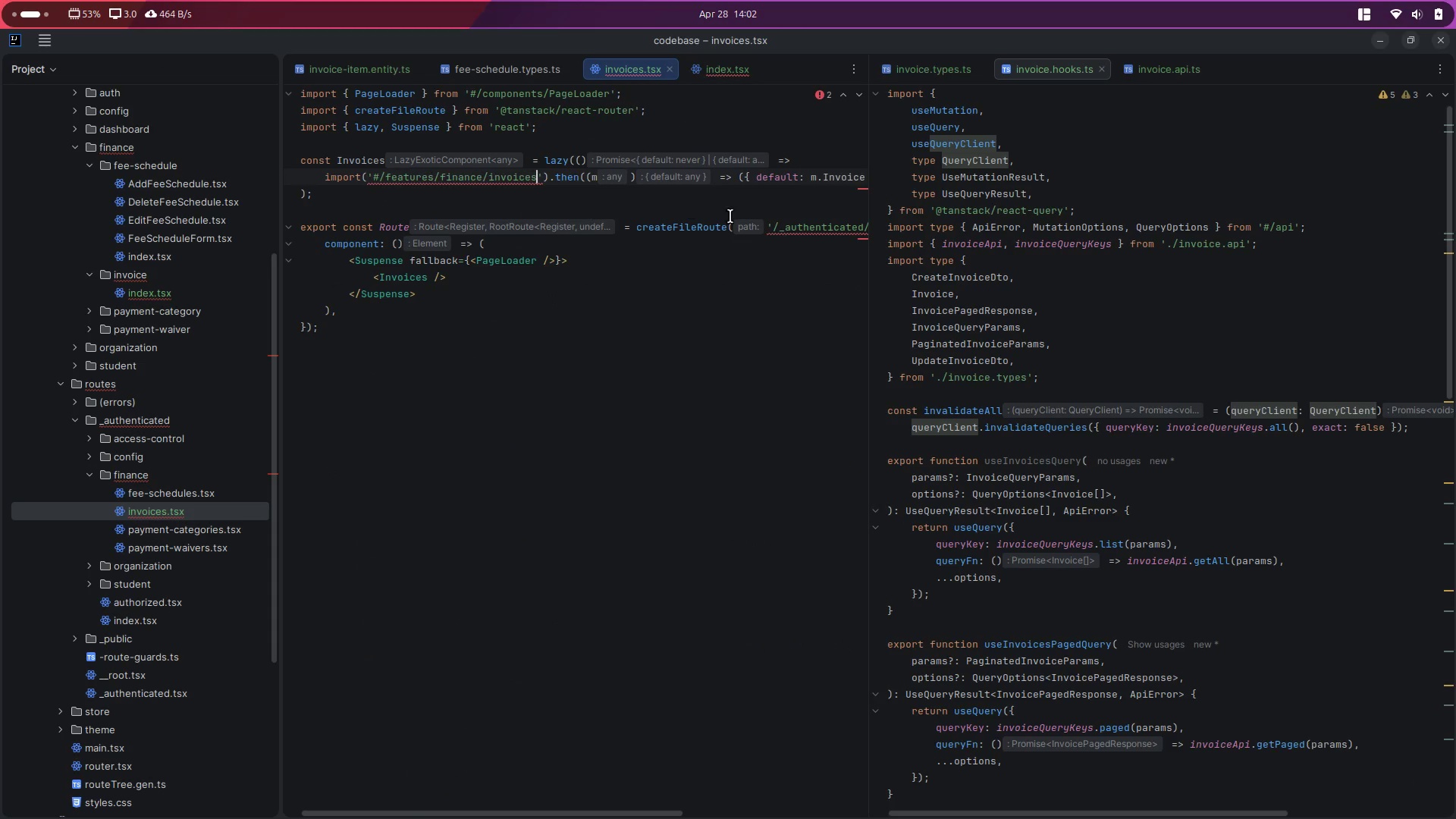 
scroll: coordinate [744, 227], scroll_direction: down, amount: 5.0
 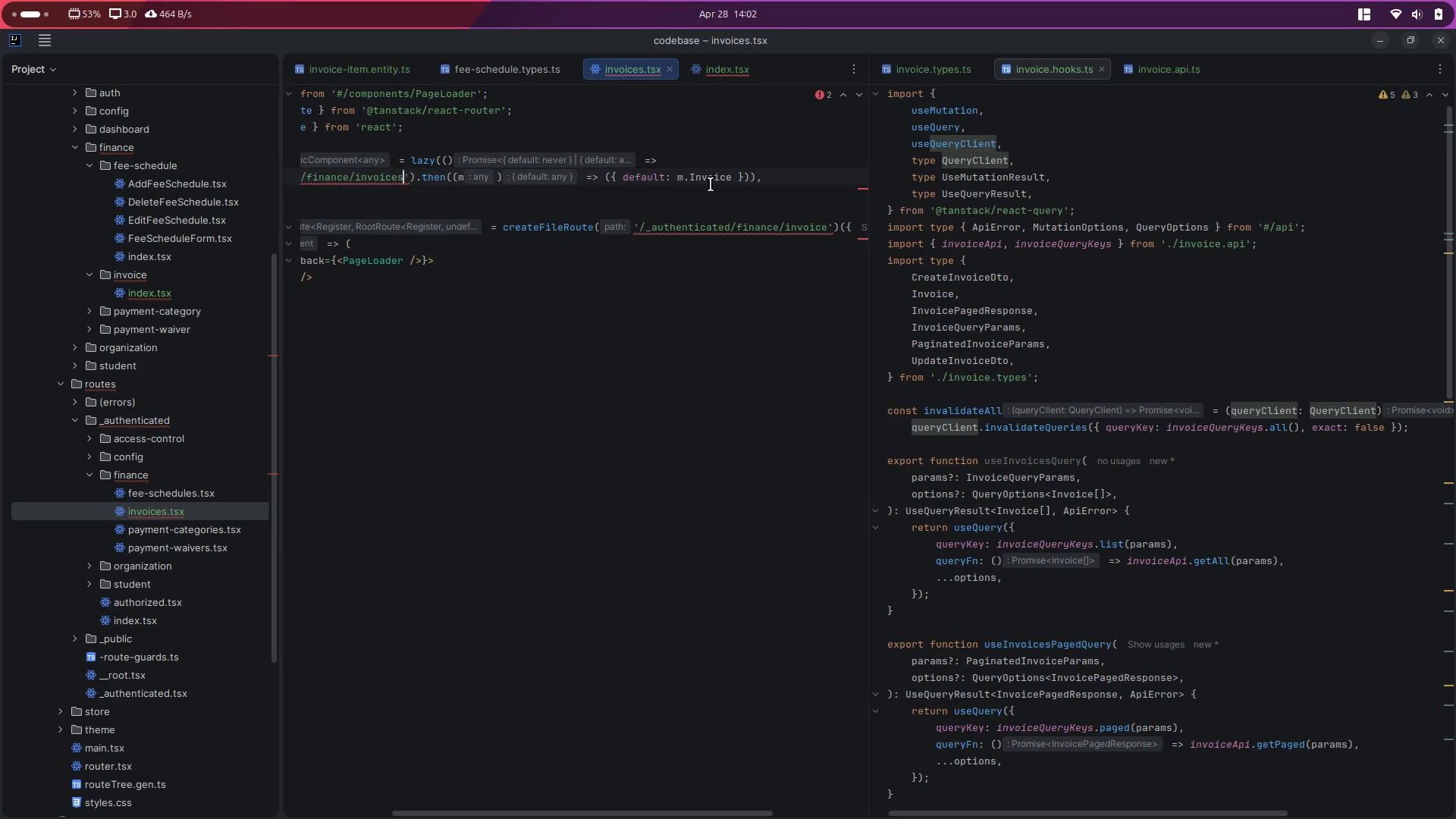 
double_click([711, 184])
 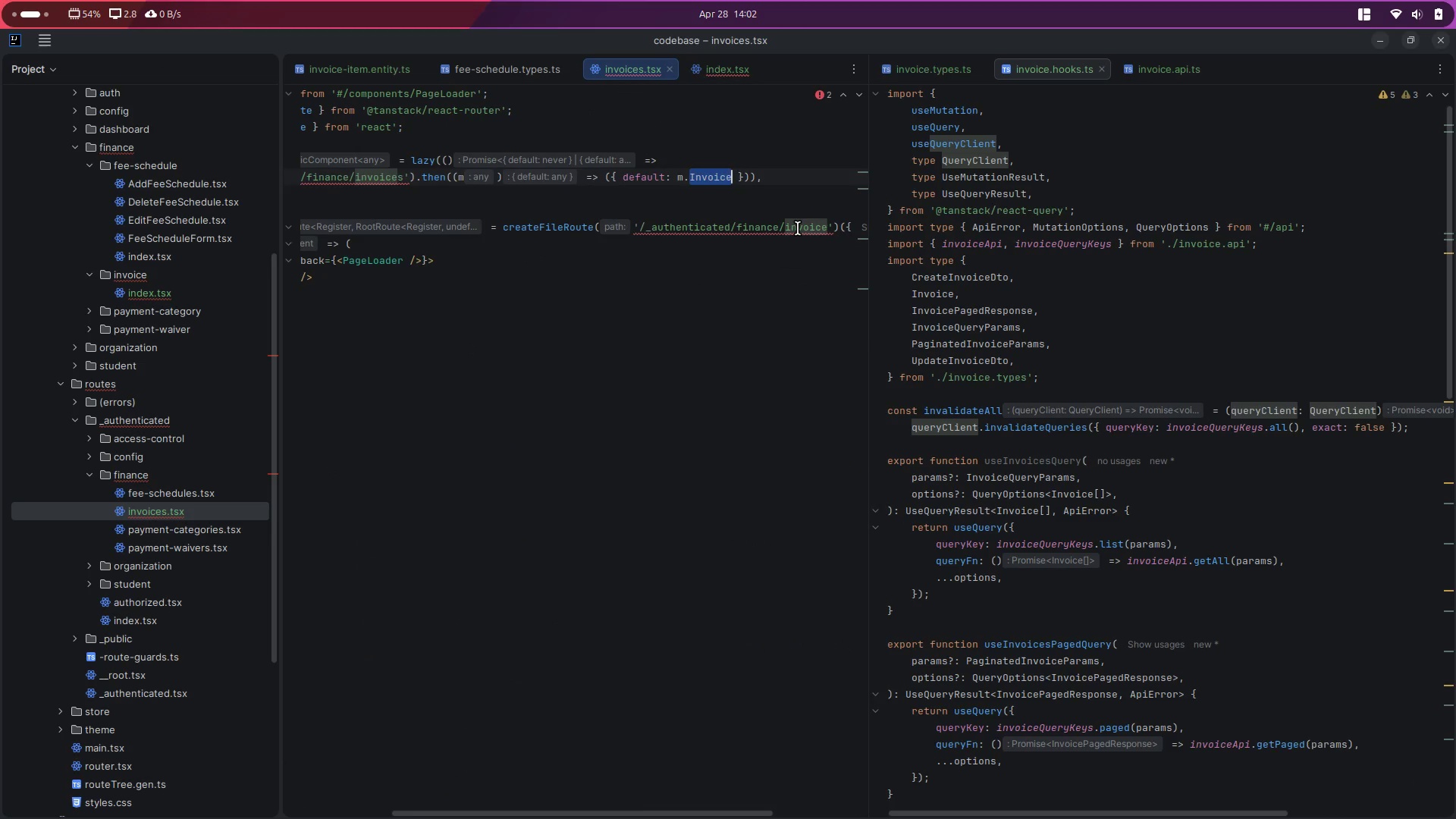 
double_click([798, 228])
 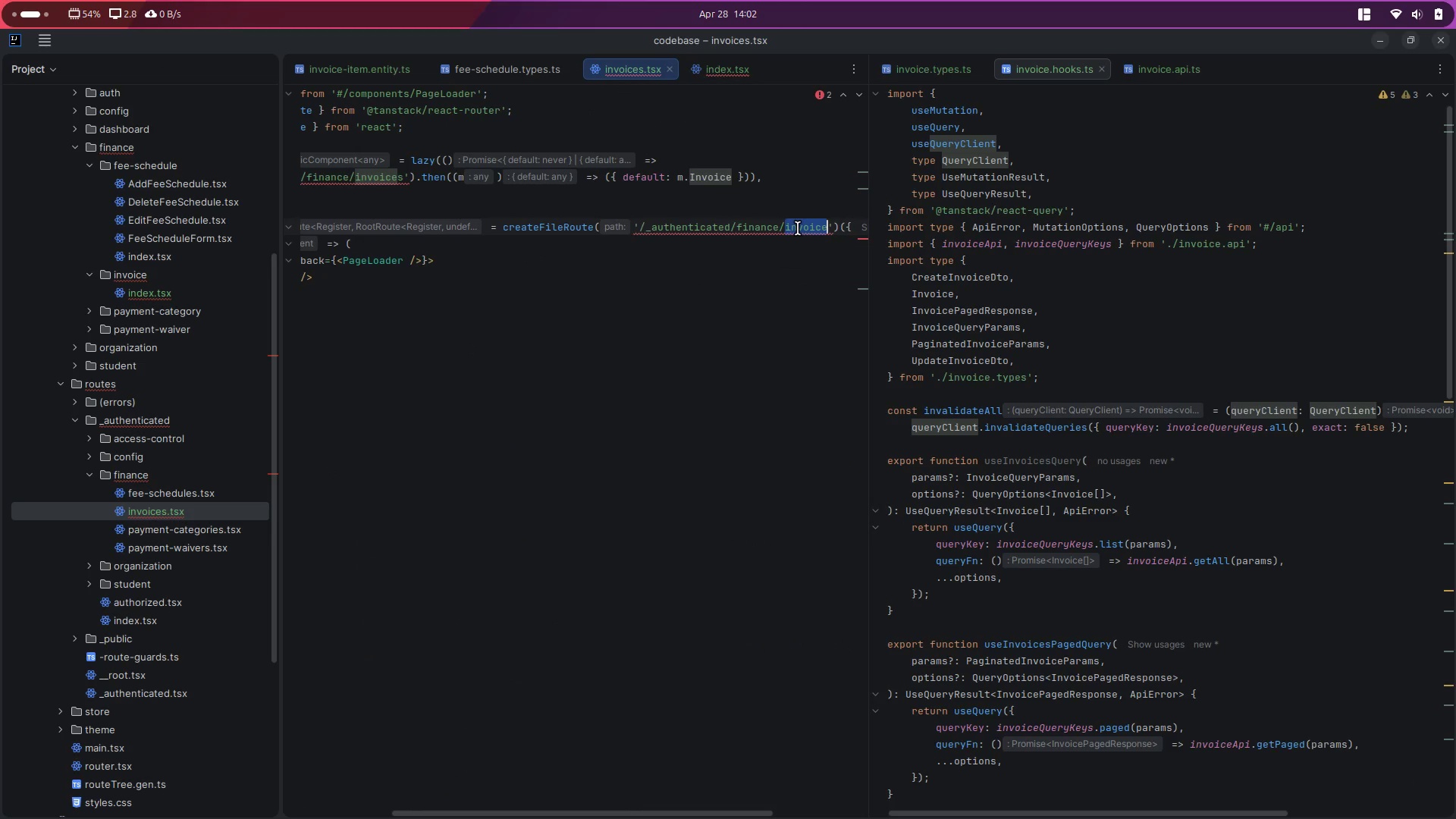 
key(ArrowRight)
 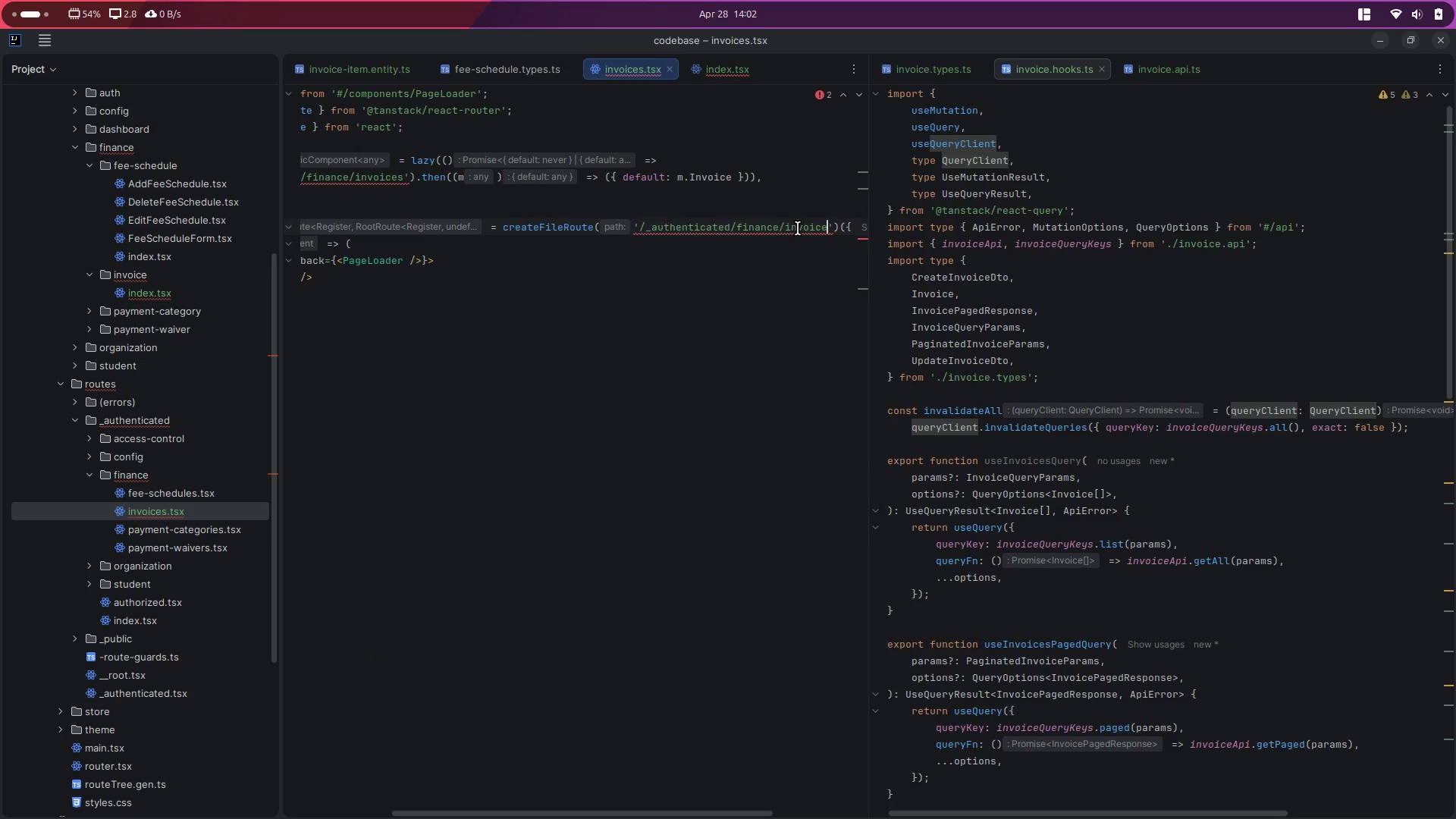 
key(S)
 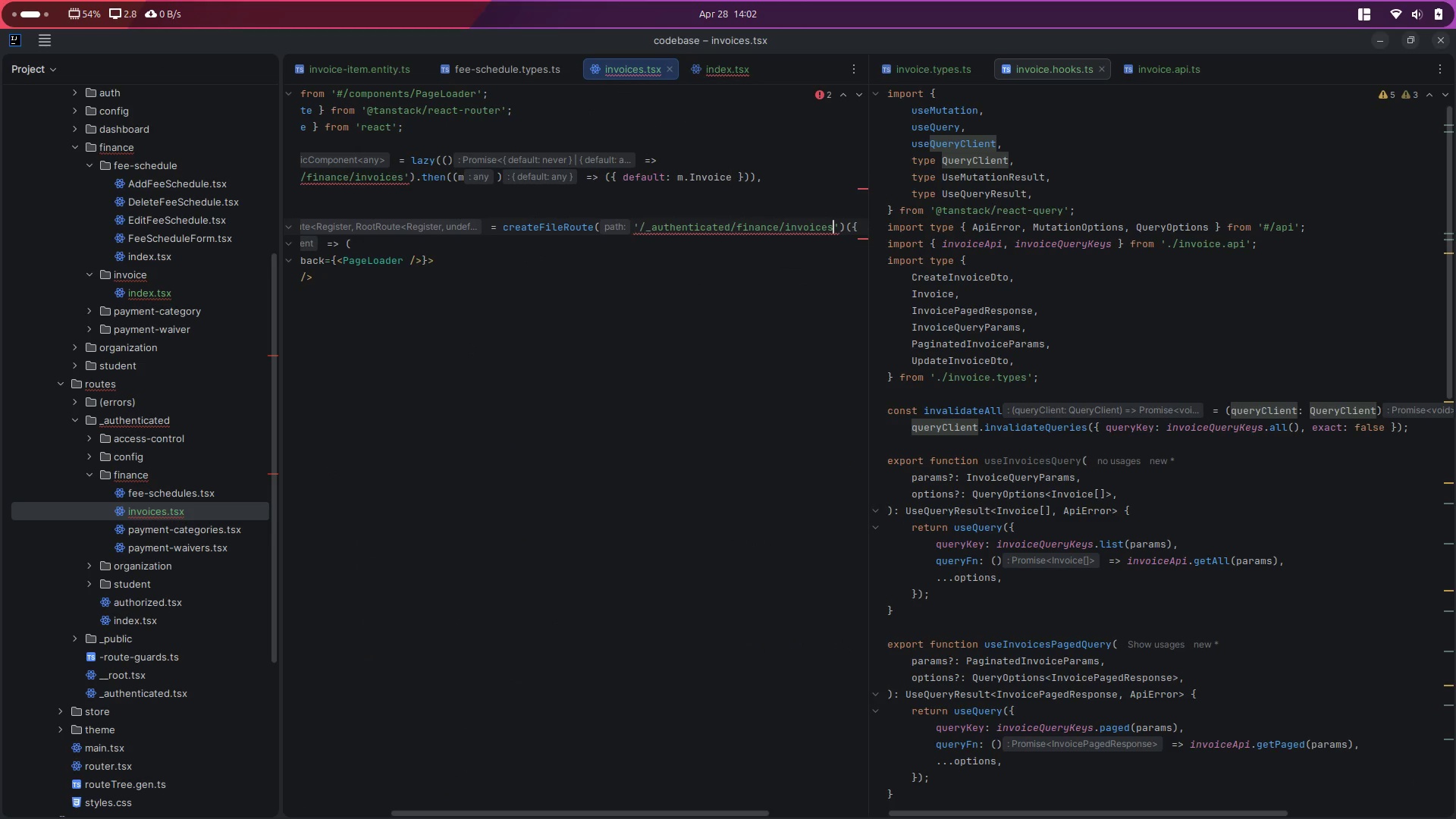 
key(Control+ControlLeft)
 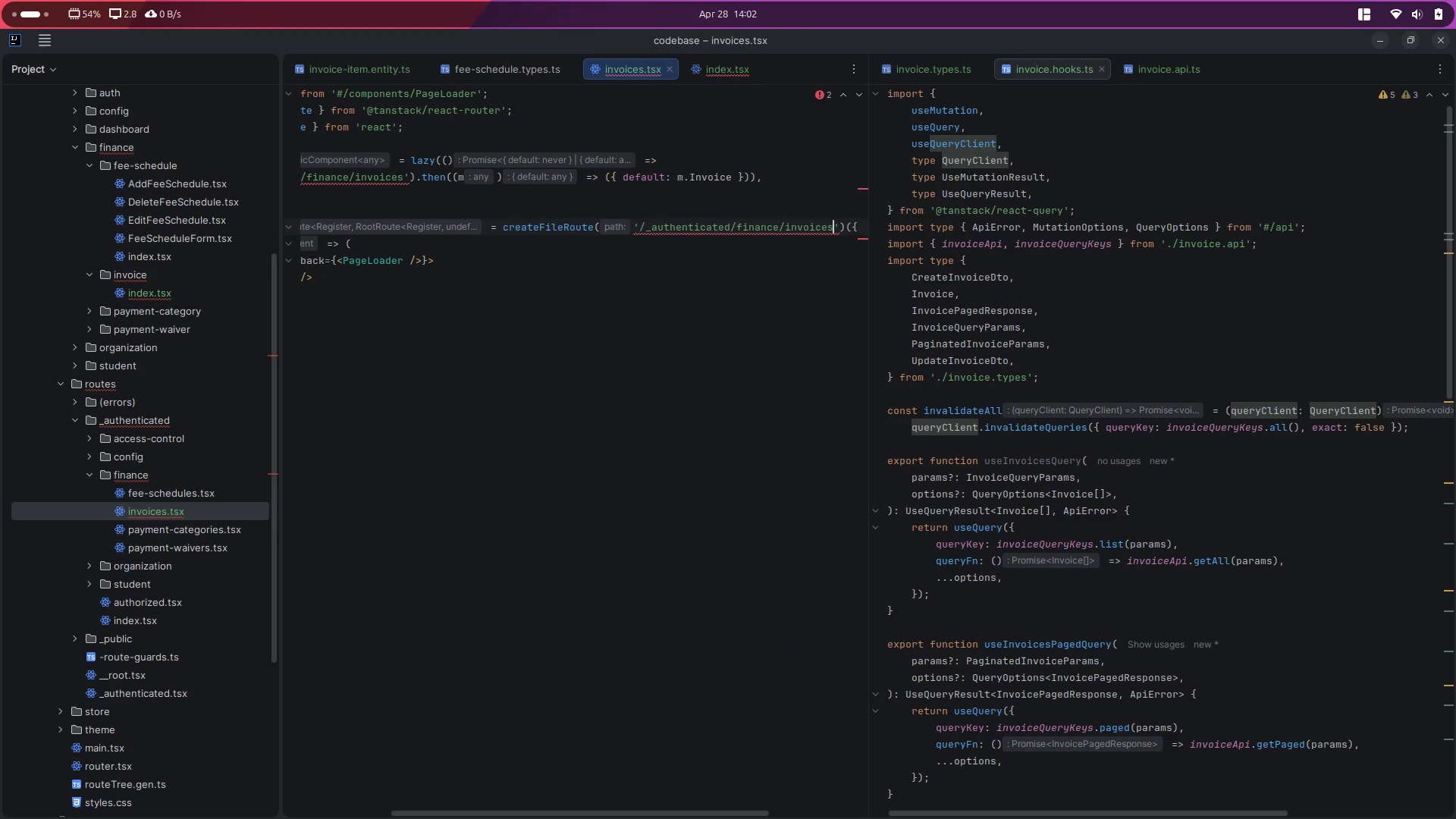 
key(Control+S)
 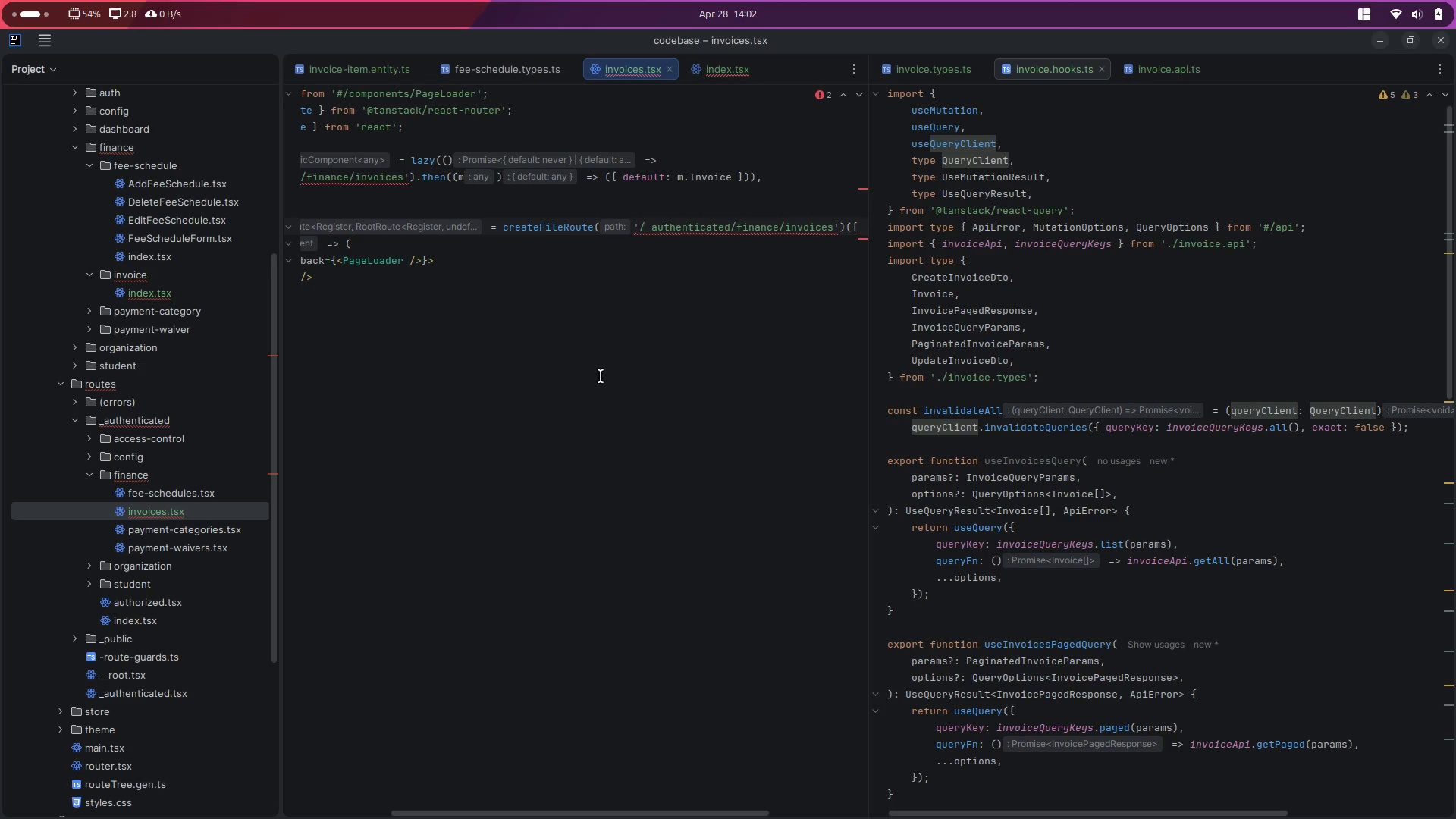 
left_click([725, 69])
 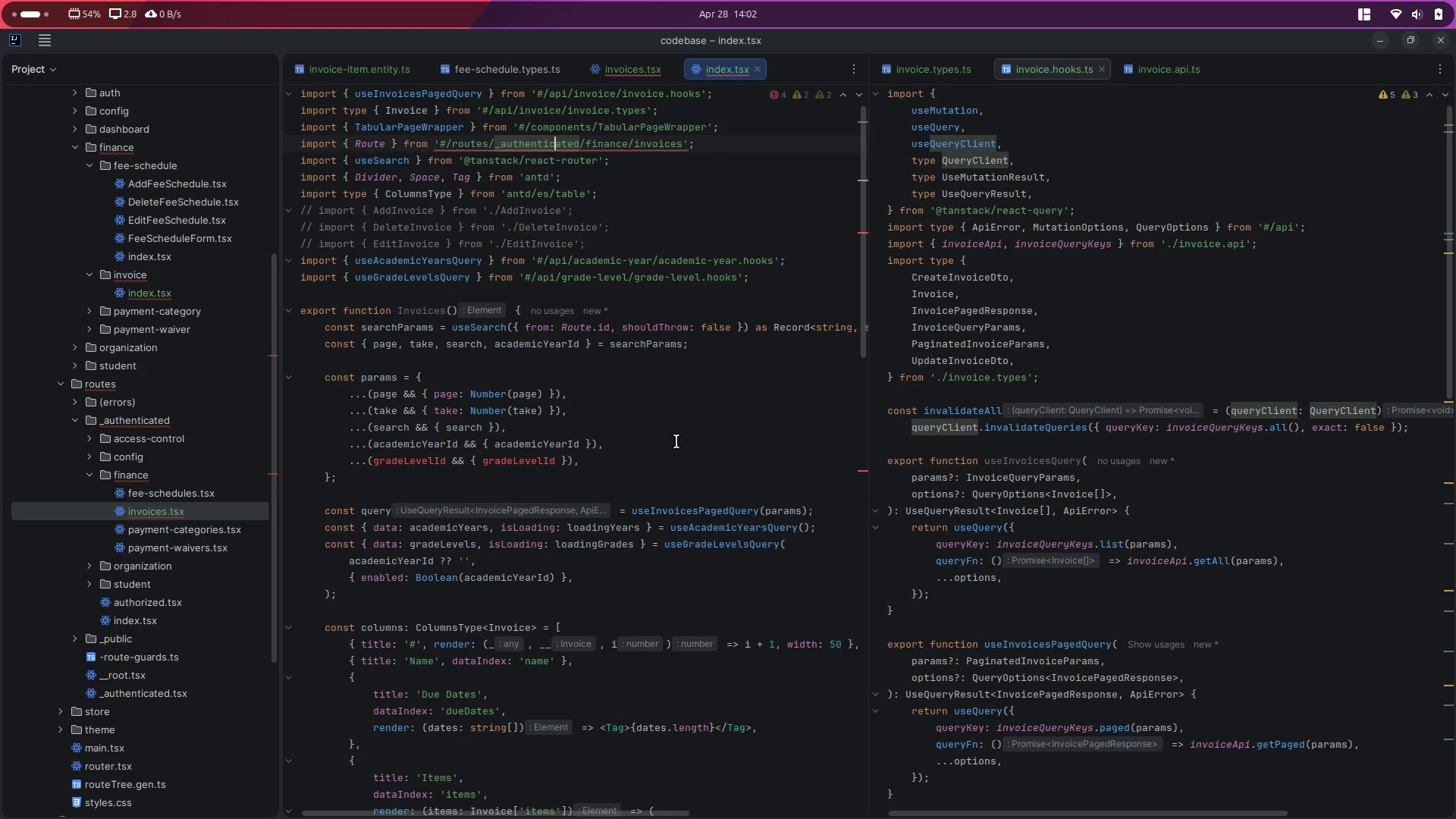 
scroll: coordinate [714, 78], scroll_direction: up, amount: 15.0
 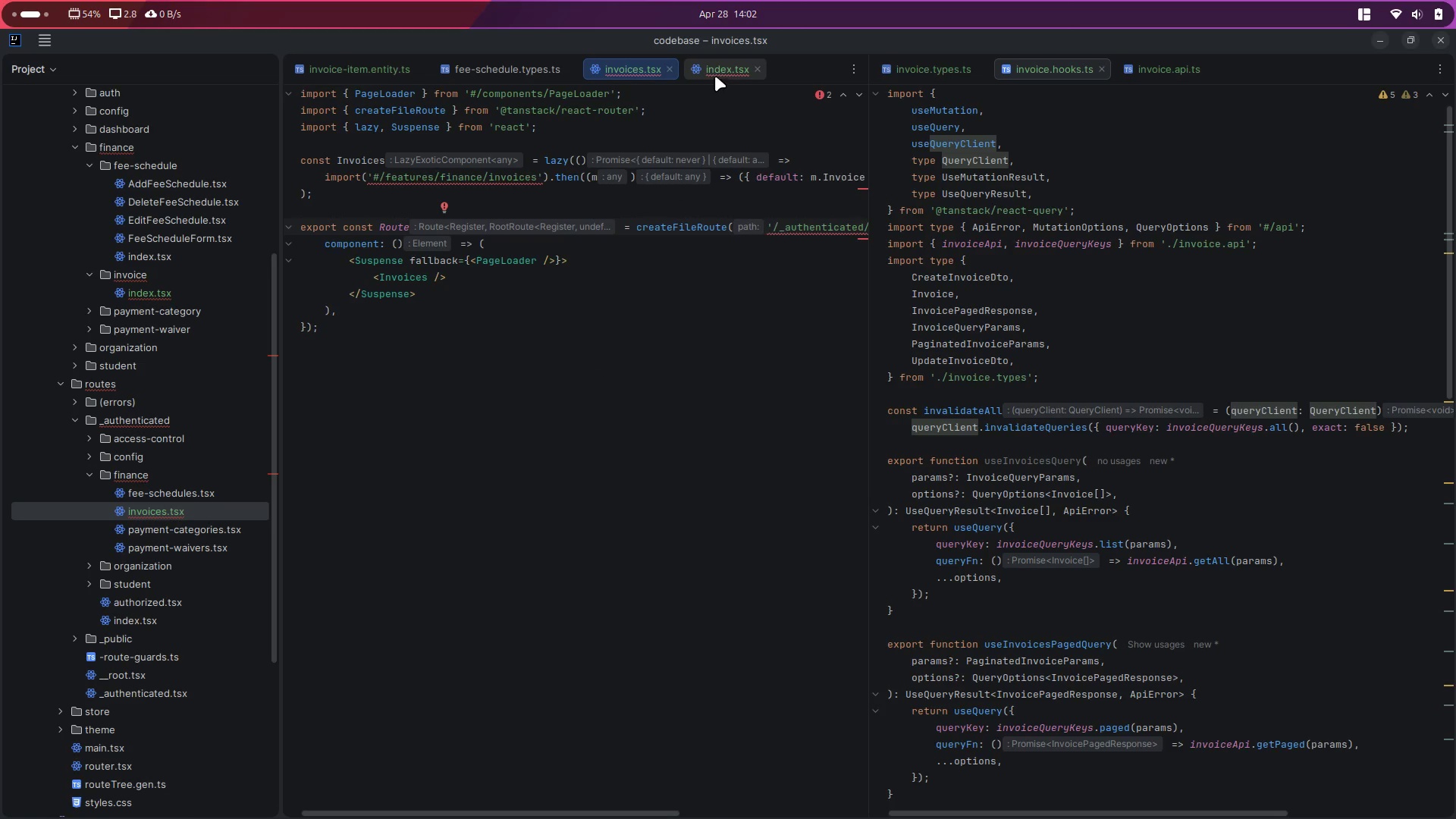 
left_click([684, 439])
 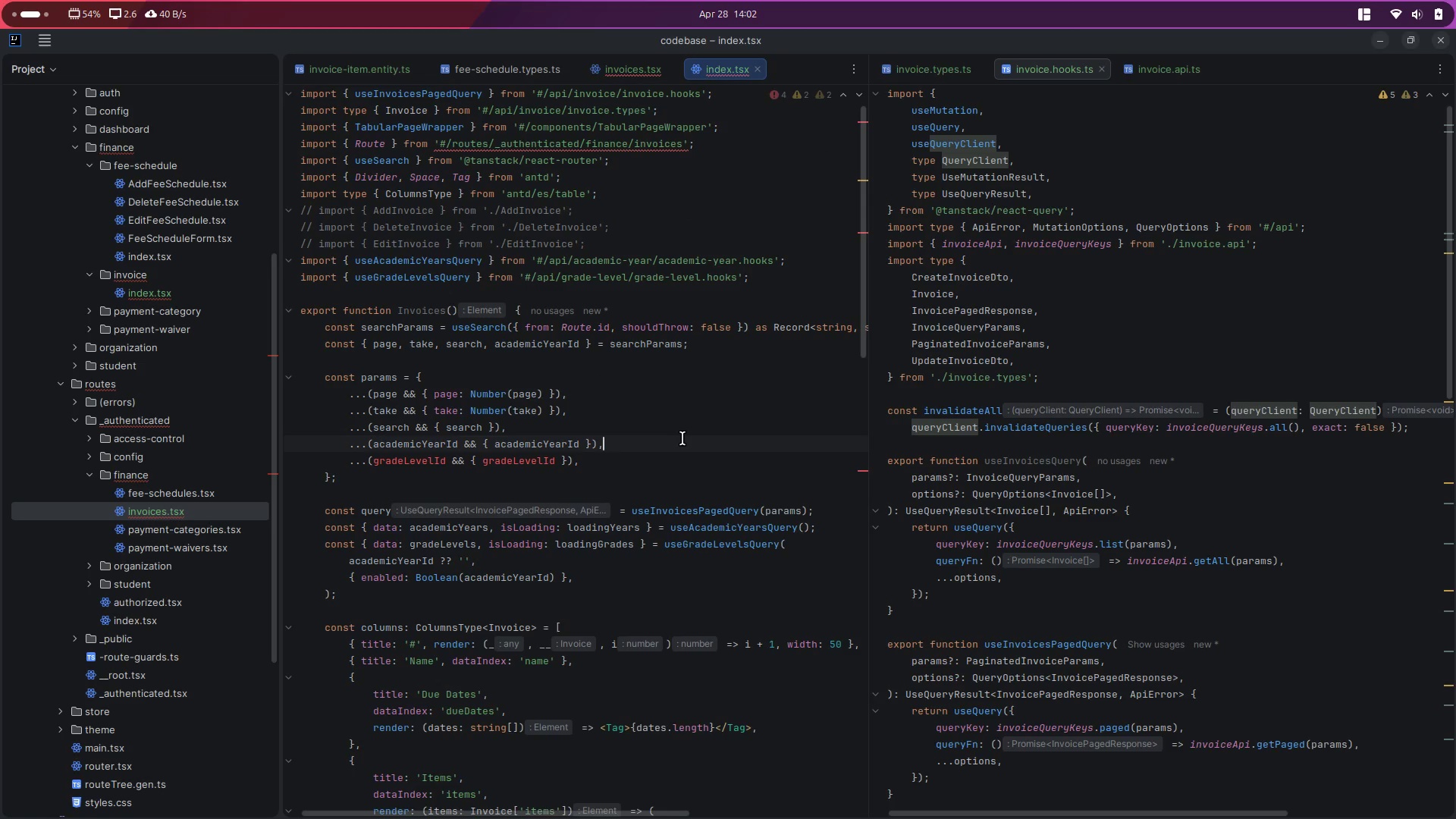 
key(Control+Backquote)
 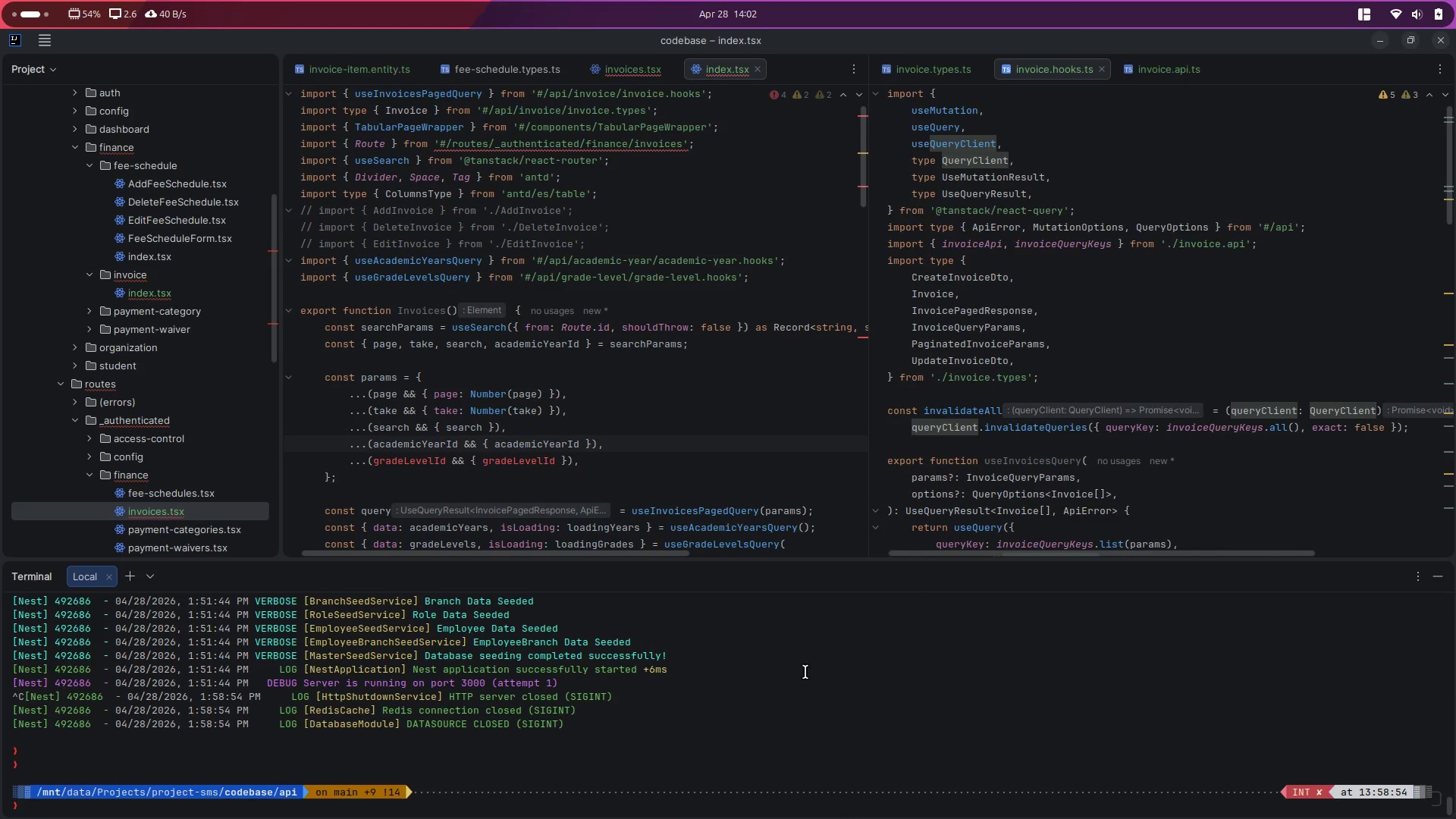 
left_click([820, 698])
 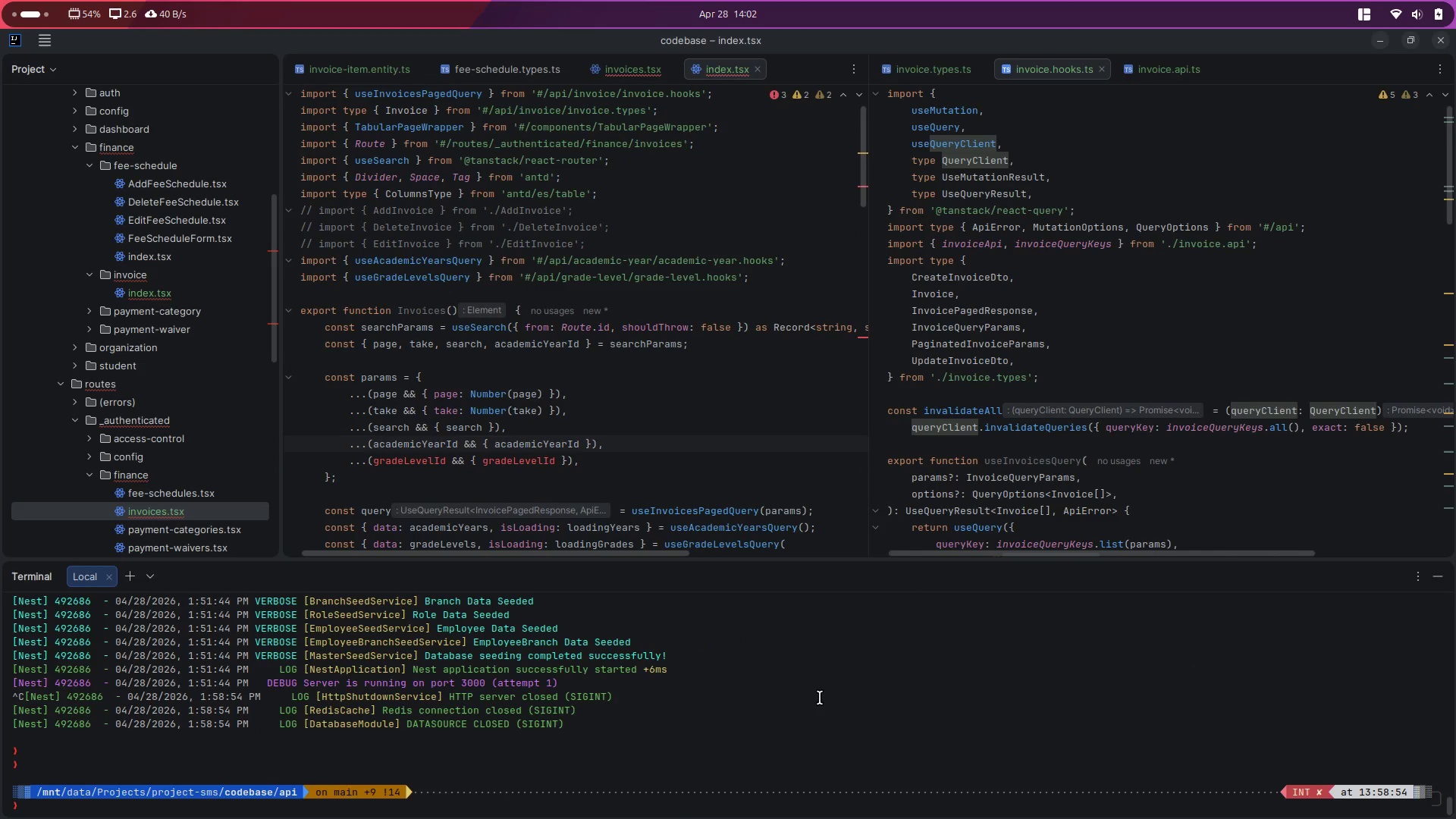 
type(cd ../app)
 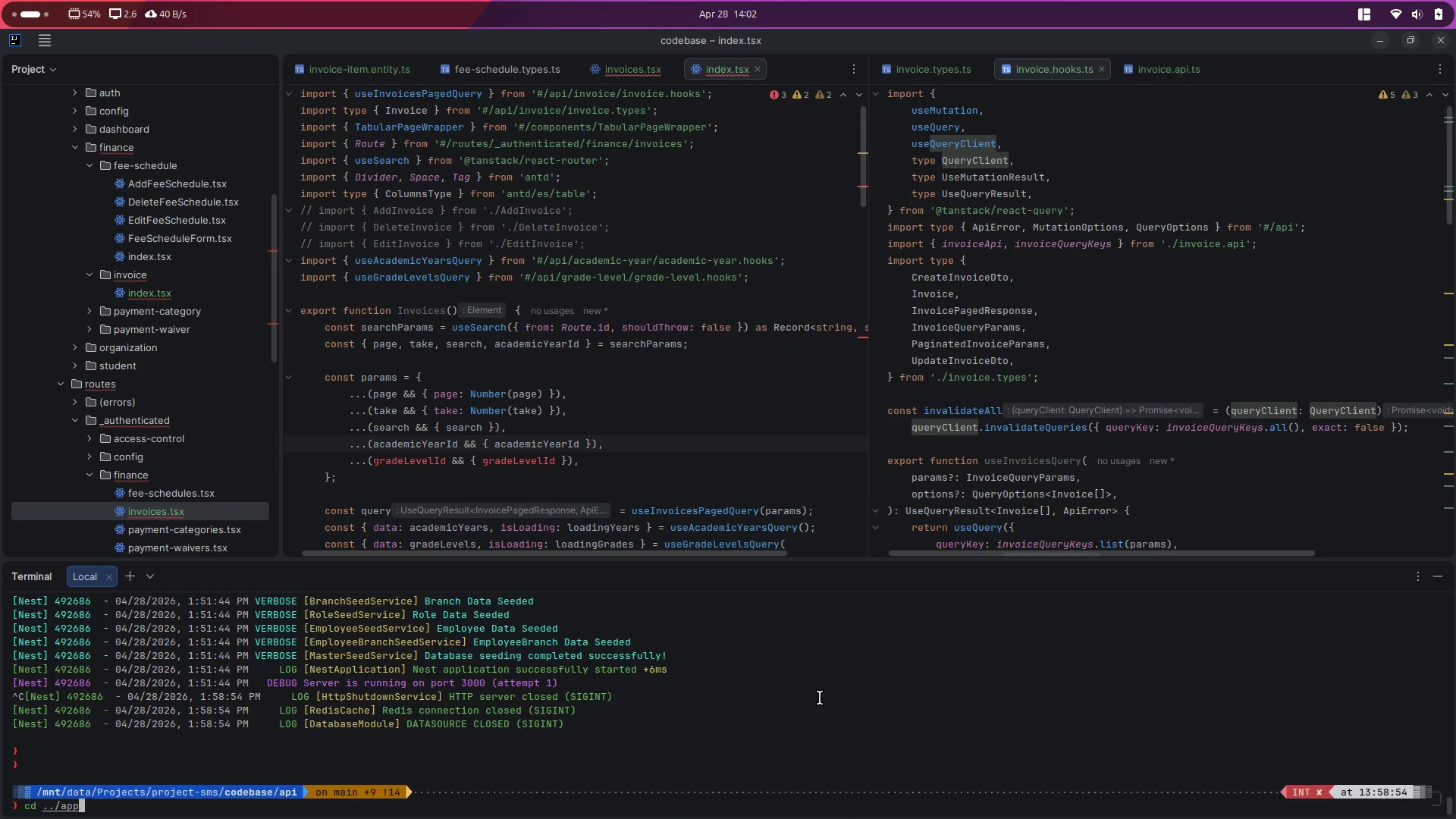 
key(Enter)
 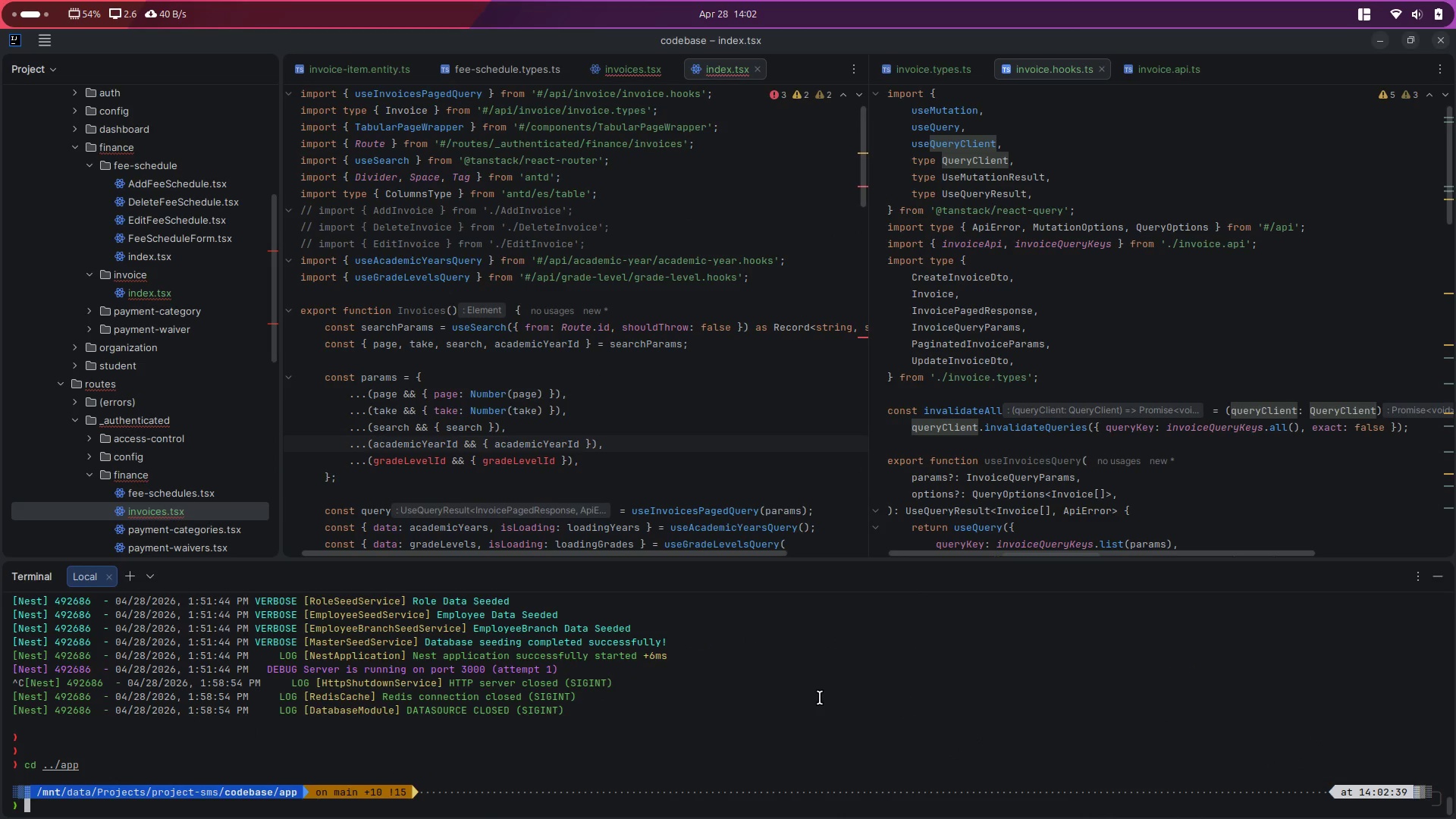 
type(p)
key(Backspace)
type(npm run dev)
 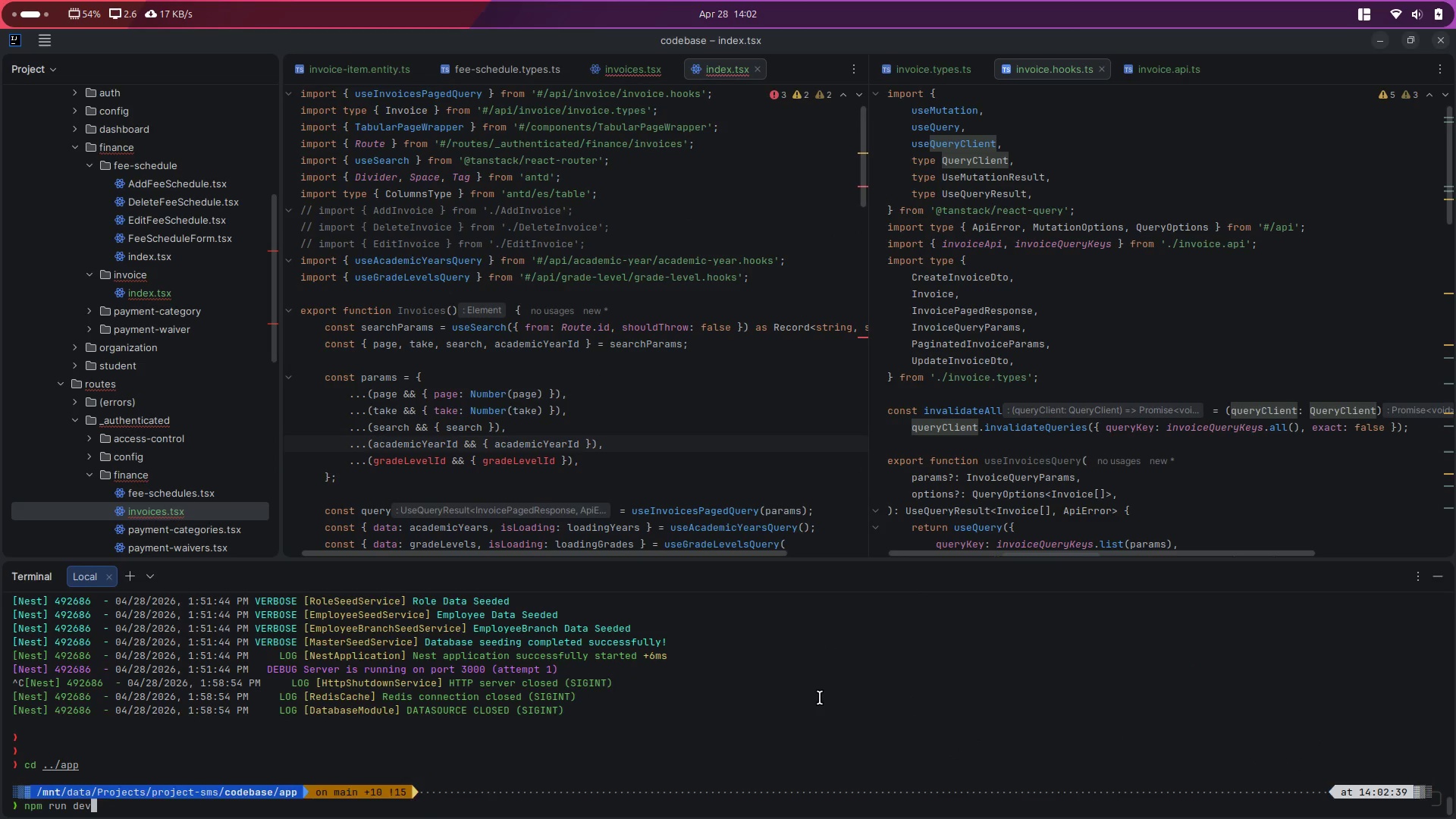 
key(Enter)
 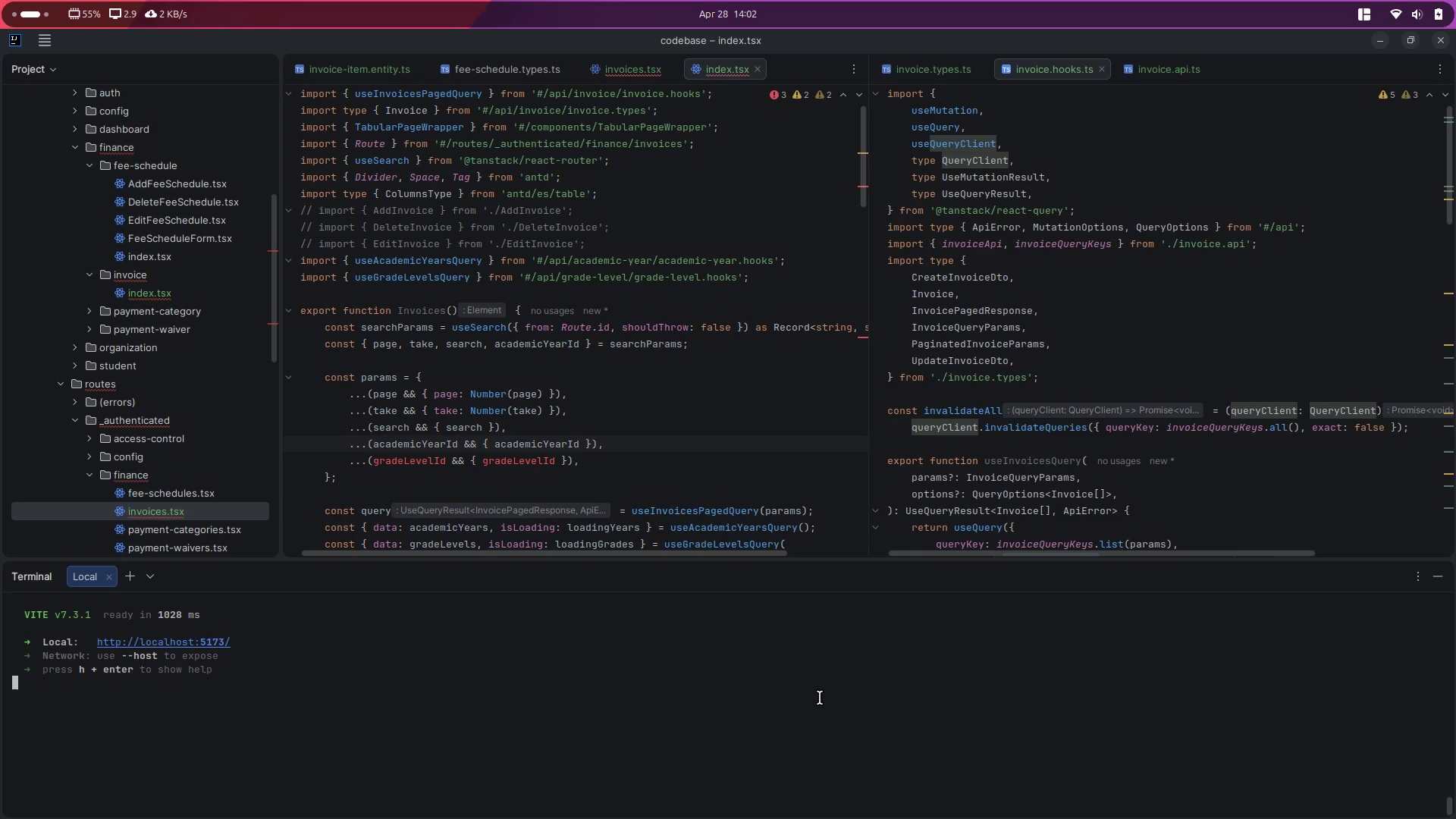 
wait(7.4)
 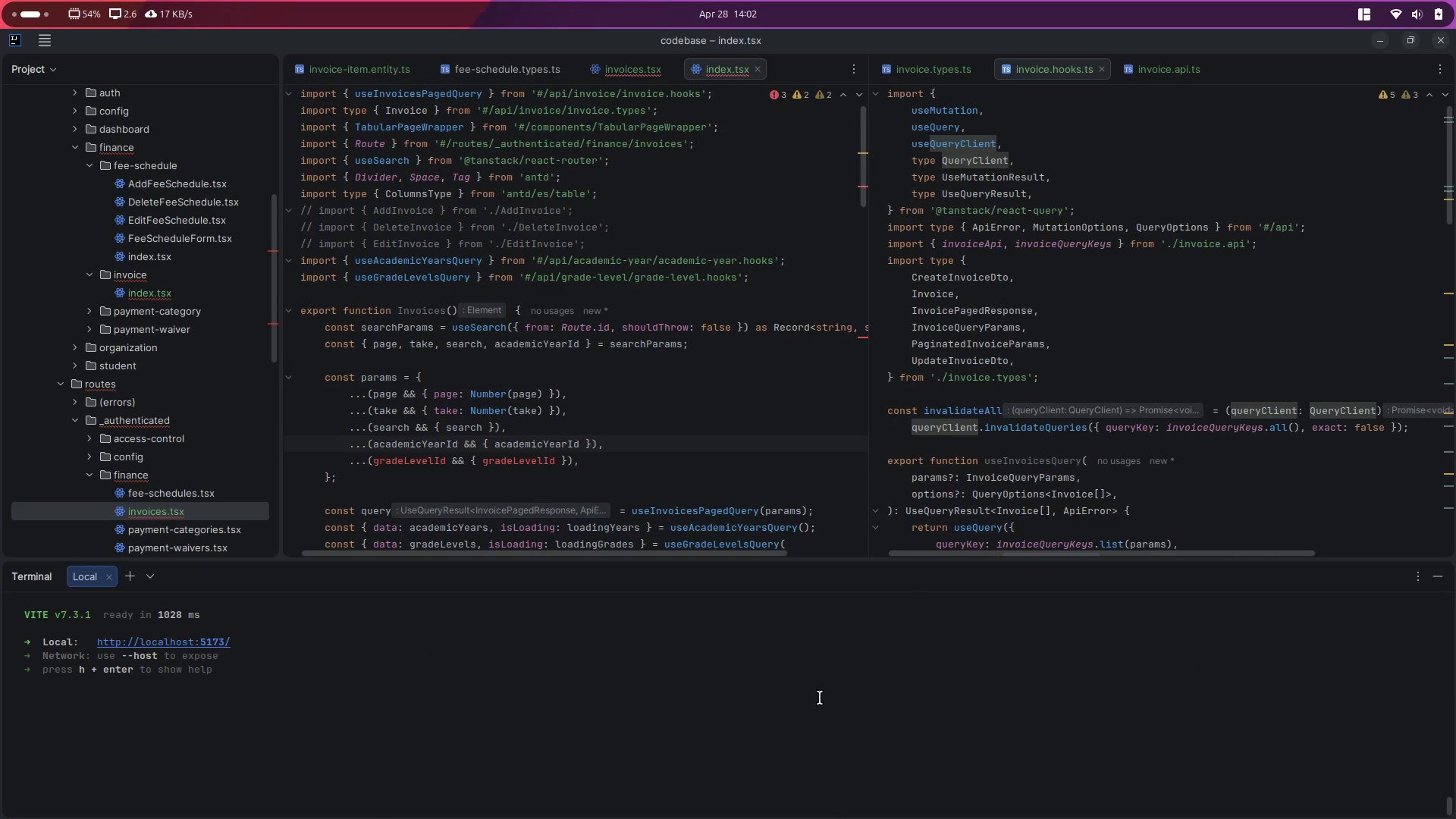 
key(G)
 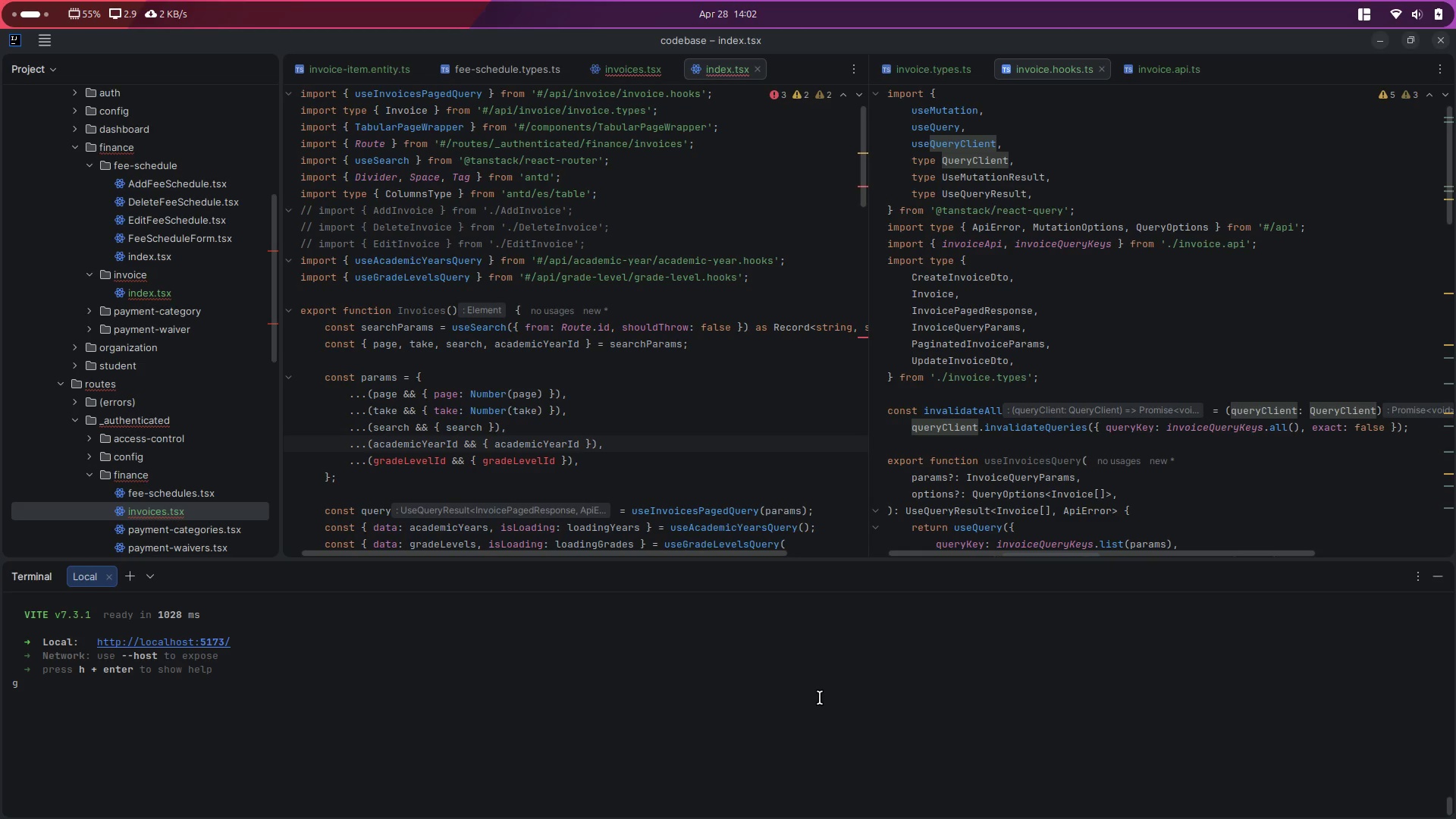 
key(Enter)
 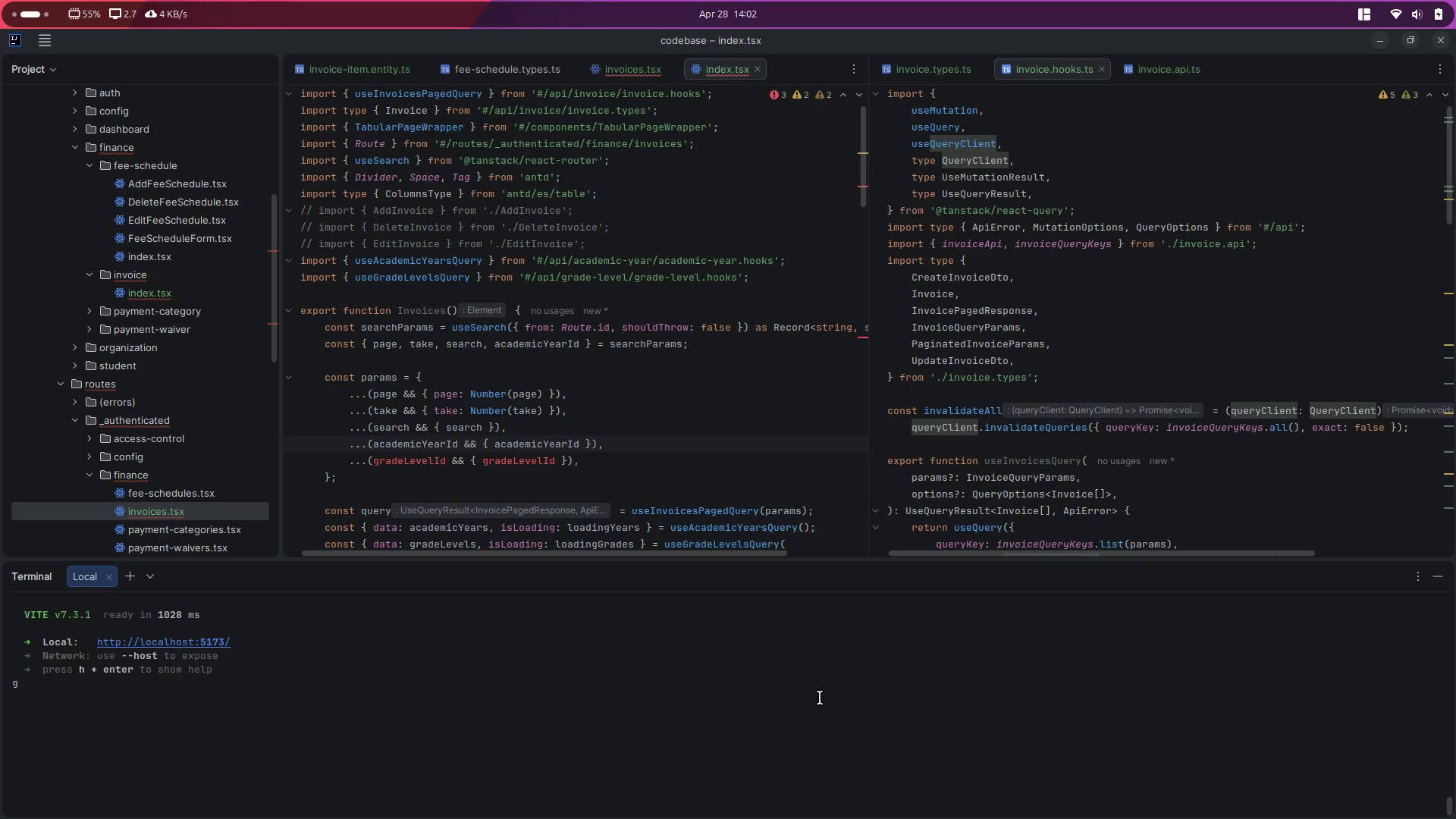 
wait(5.61)
 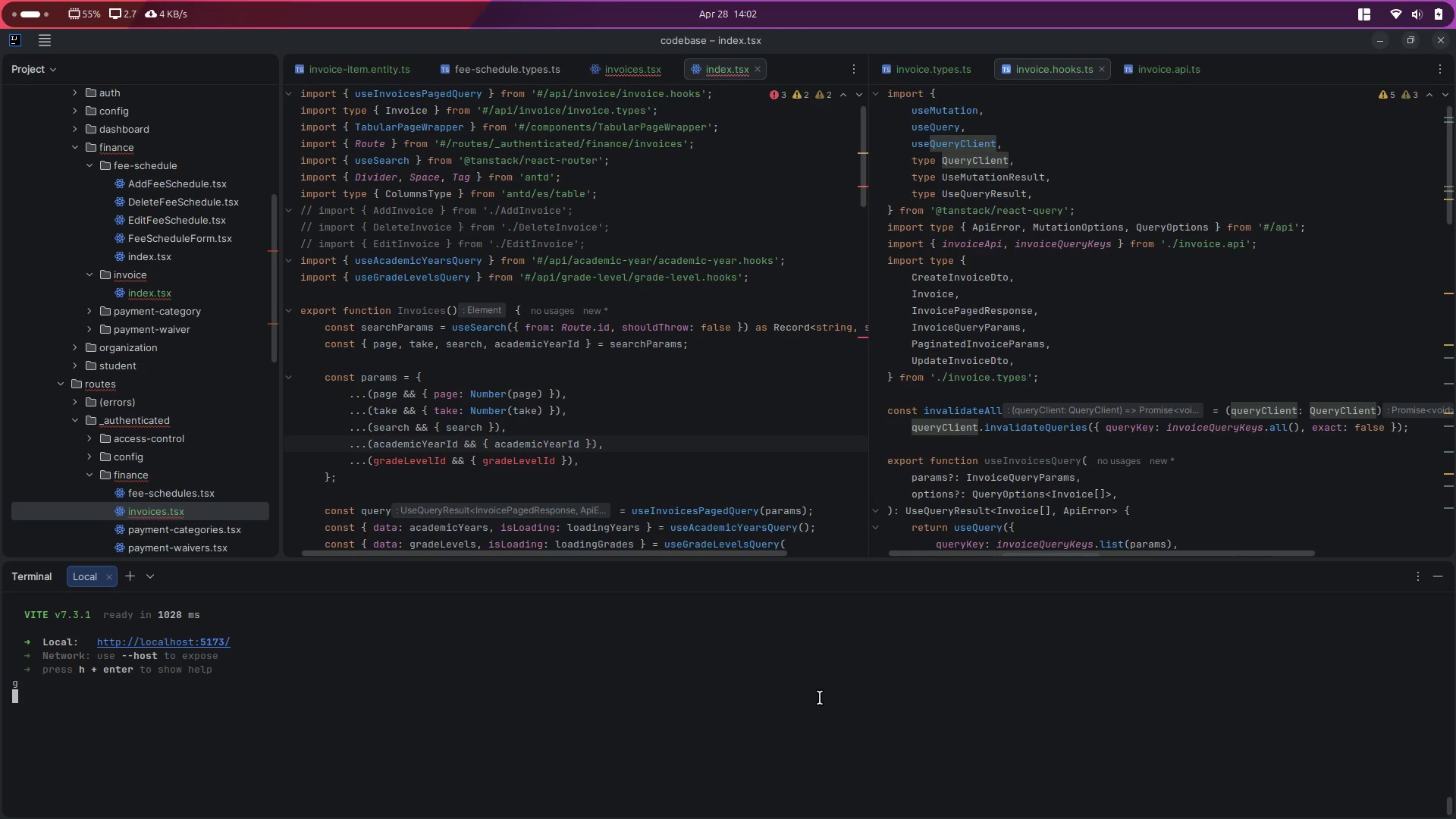 
hold_key(key=ControlLeft, duration=0.68)
left_click([216, 639])
 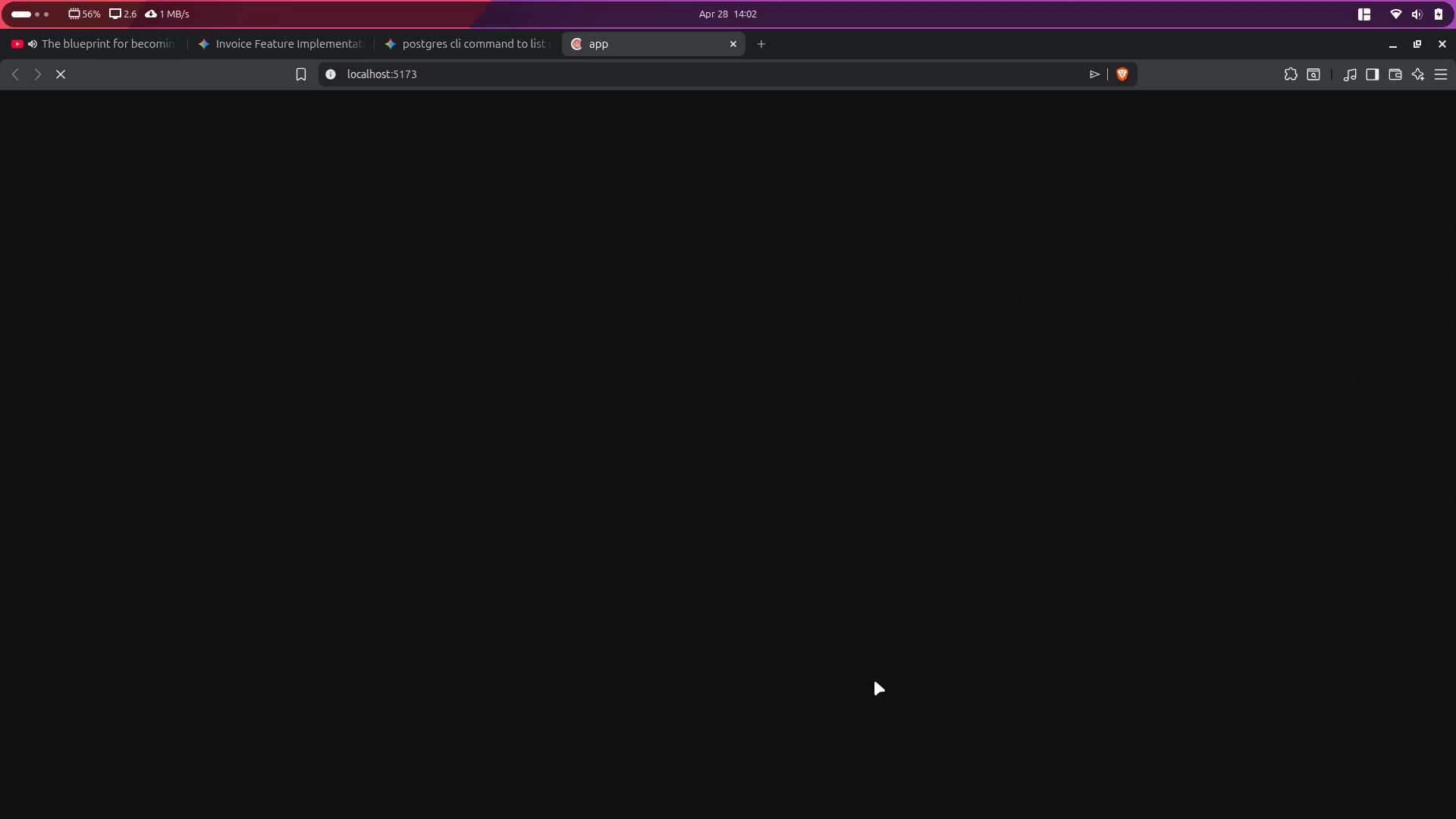 
key(Alt+Control+ArrowRight)
 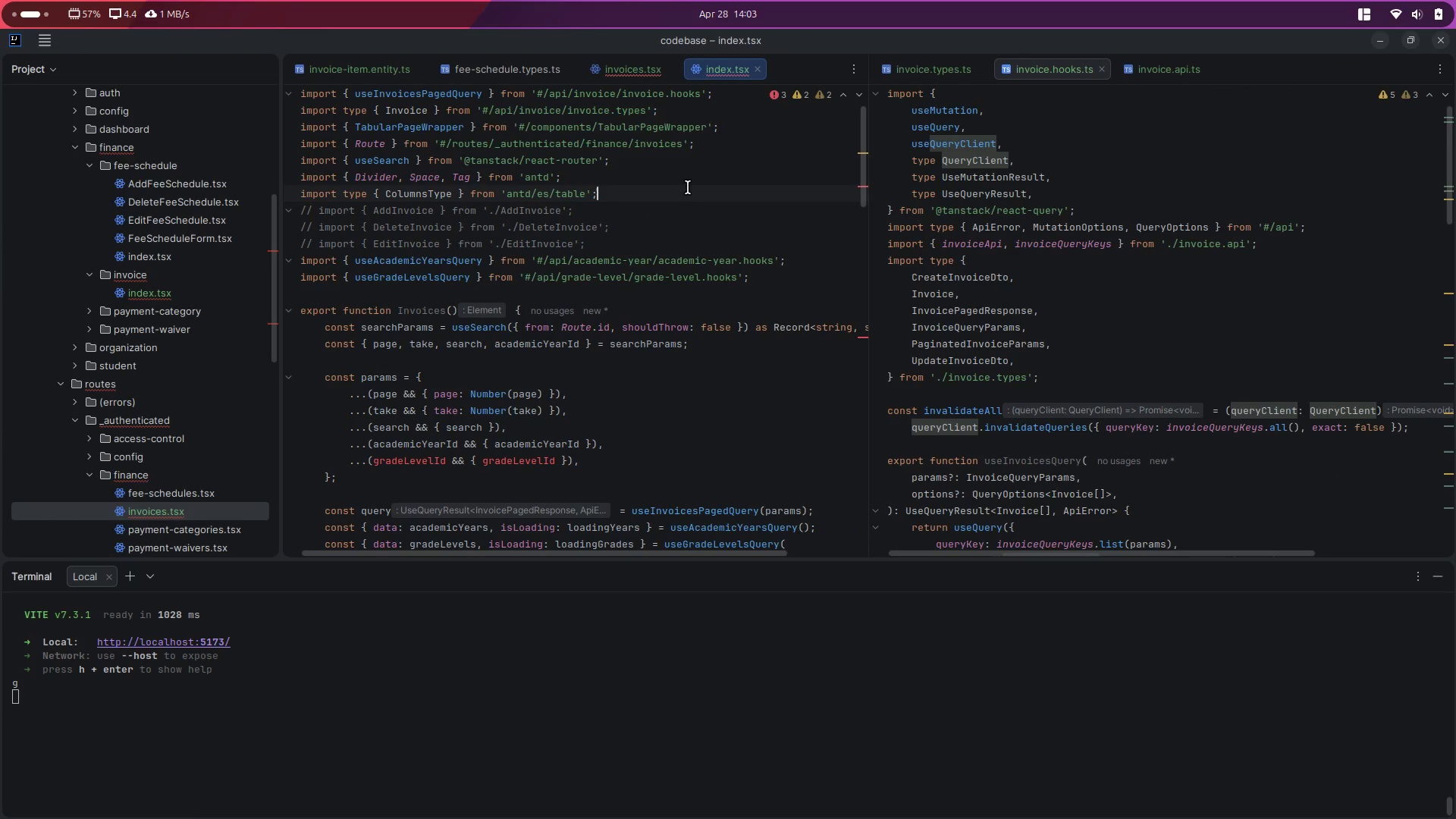 
wait(8.25)
 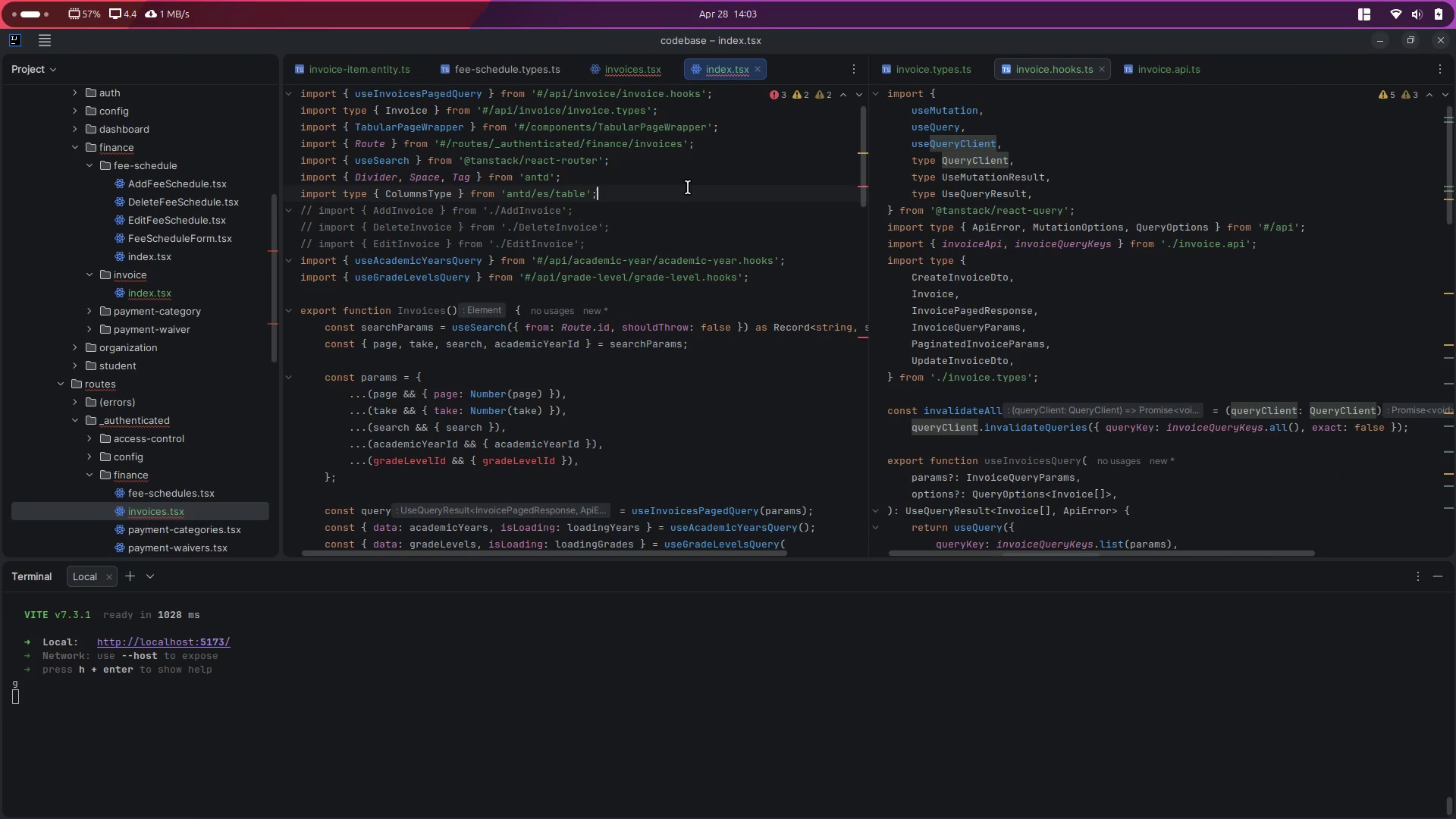 
double_click([642, 75])
 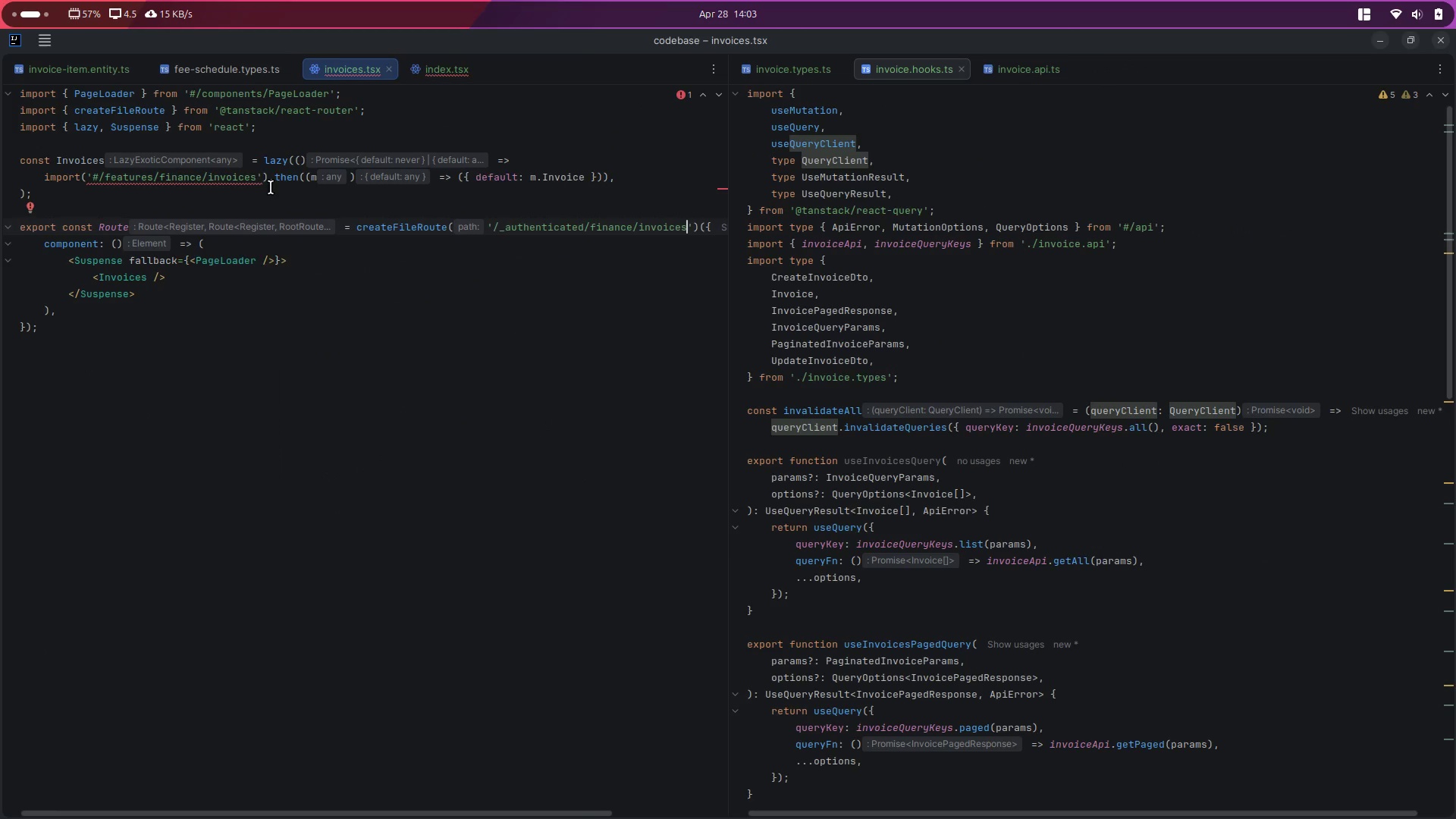 
double_click([237, 180])
 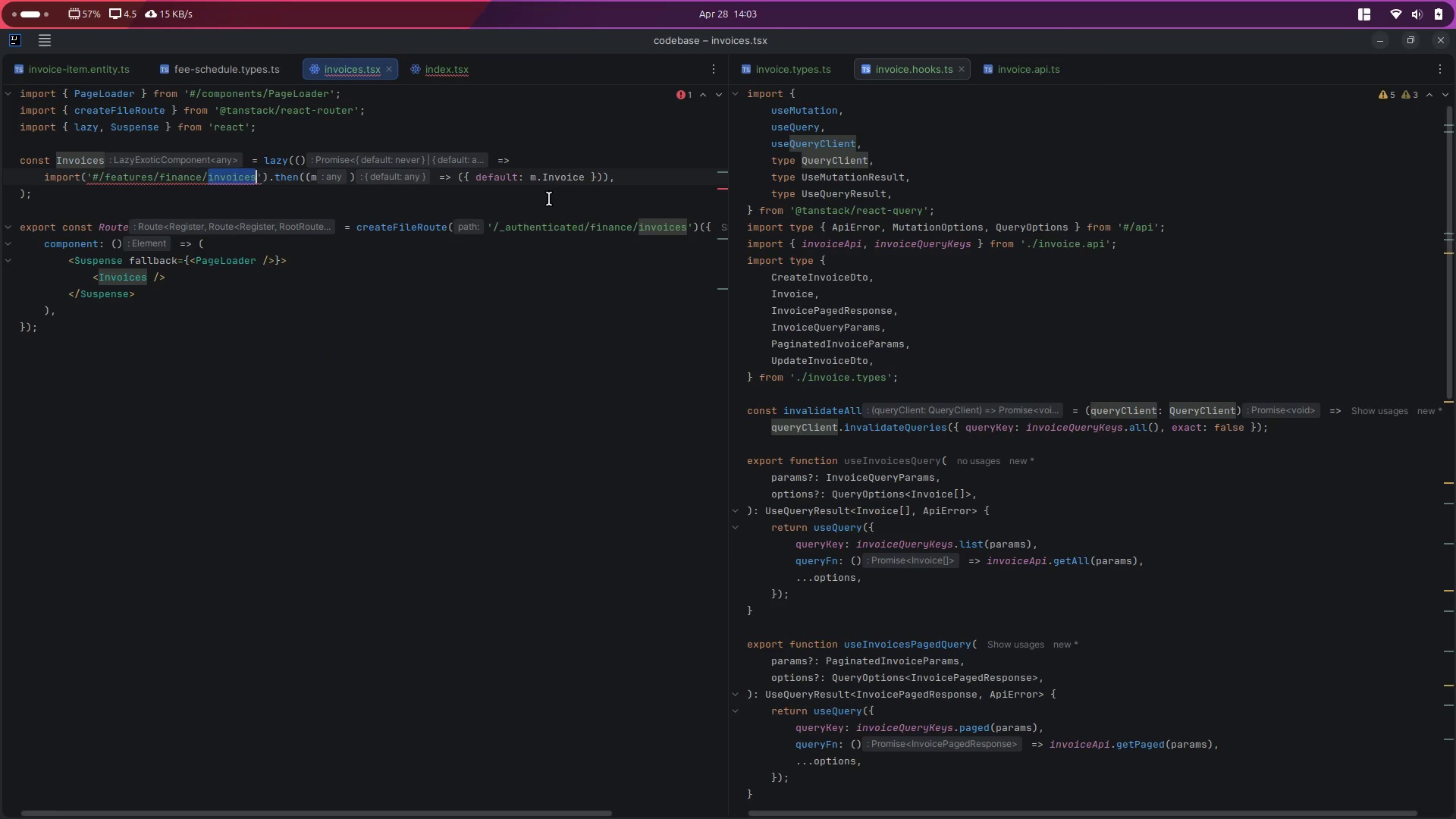 
key(Backspace)
key(Backspace)
type(/in)
 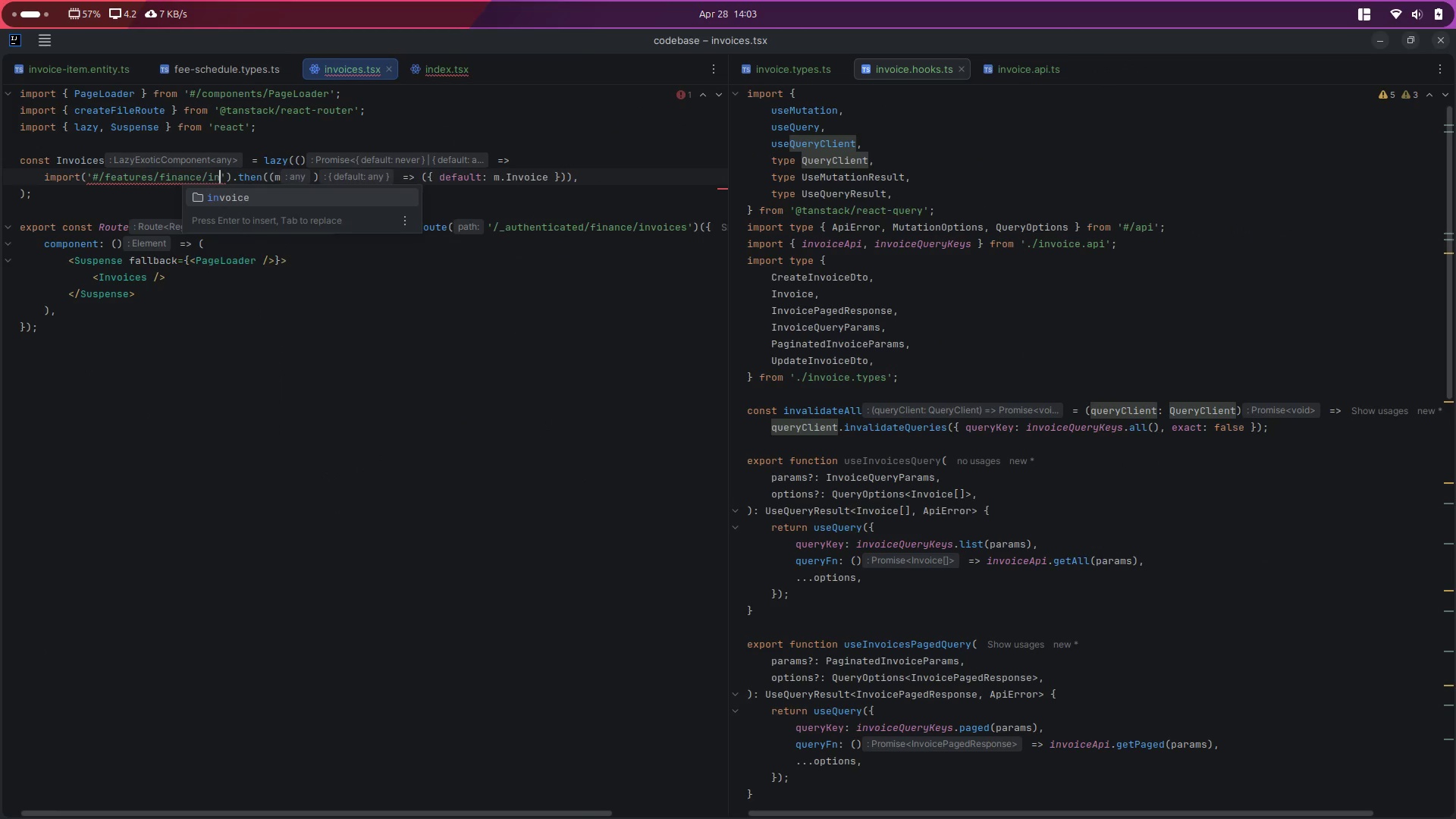 
key(Enter)
 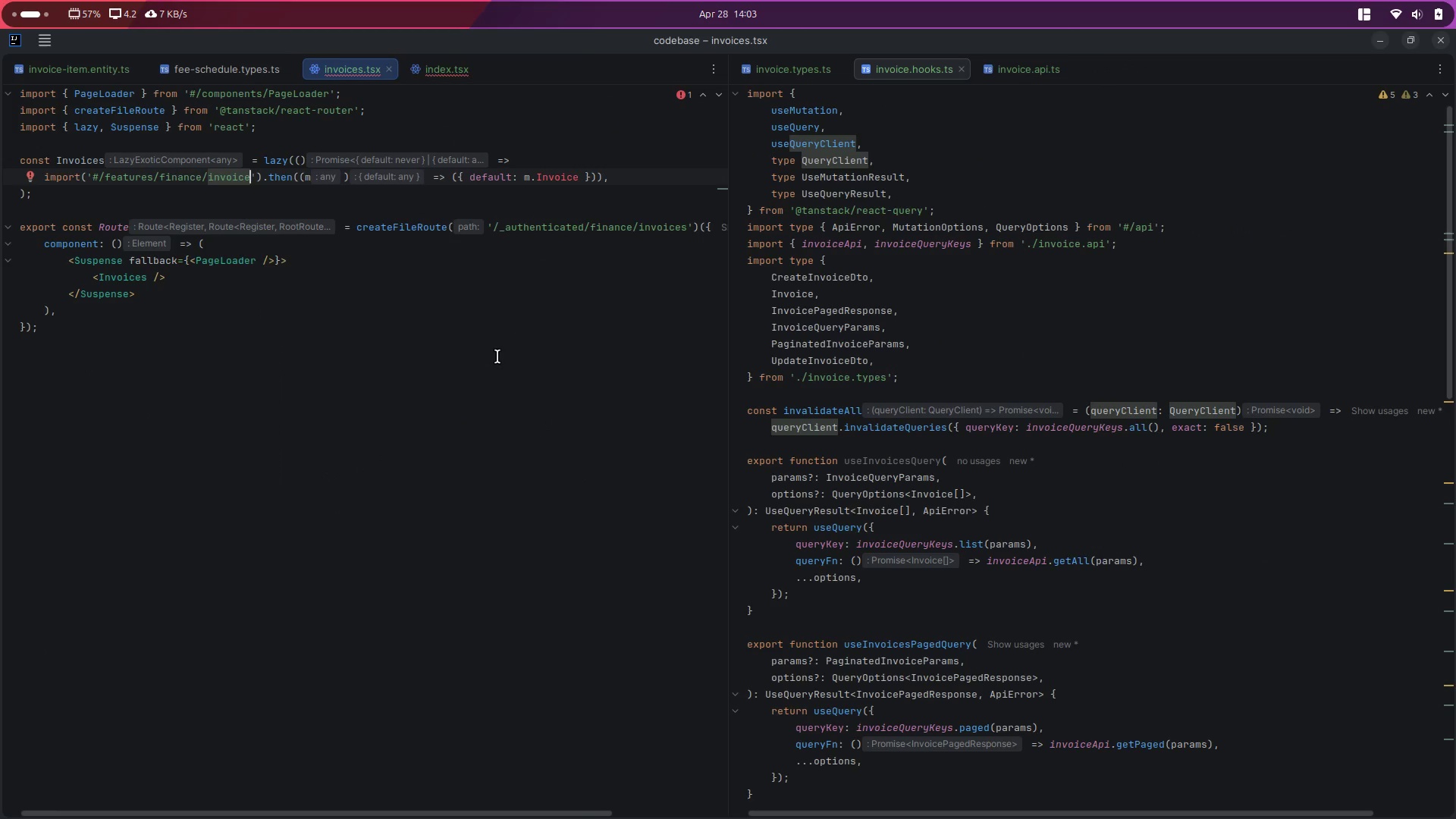 
key(Control+S)
 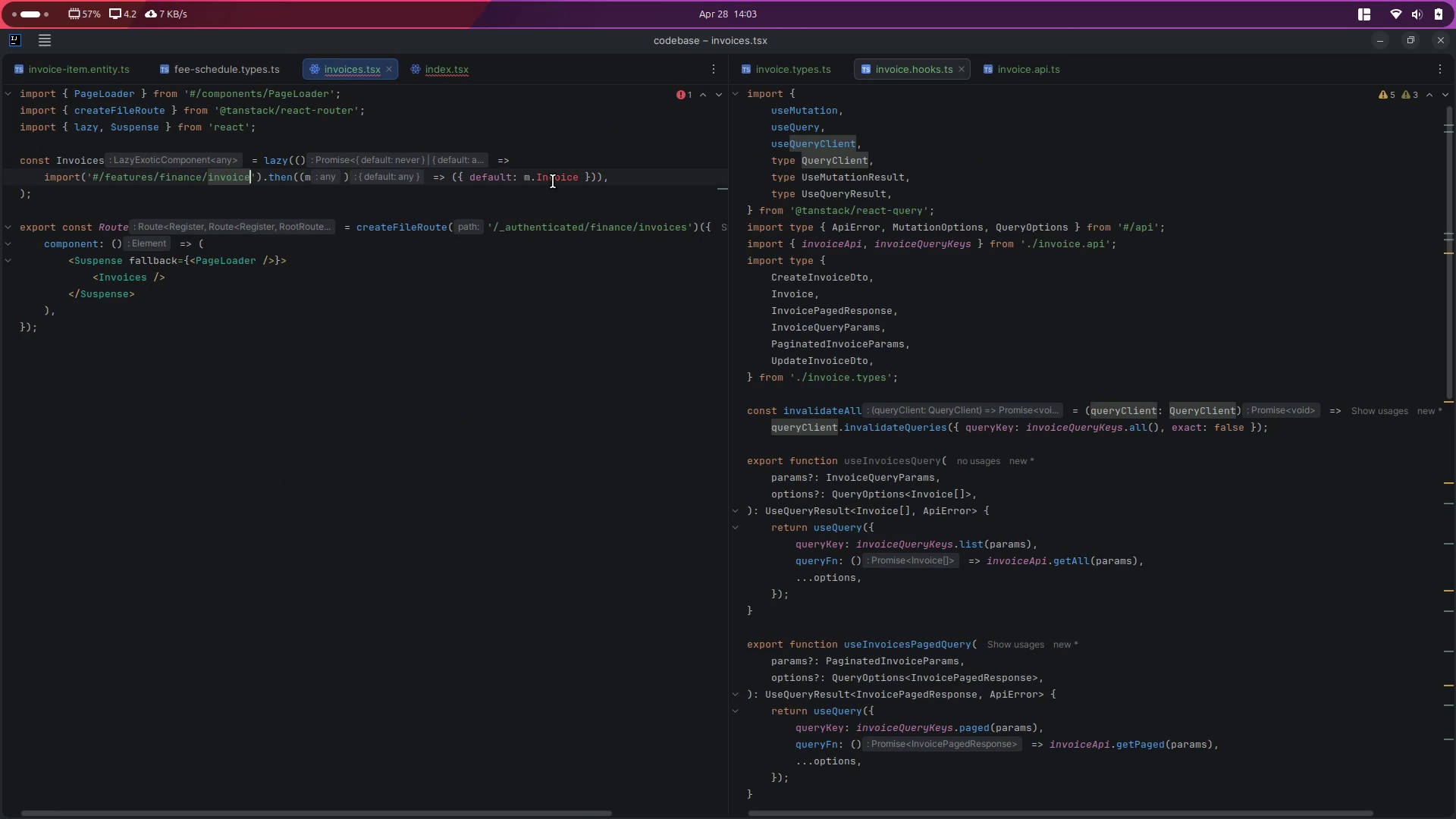 
double_click([553, 181])
 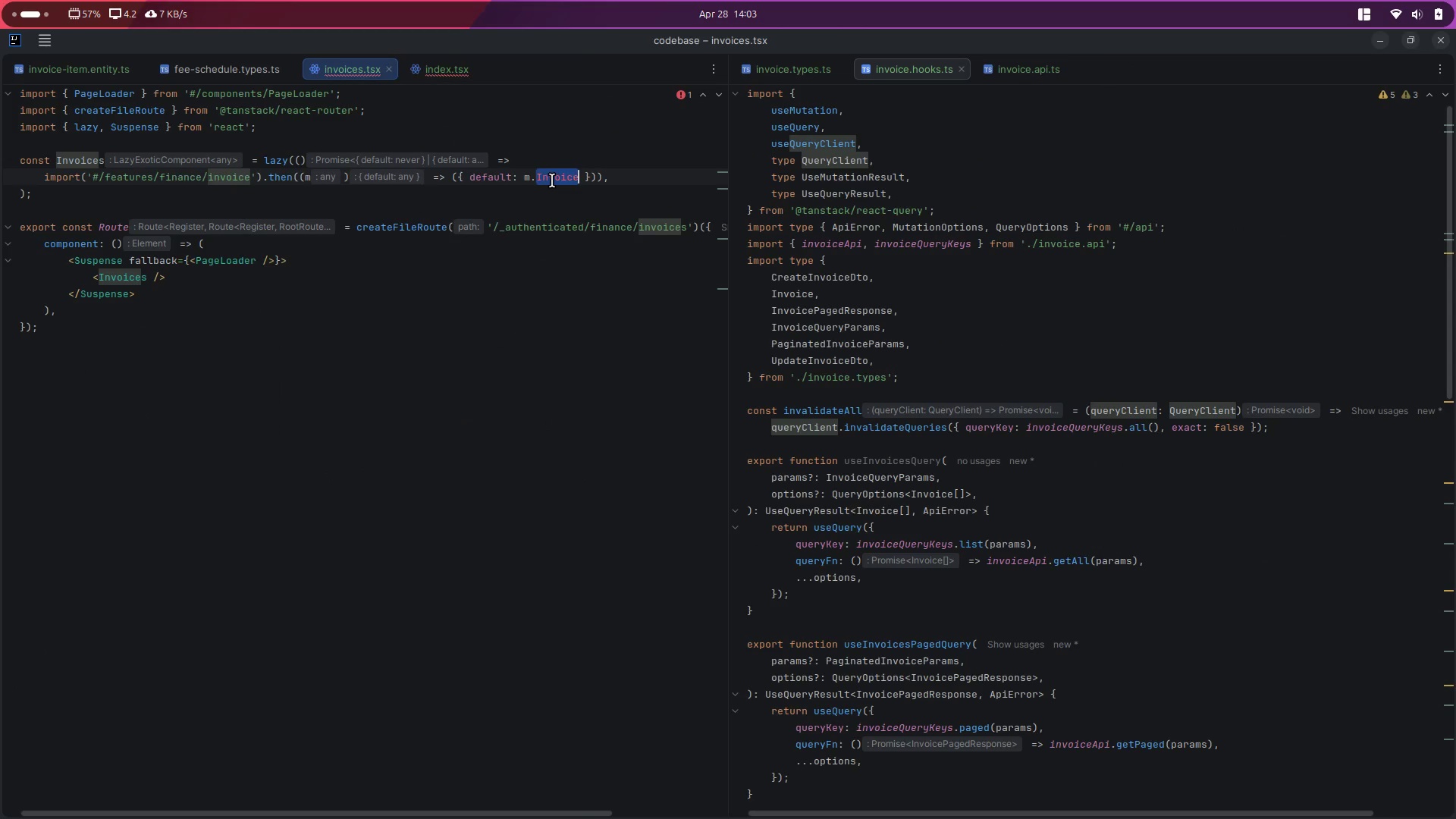 
type(In)
 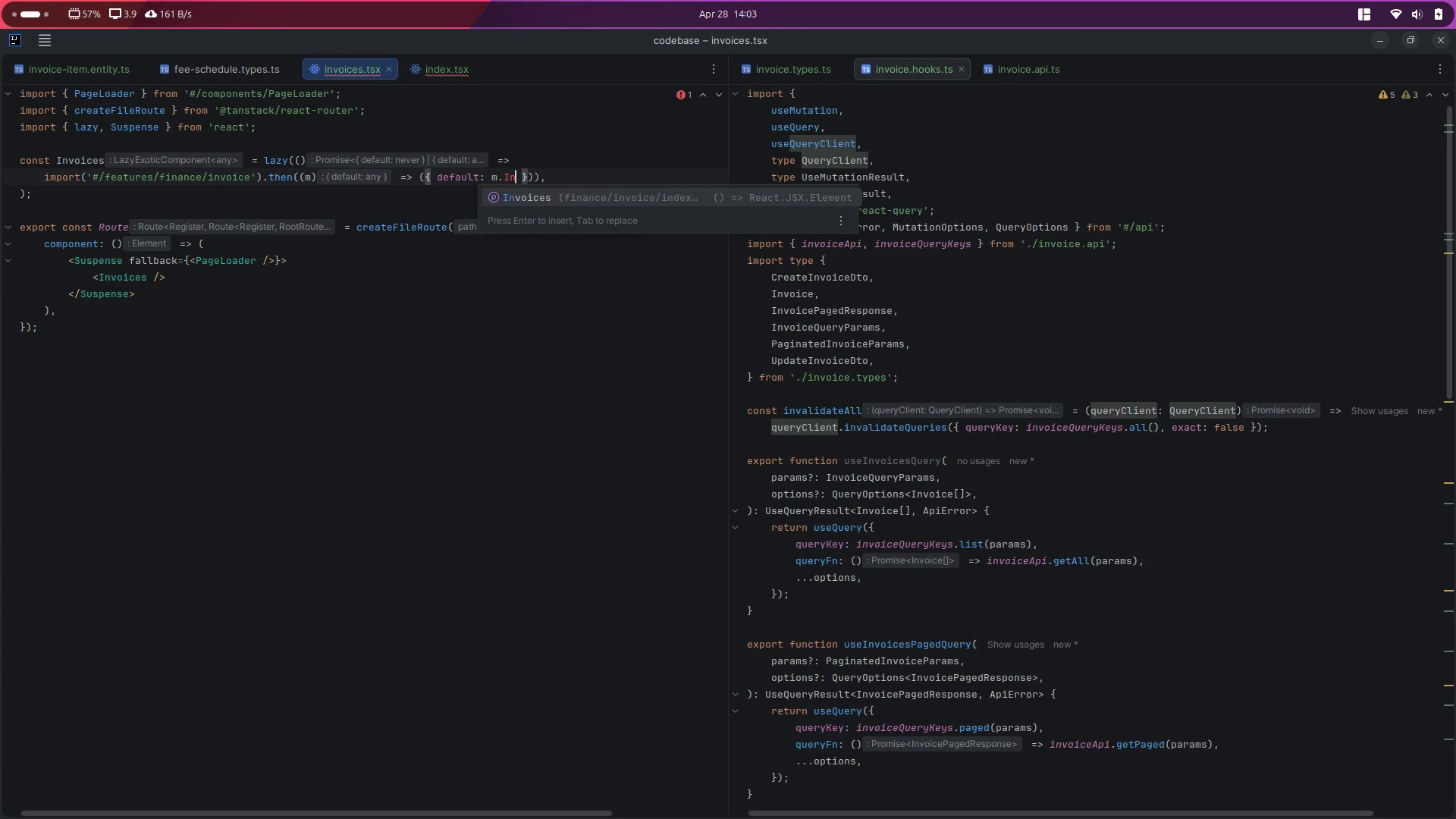 
key(Enter)
 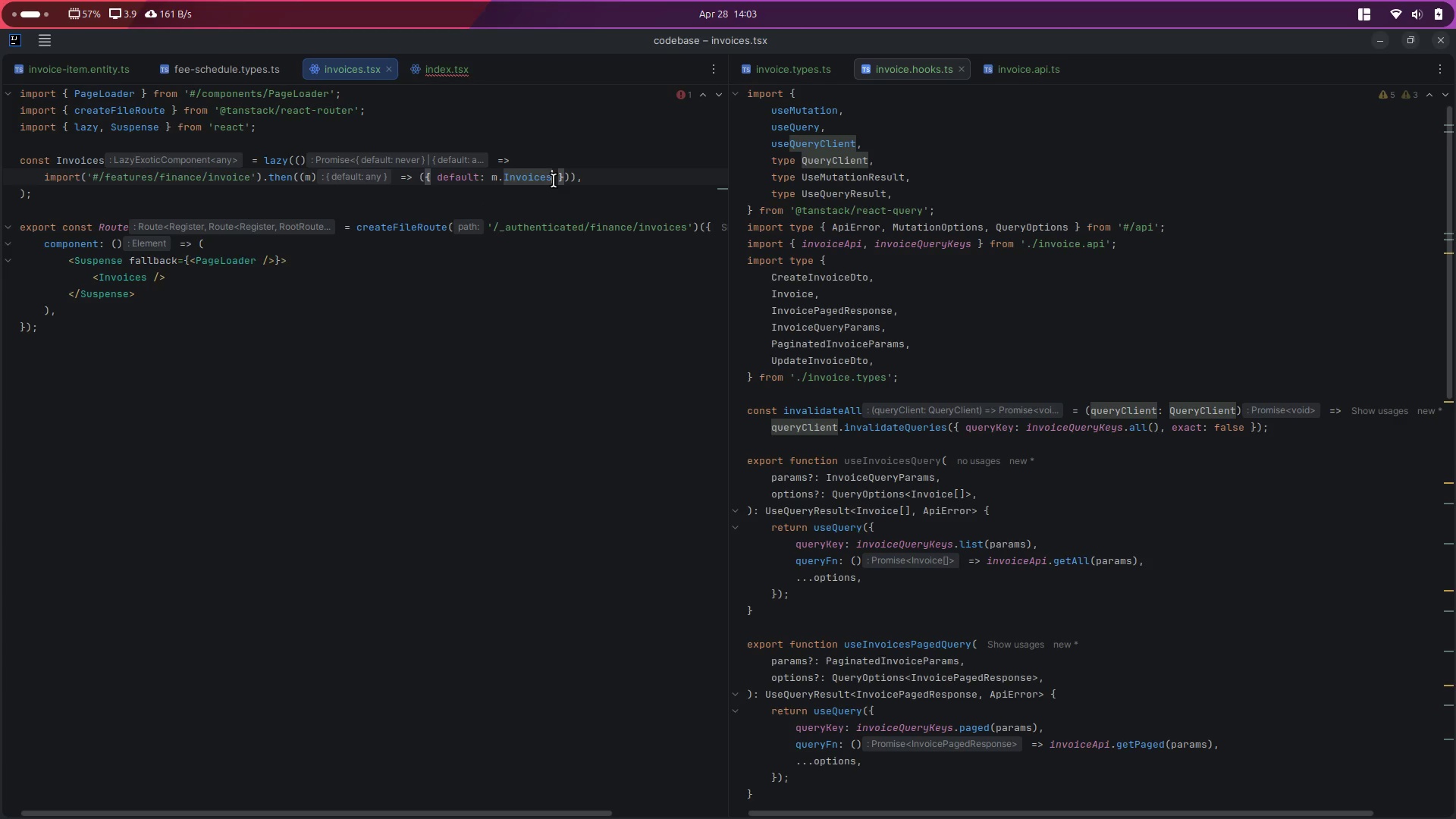 
left_click([593, 361])
 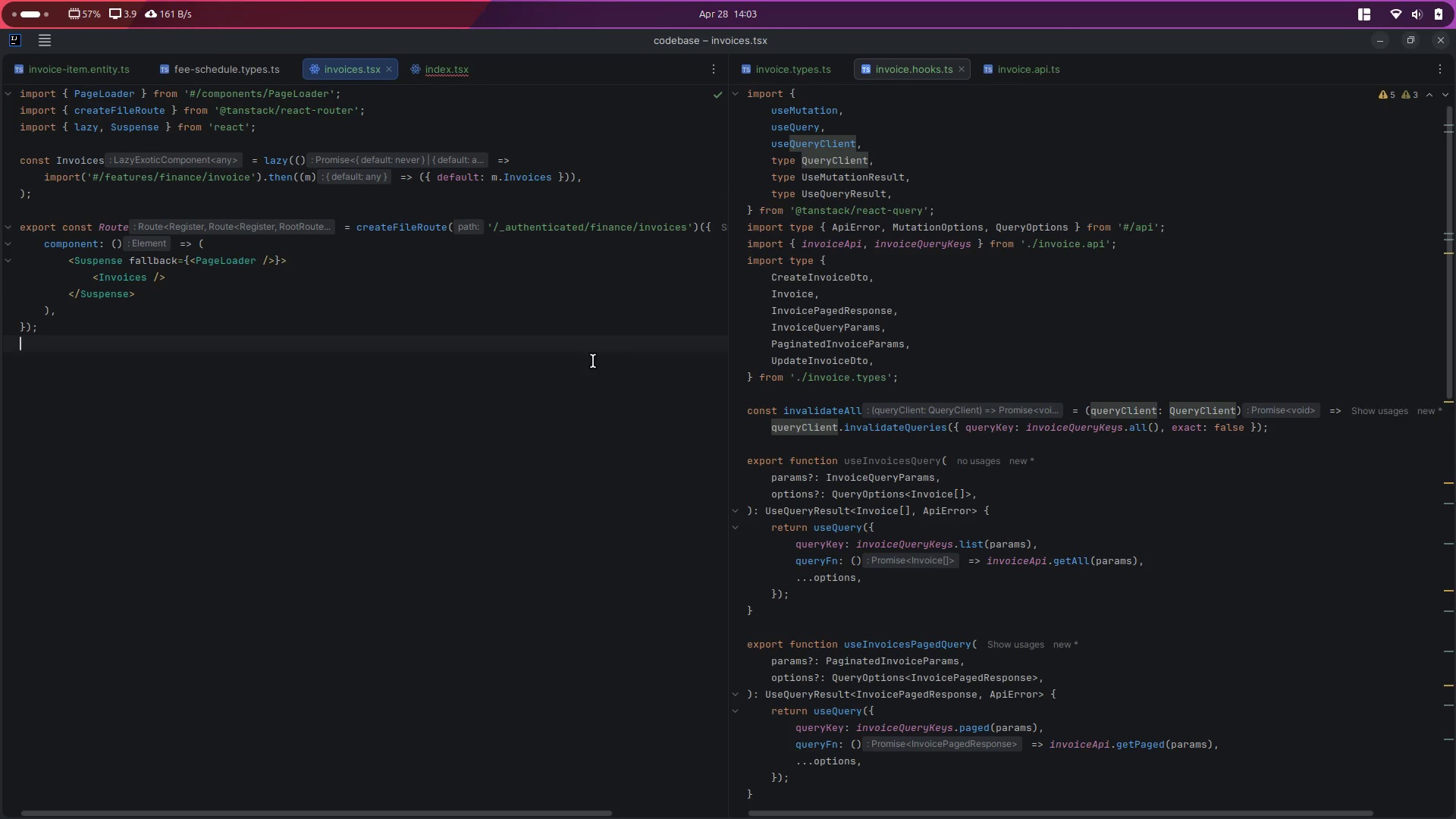 
key(Control+S)
 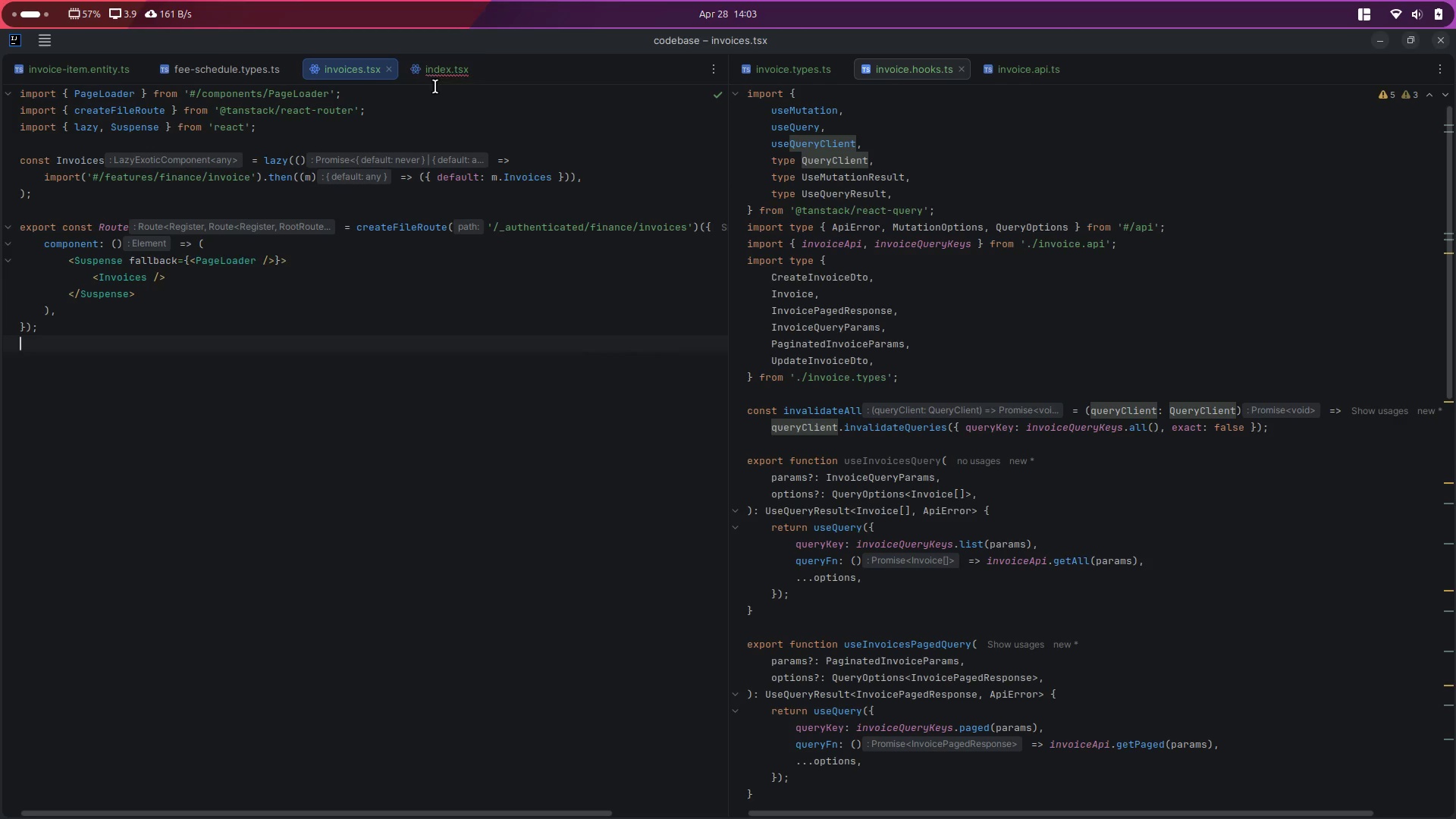 
left_click([441, 78])
 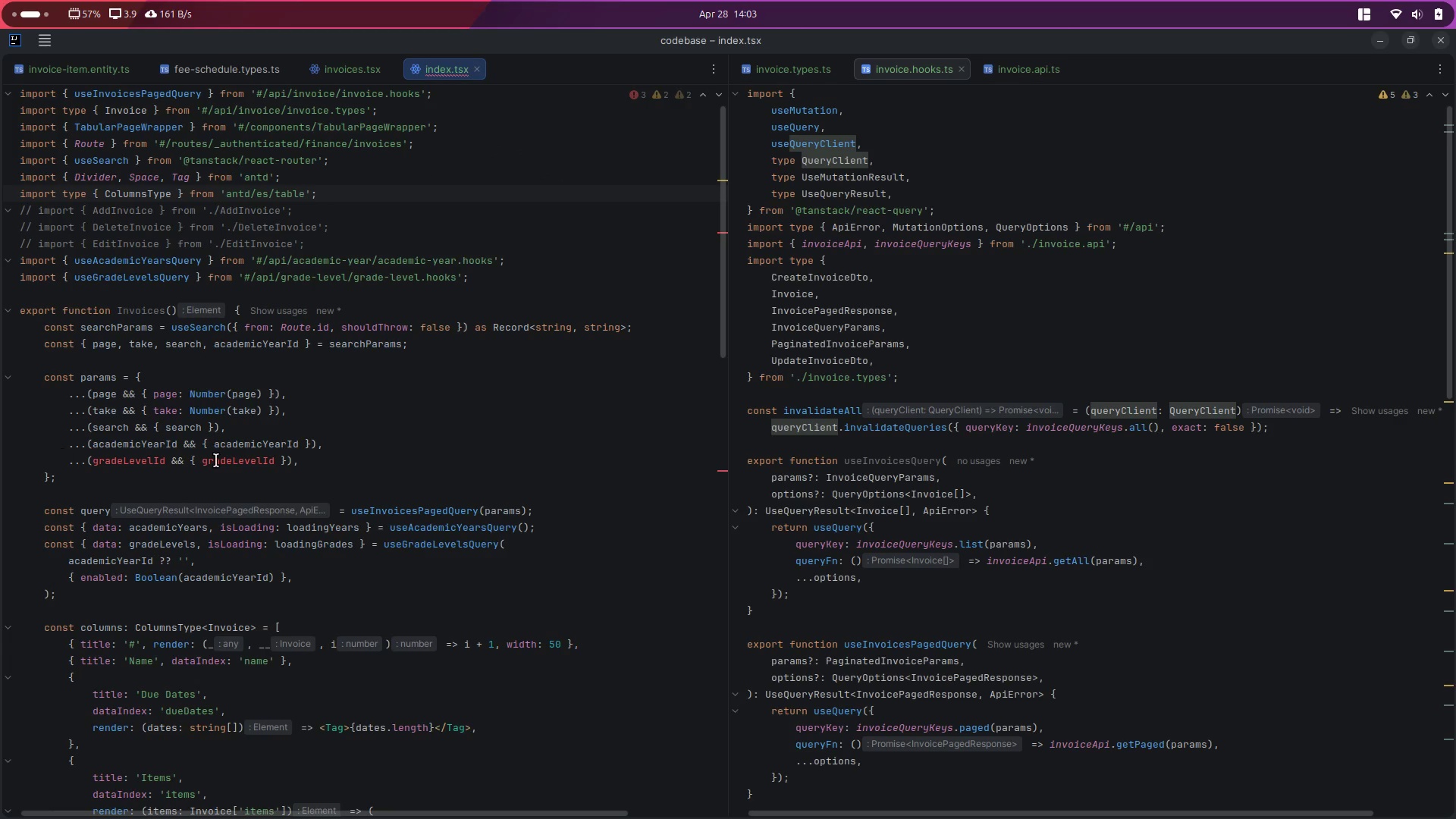 
left_click([320, 454])
 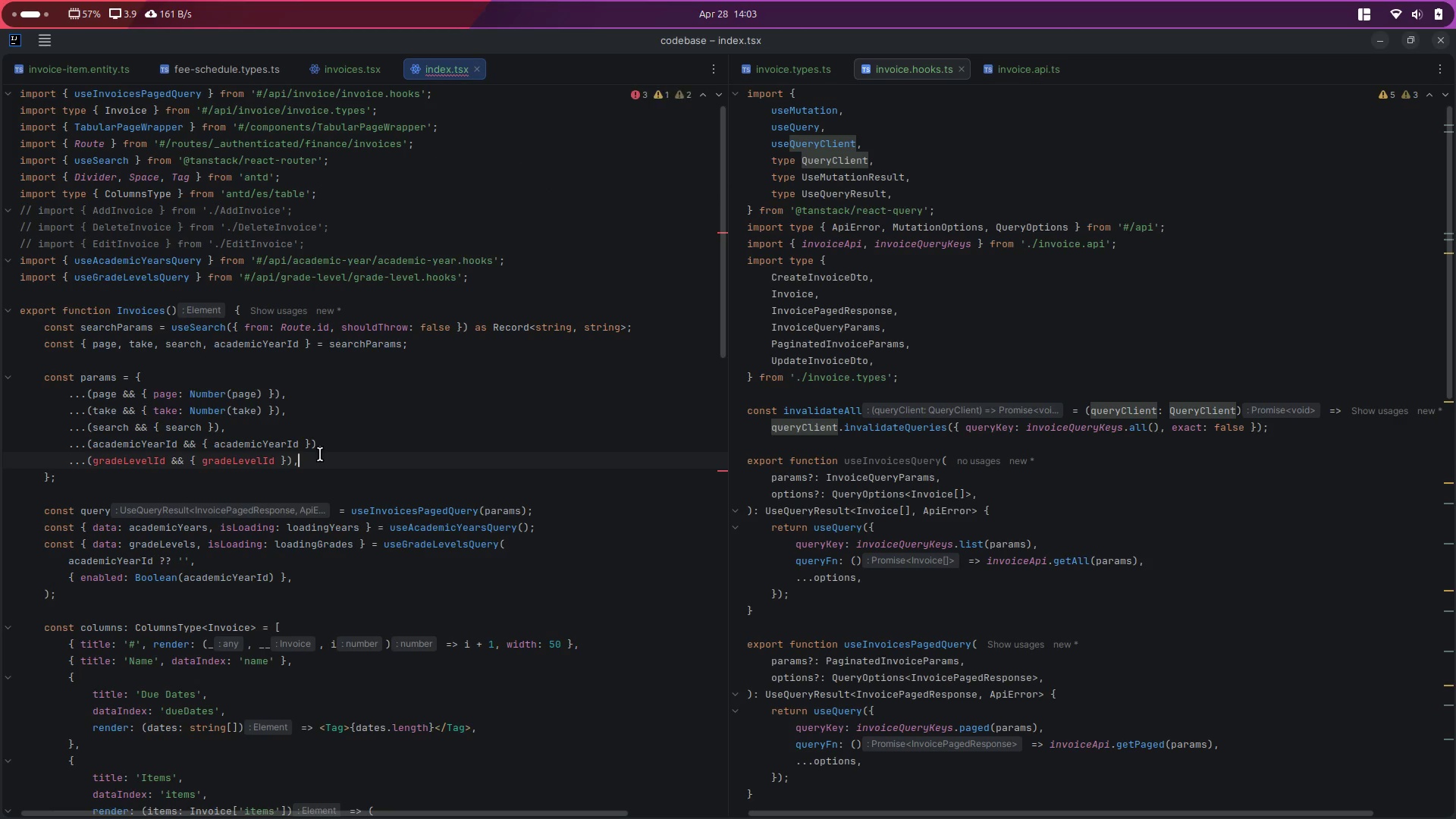 
key(Control+X)
 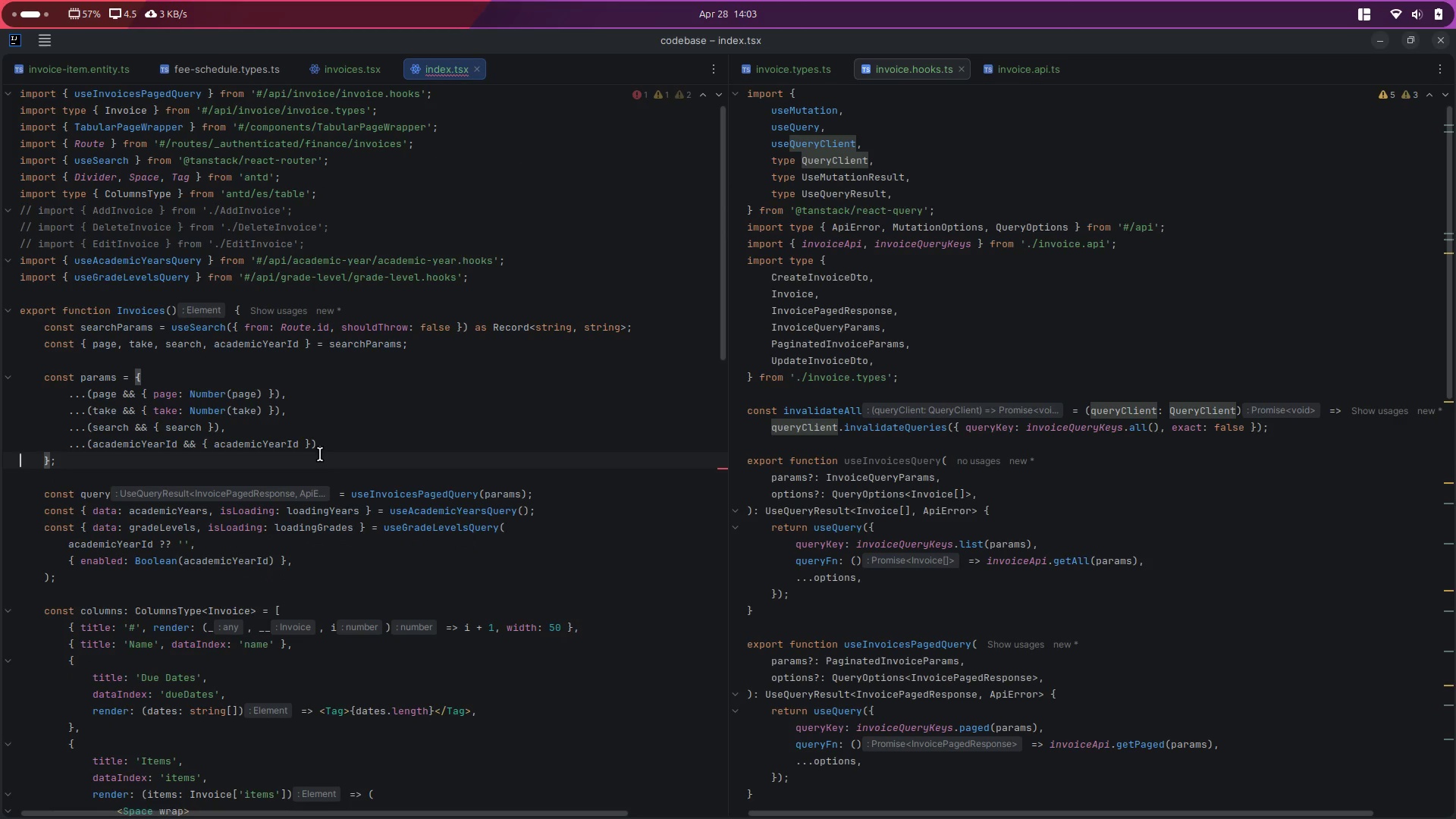 
key(Control+S)
 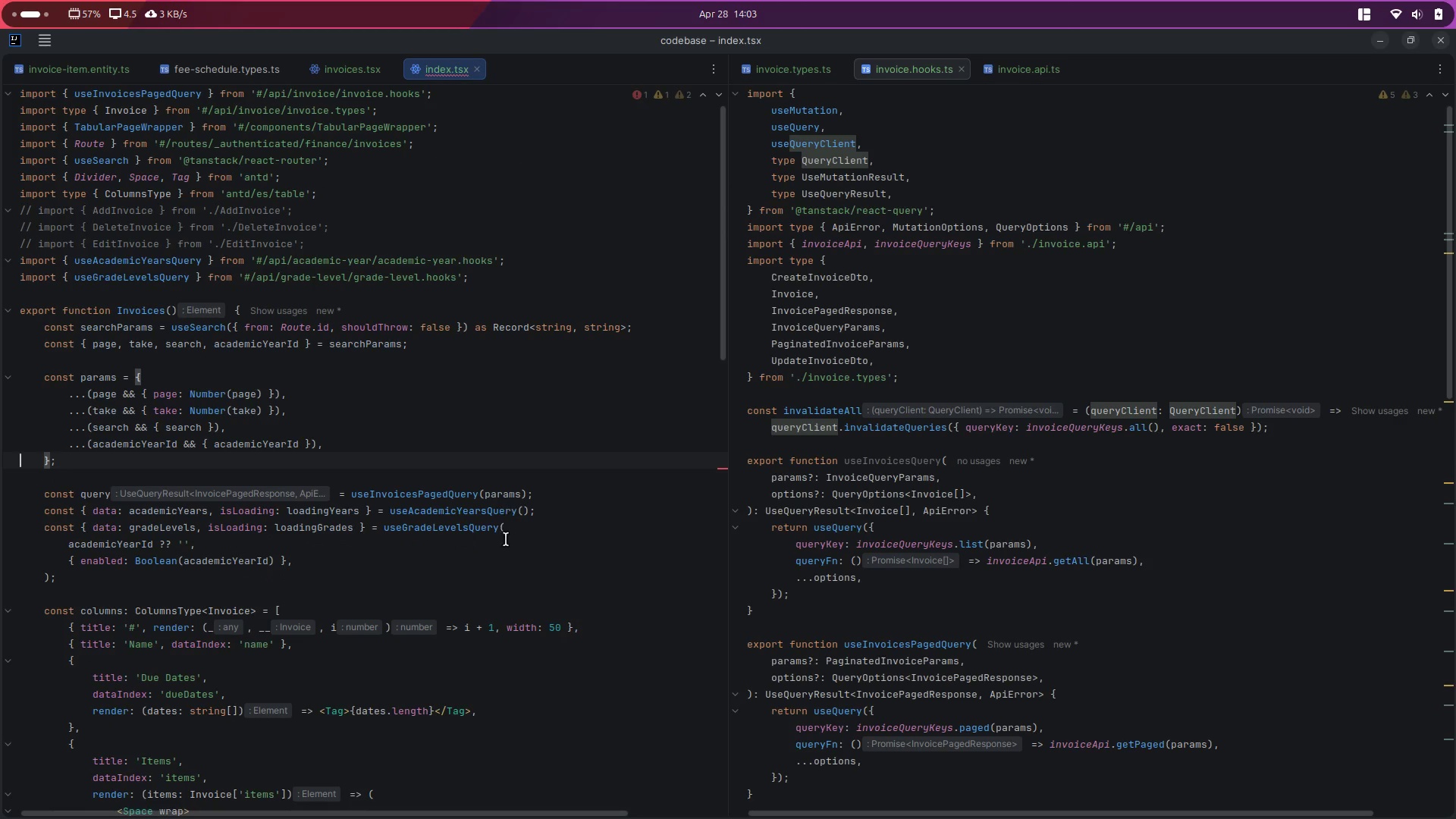 
scroll: coordinate [498, 563], scroll_direction: down, amount: 6.0
 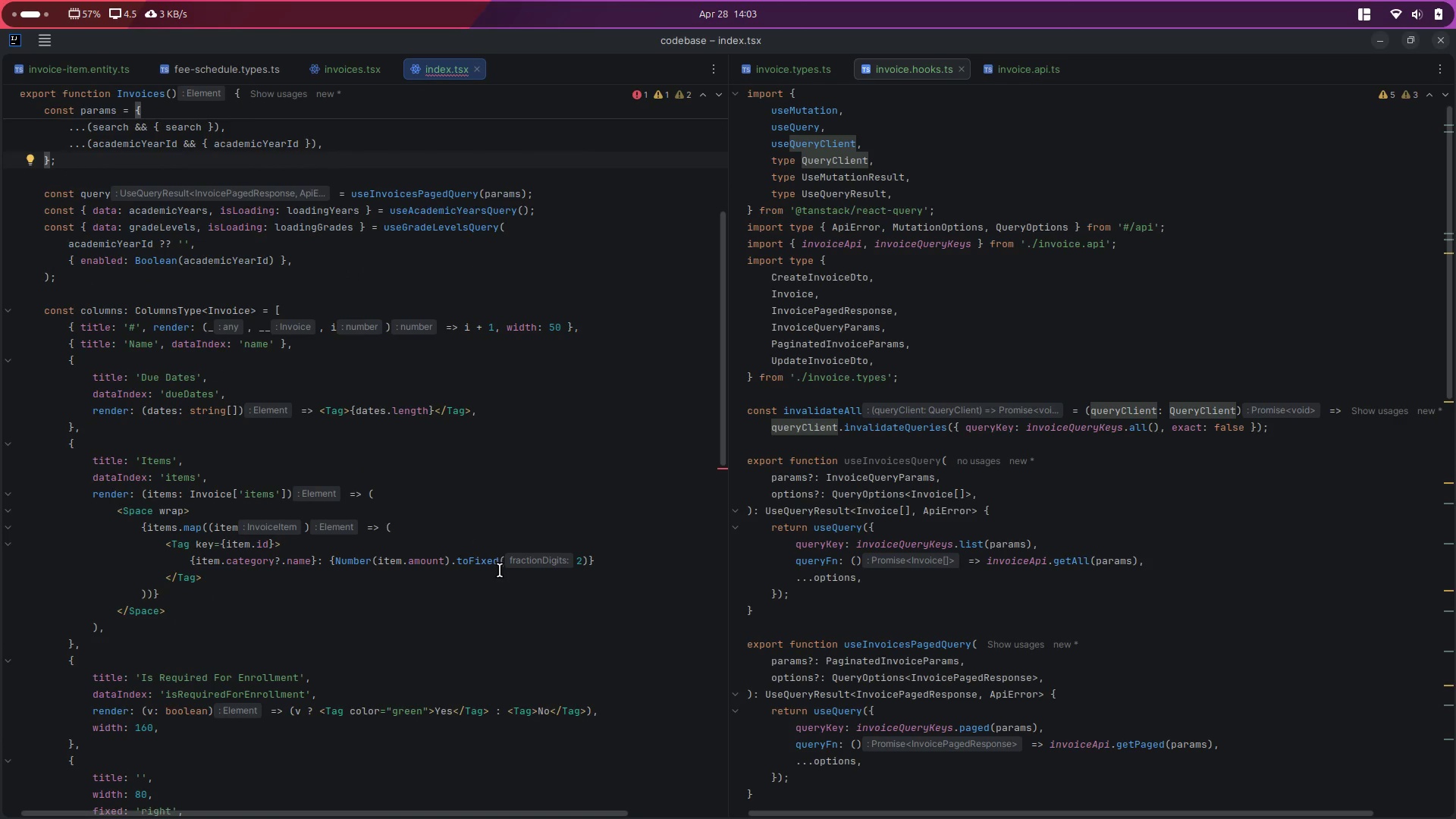 
scroll: coordinate [500, 570], scroll_direction: up, amount: 11.0
 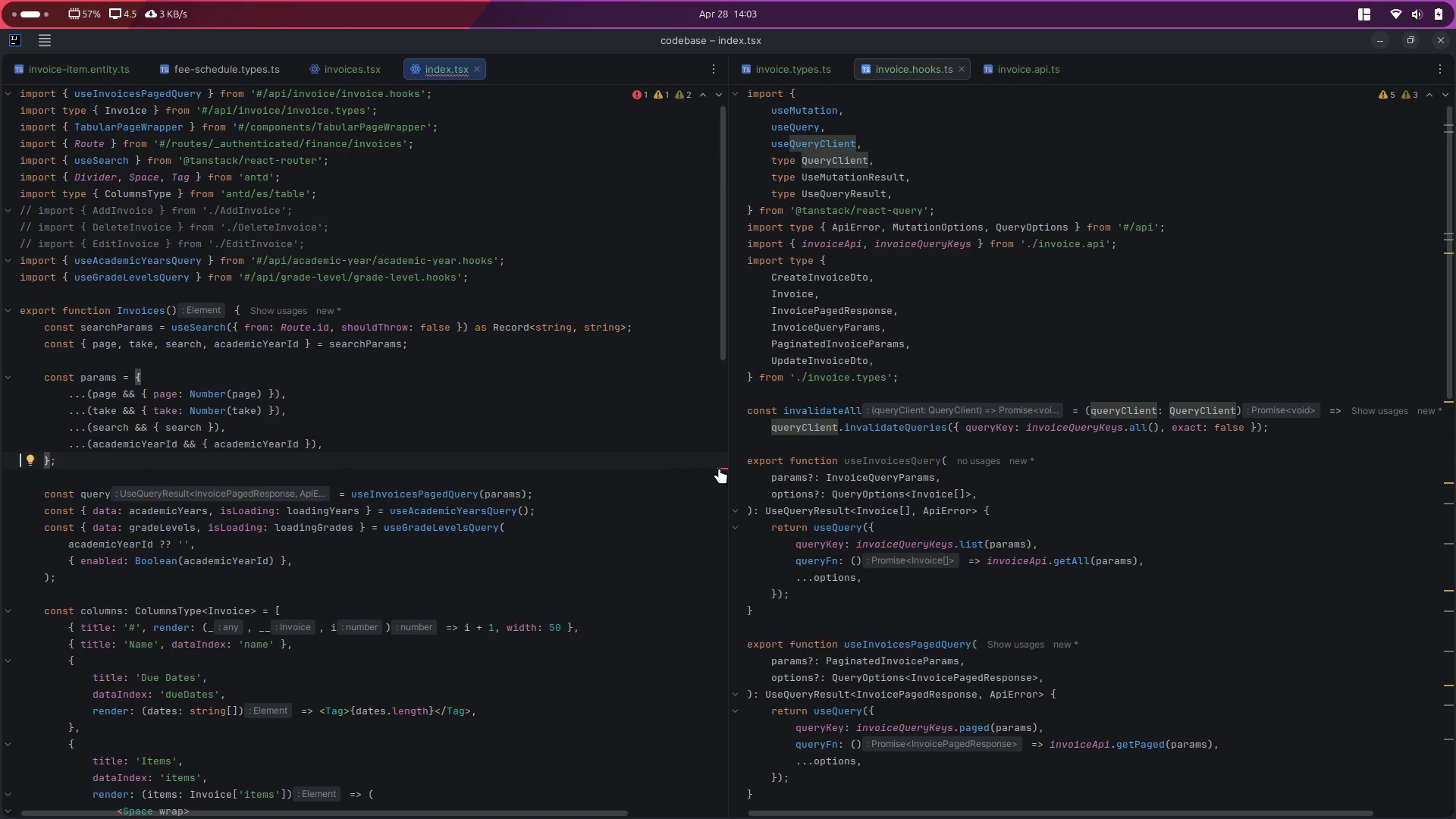 
left_click([720, 467])
 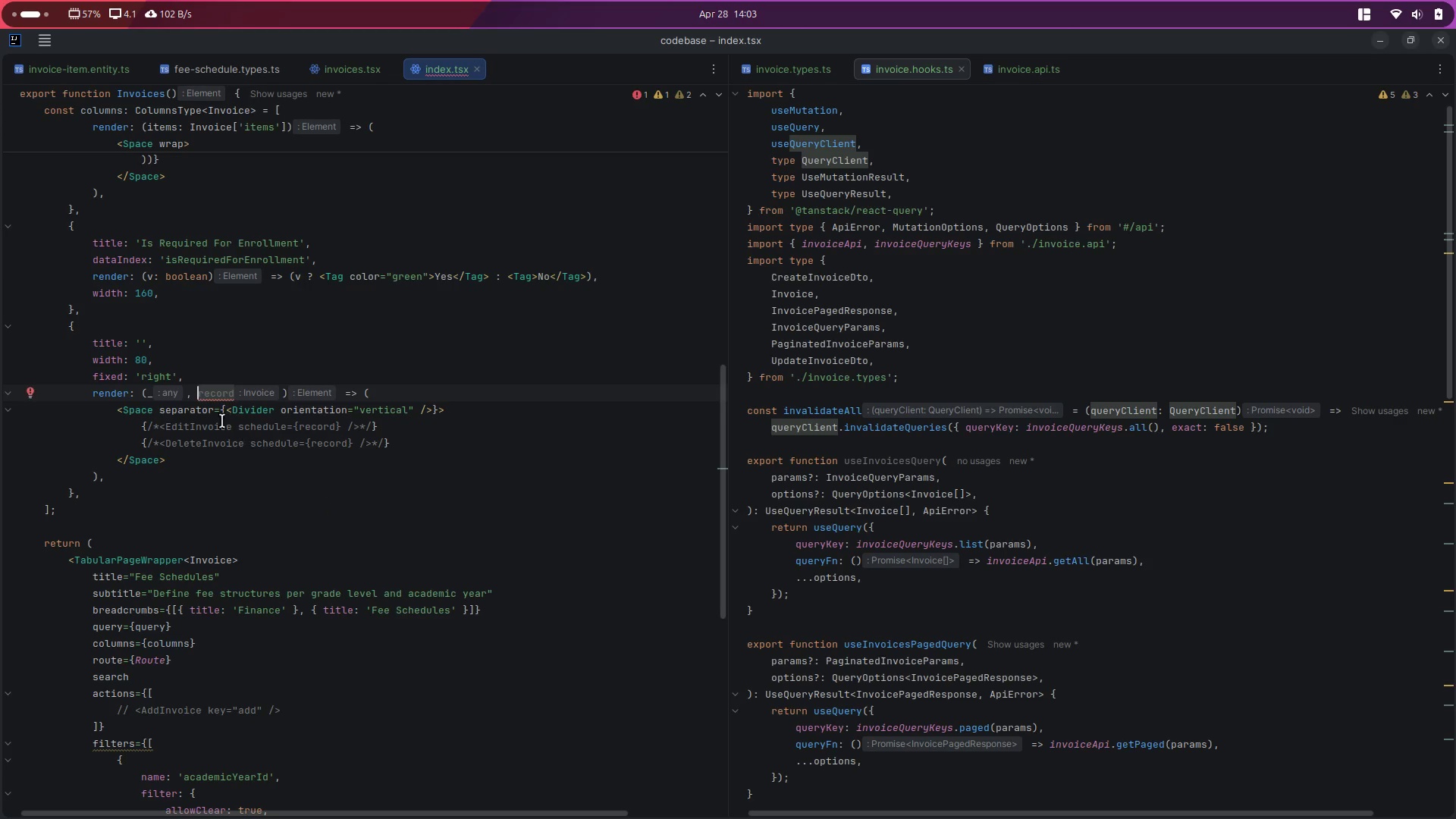 
left_click([206, 479])
 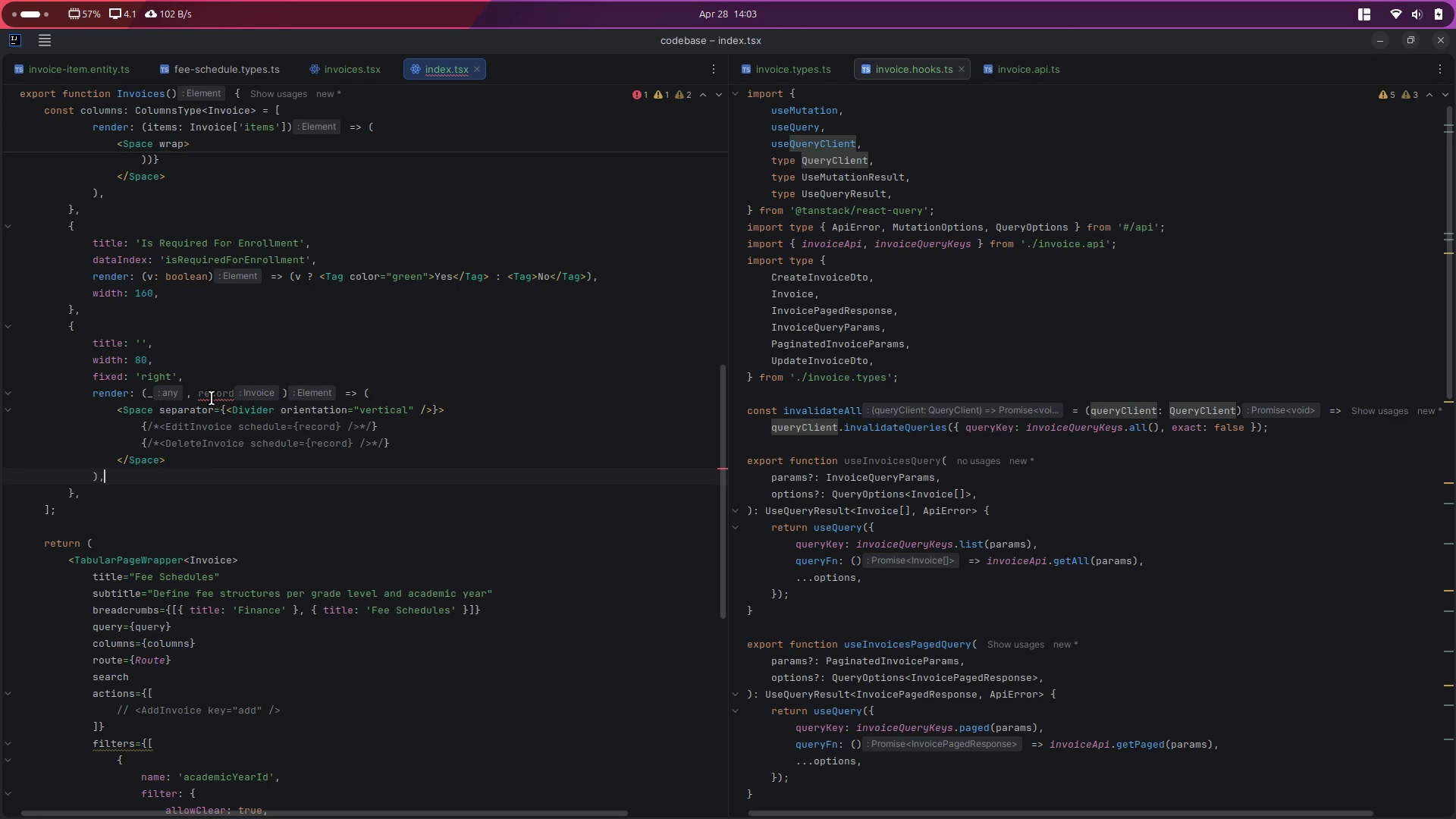 
left_click([212, 397])
 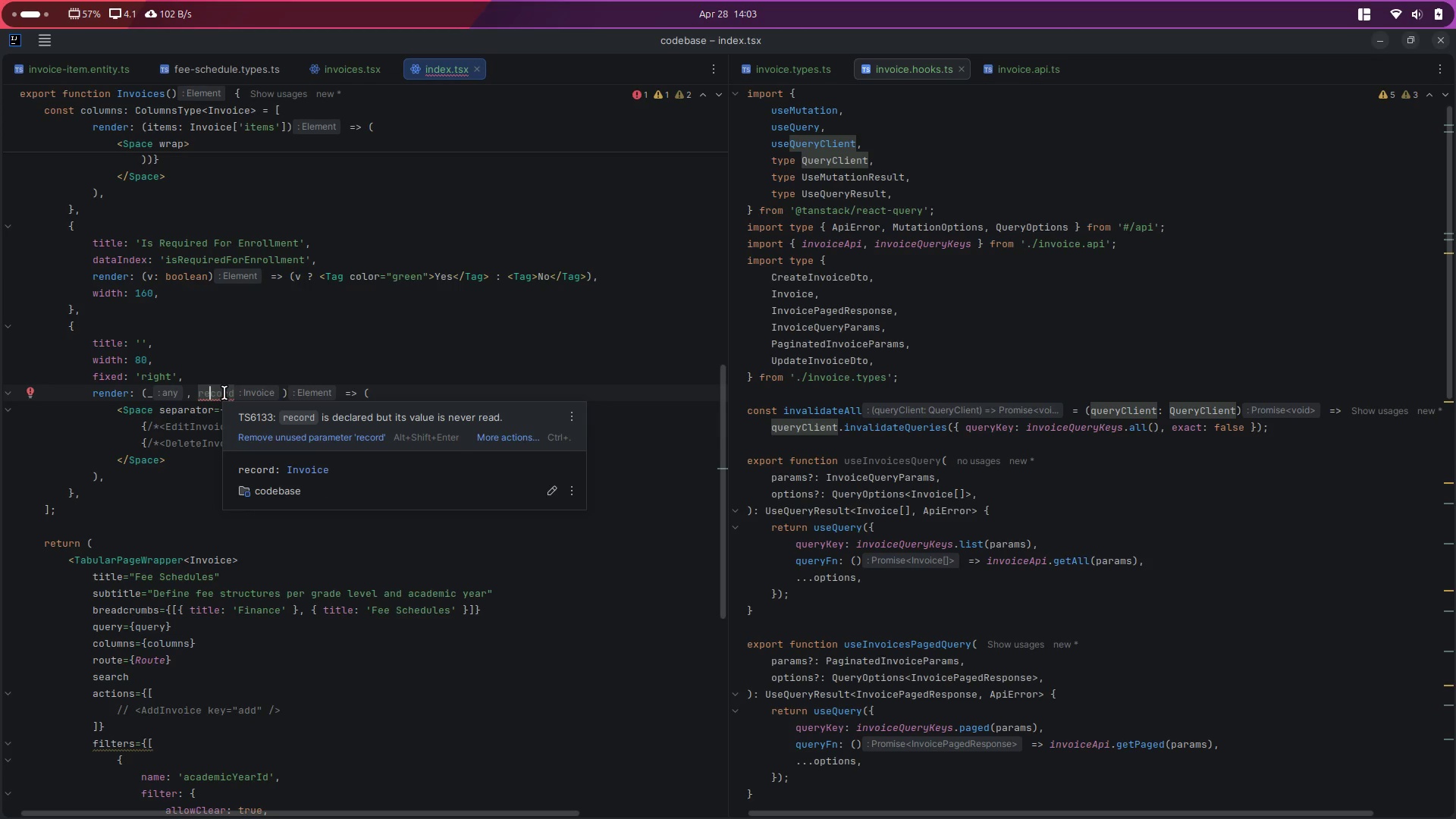 
scroll: coordinate [177, 509], scroll_direction: up, amount: 9.0
 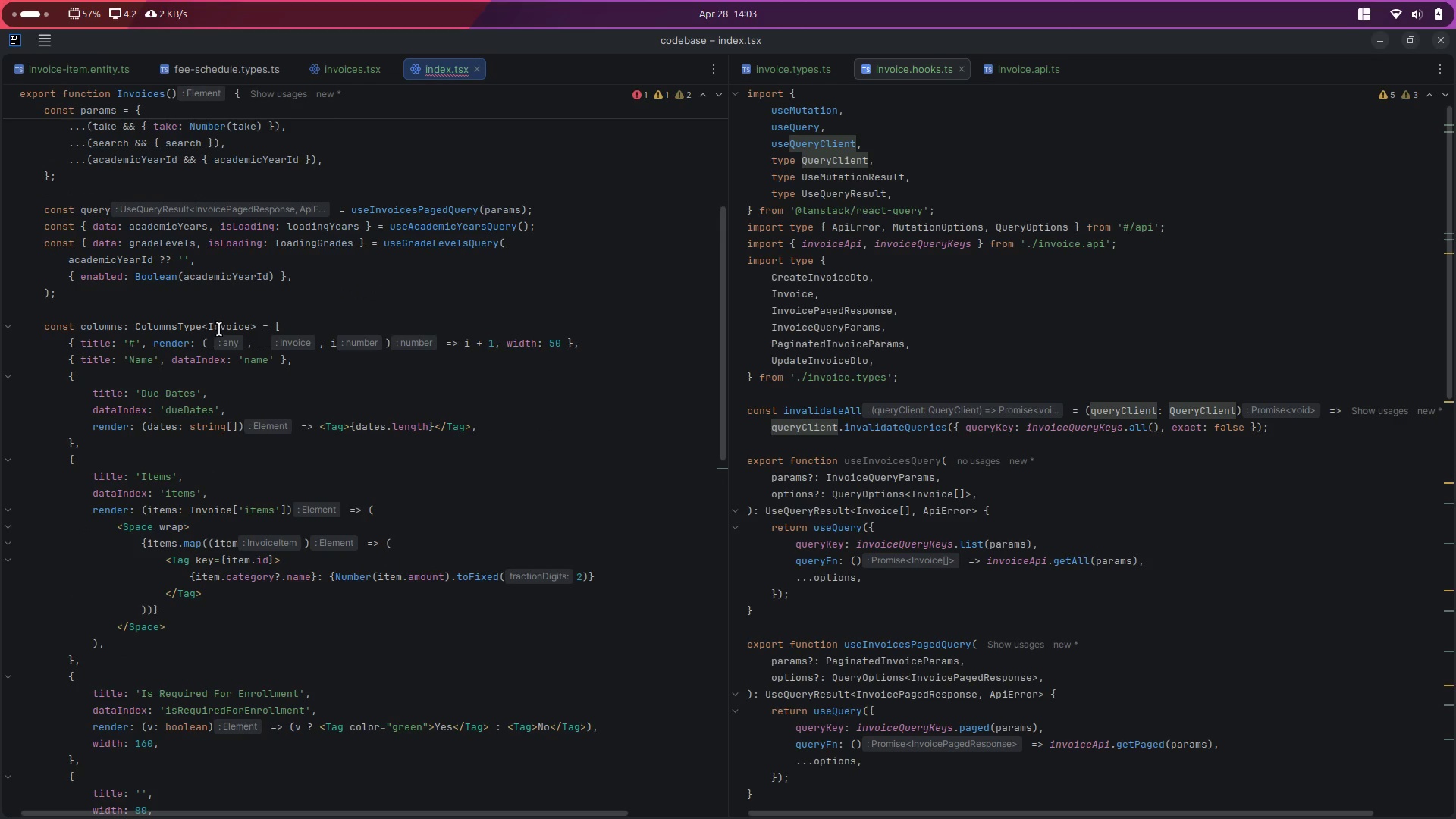 
scroll: coordinate [233, 516], scroll_direction: down, amount: 5.0
 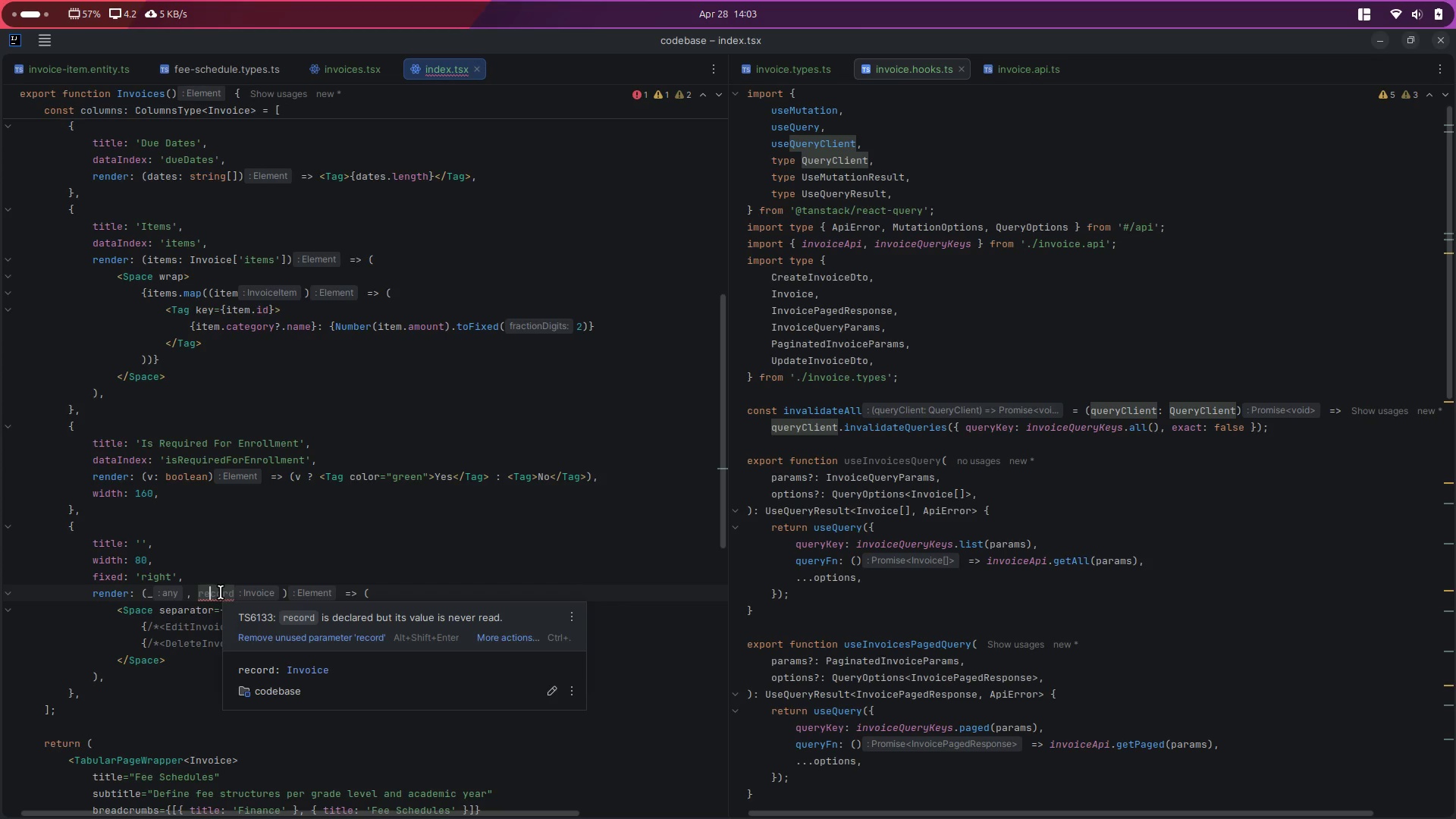 
double_click([221, 592])
 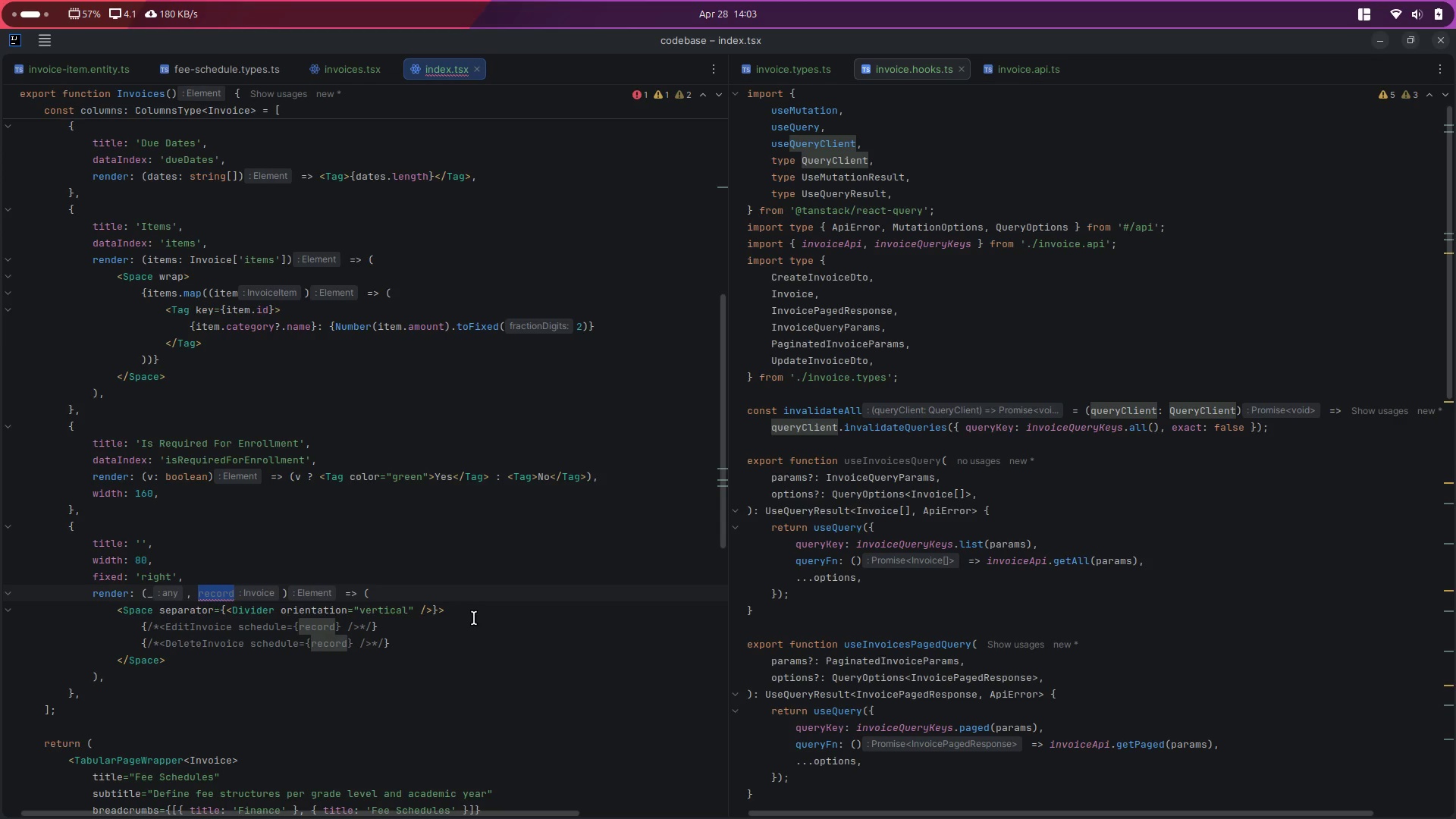 
hold_key(key=ShiftLeft, duration=0.83)
 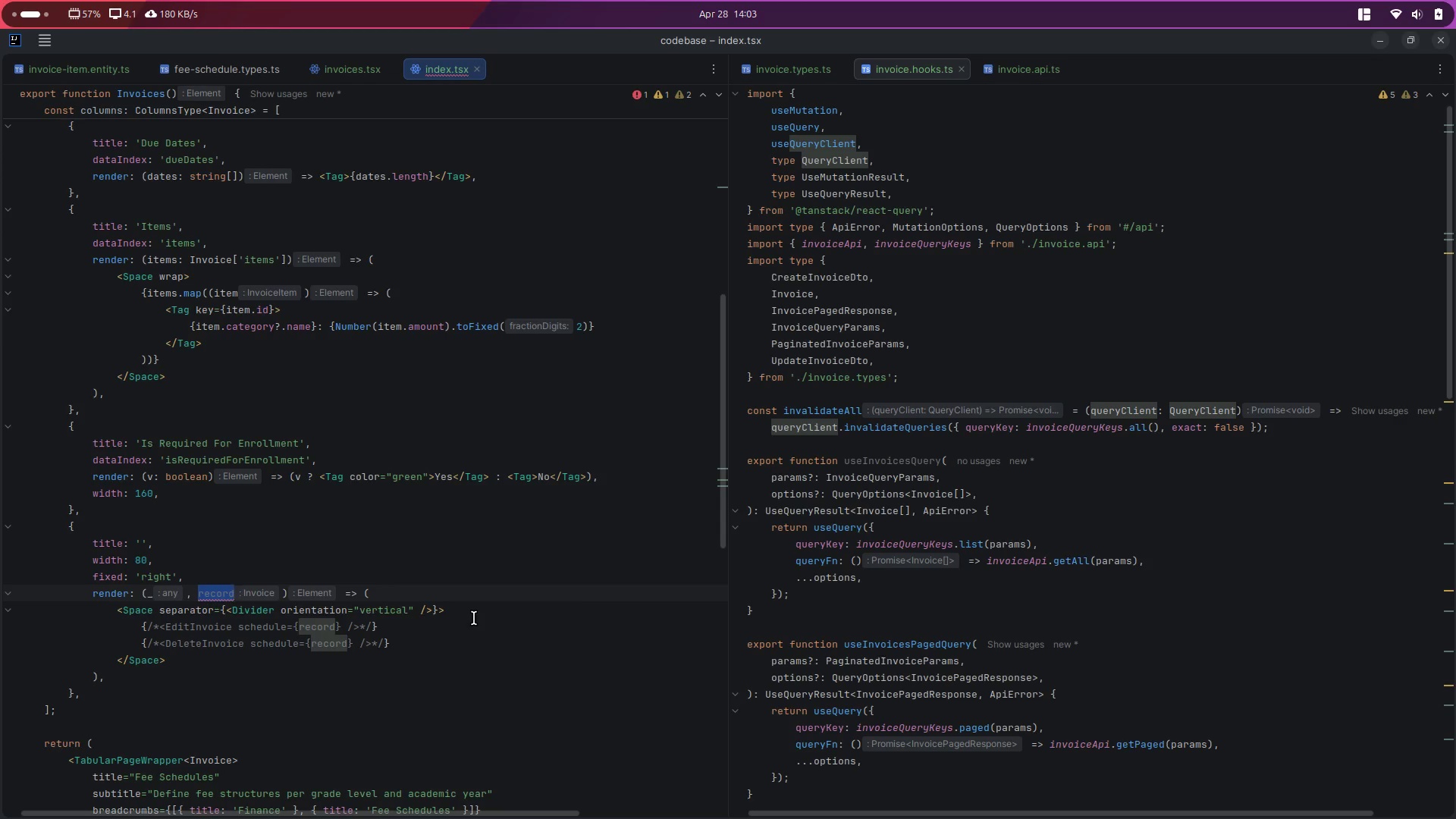 
key(ArrowLeft)
 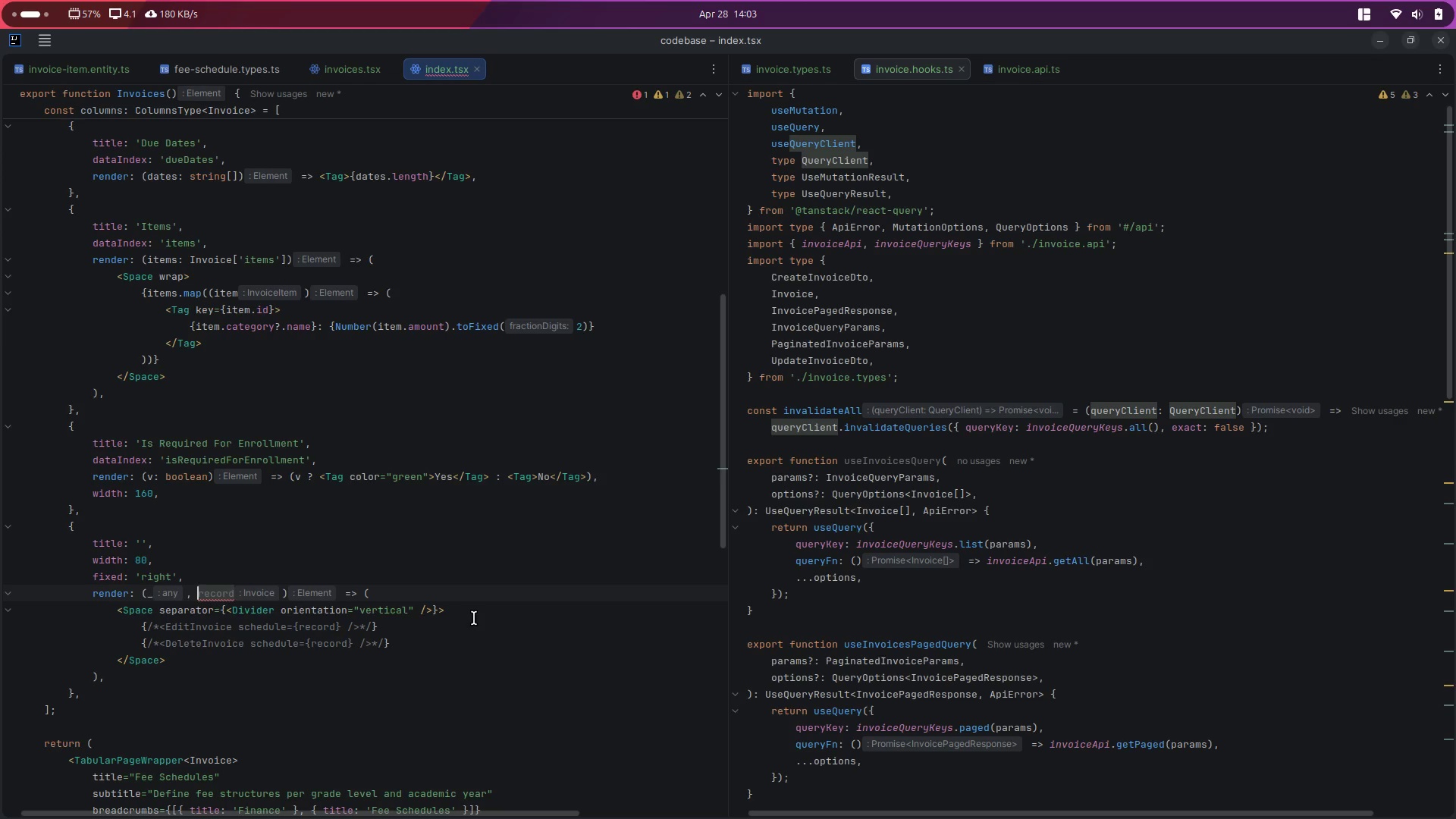 
key(Shift+Minus)
 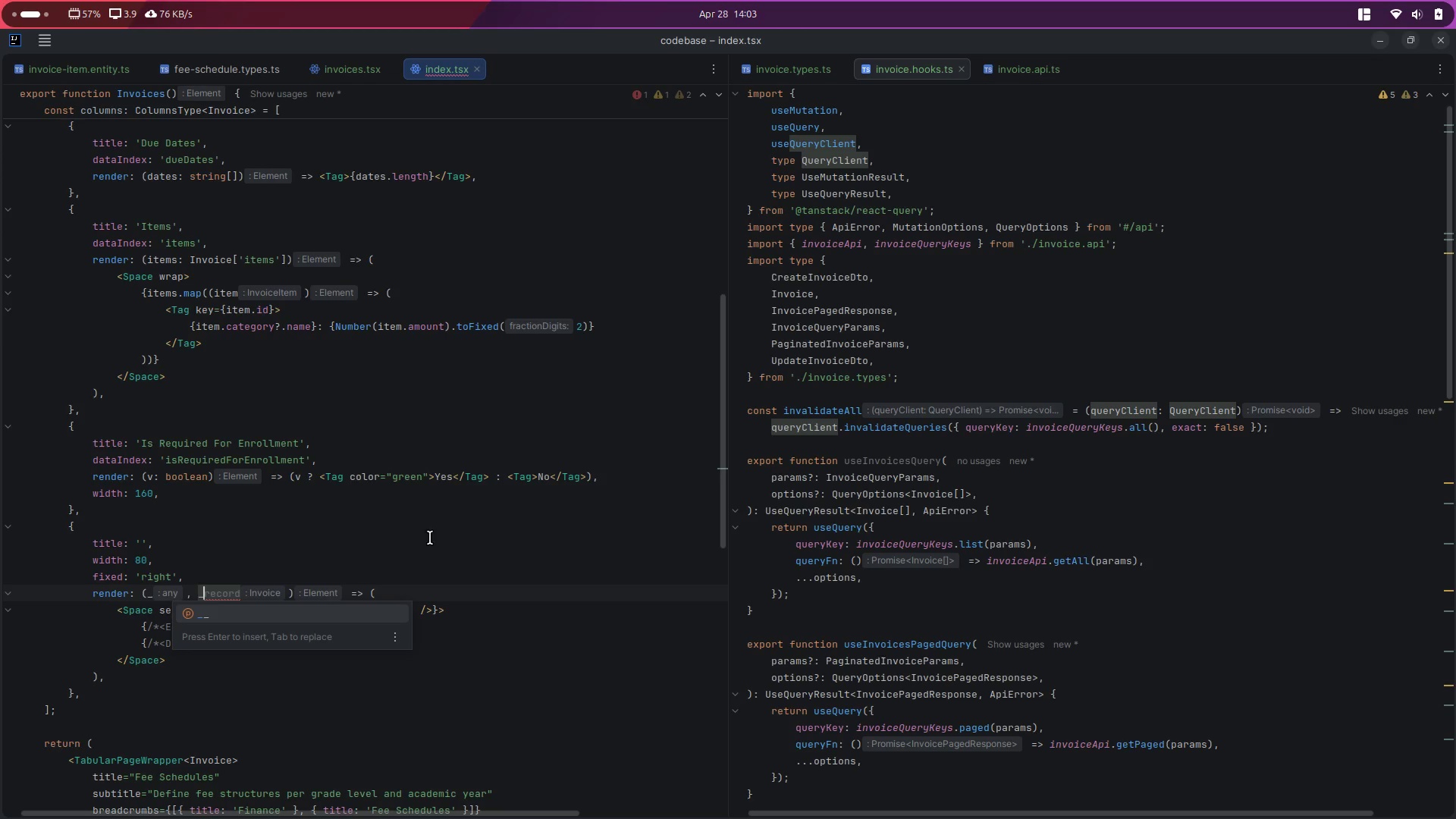 
key(Shift+Minus)
 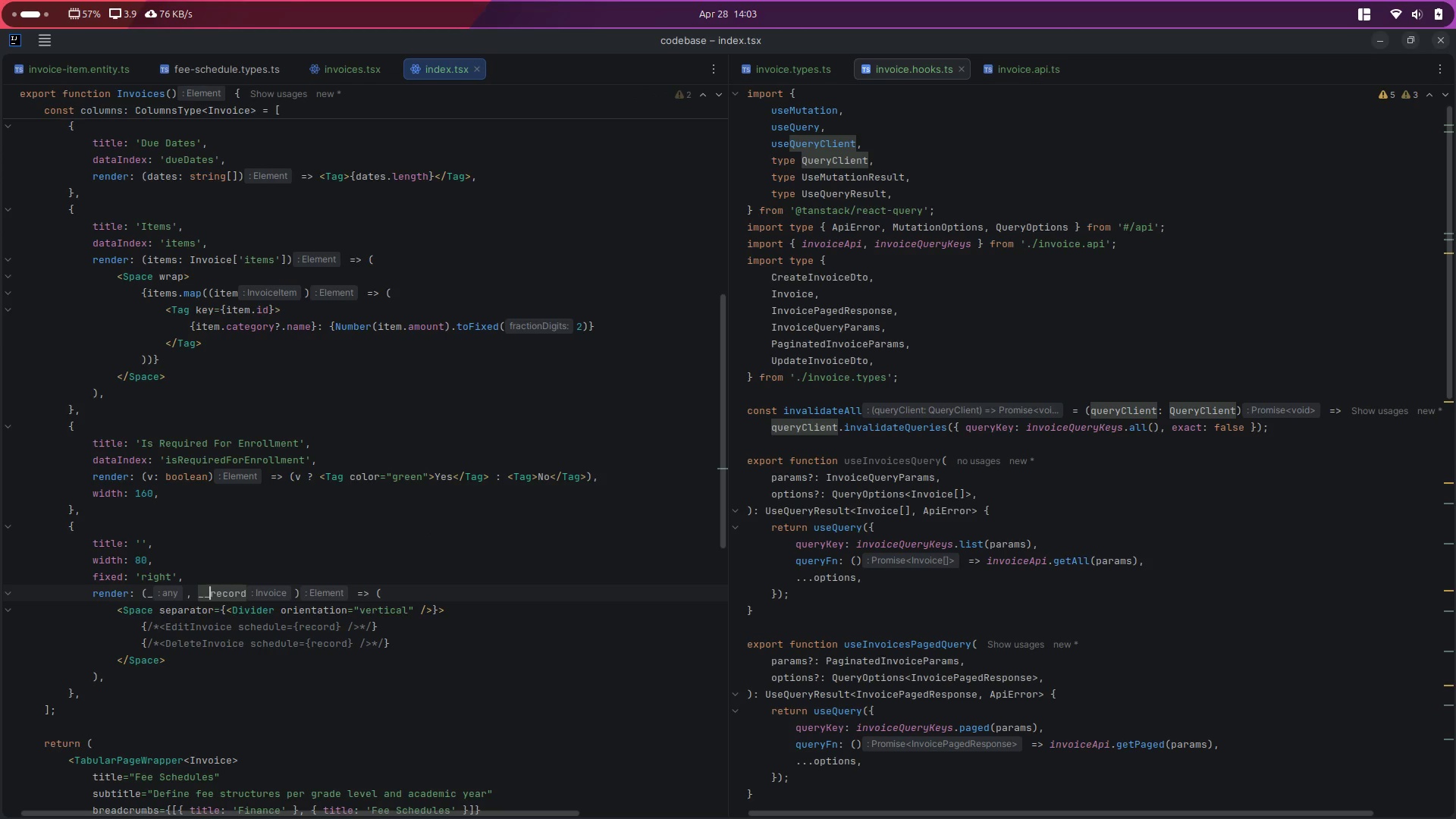 
key(Control+S)
 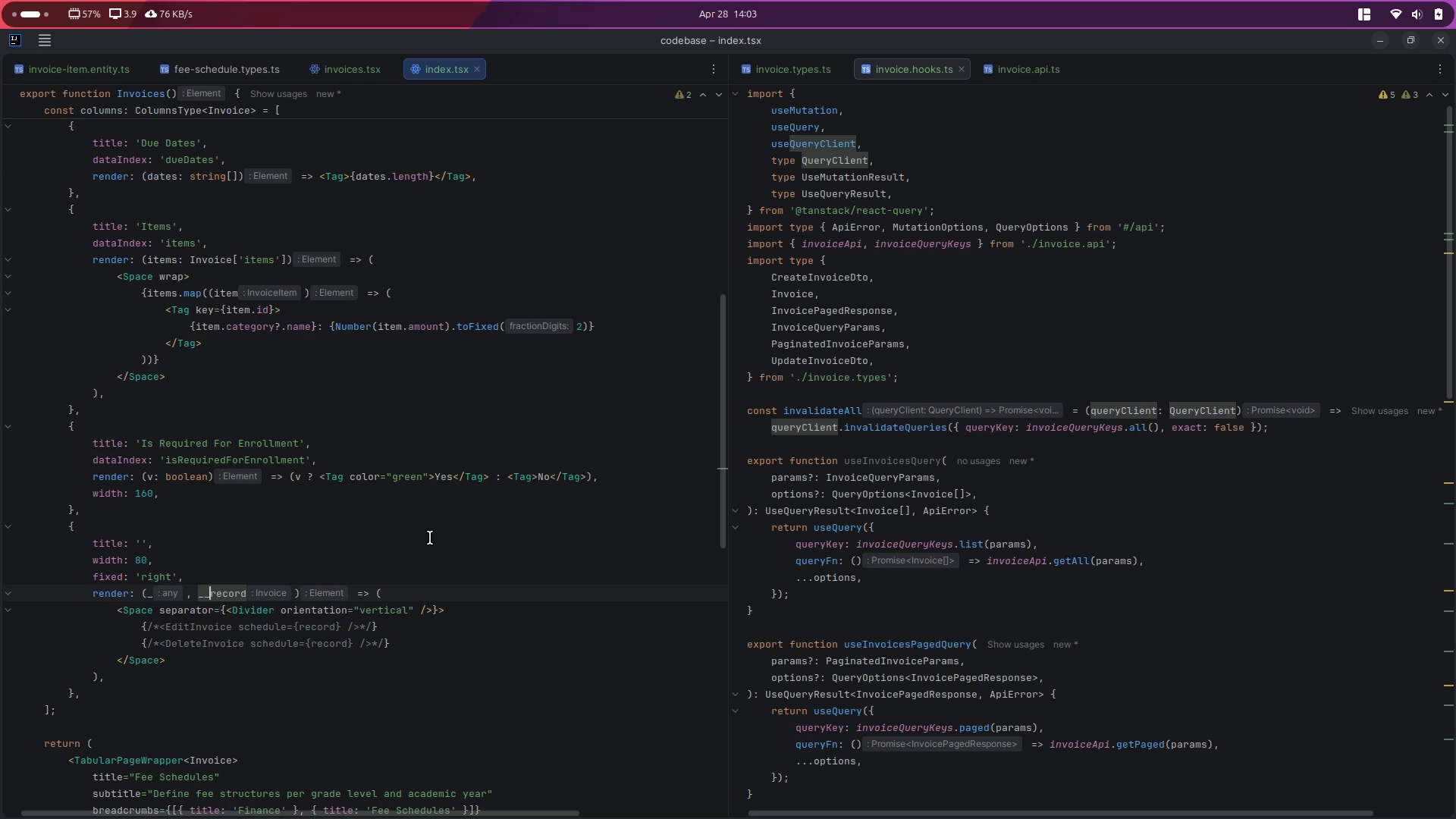 
key(Control+ControlLeft)
 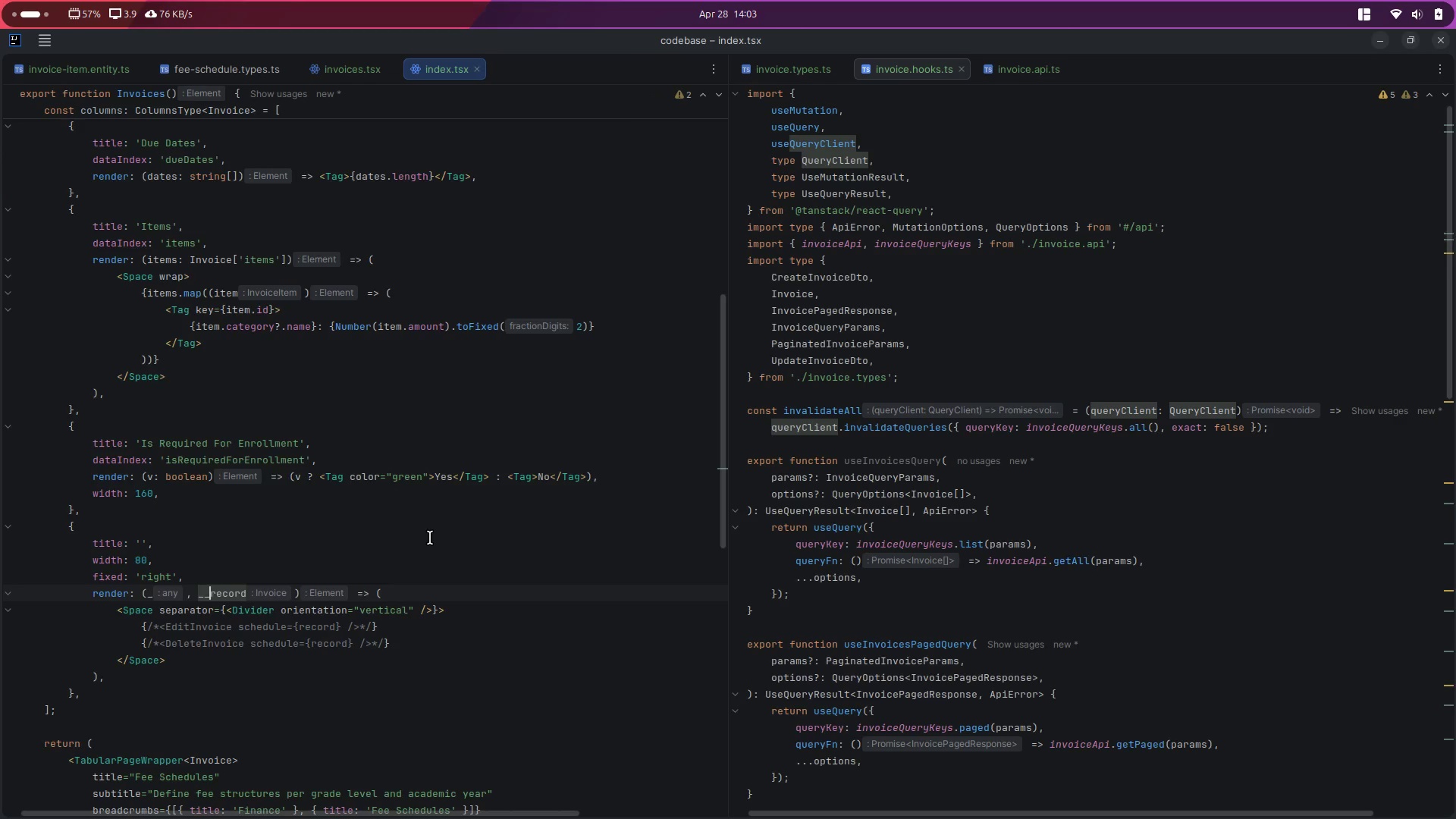 
key(Control+Backquote)
 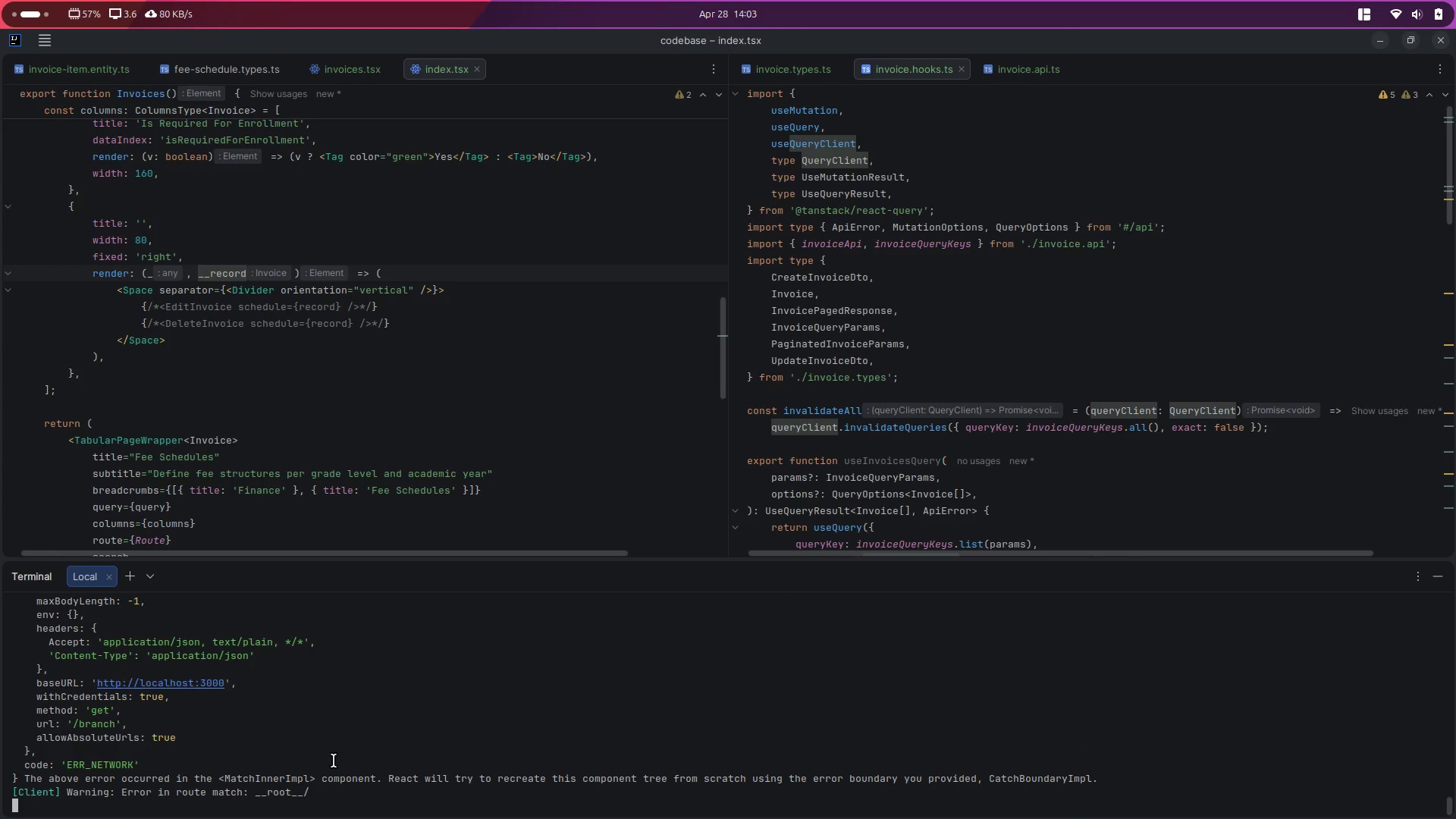 
scroll: coordinate [329, 767], scroll_direction: up, amount: 8.0
 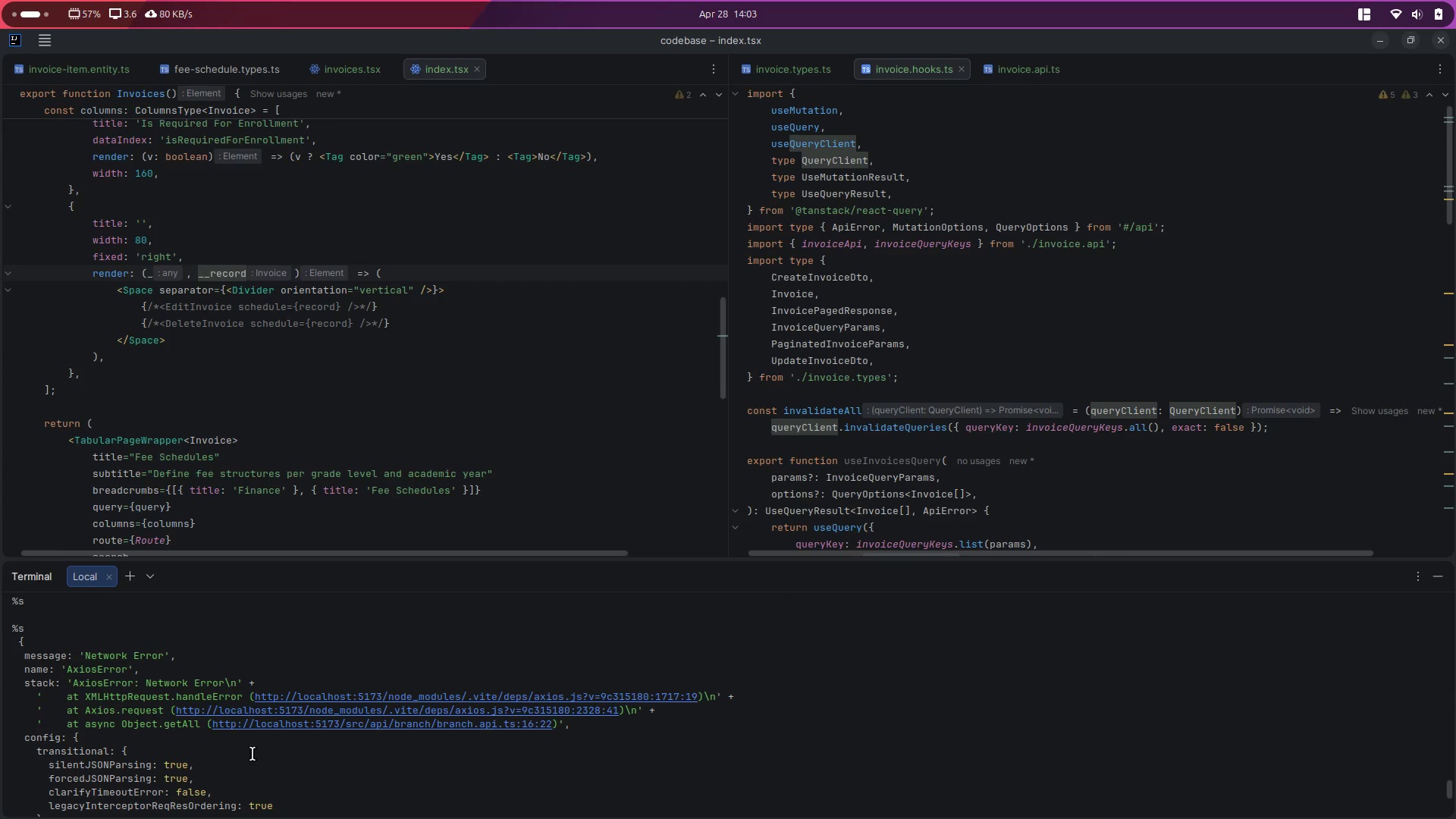 
scroll: coordinate [273, 764], scroll_direction: none, amount: 0.0
 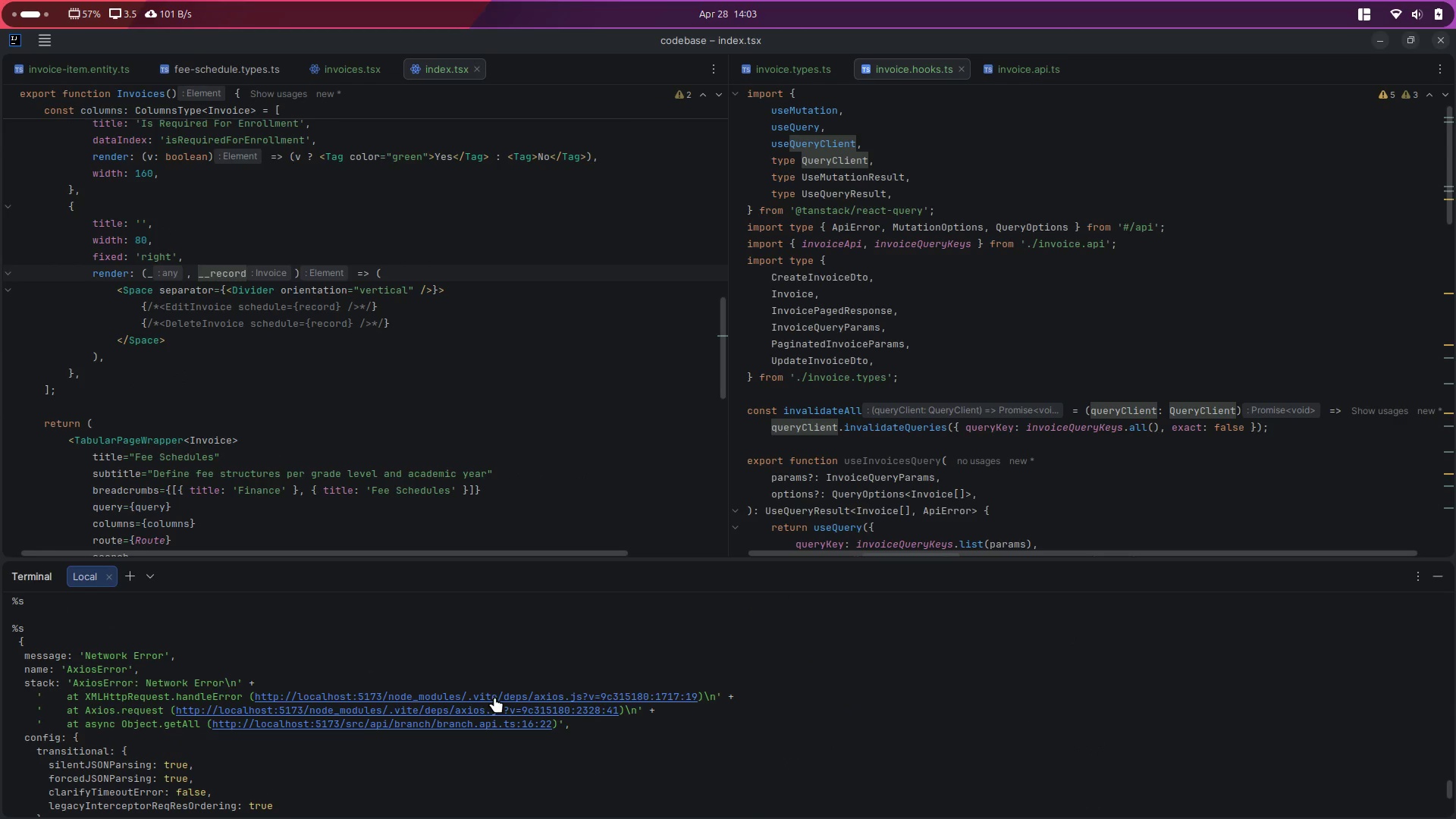 
scroll: coordinate [342, 755], scroll_direction: up, amount: 8.0
 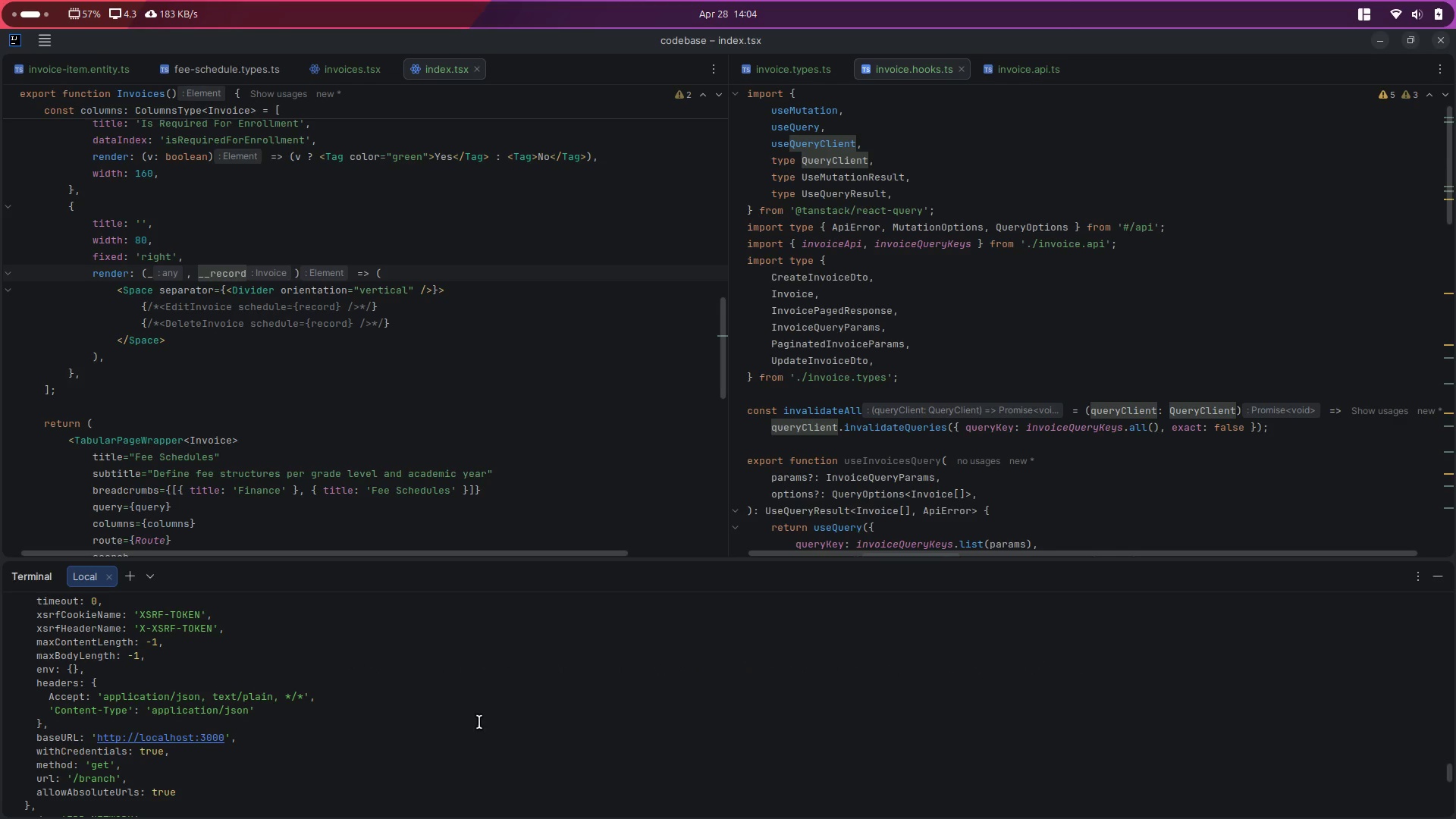 
left_click([551, 717])
 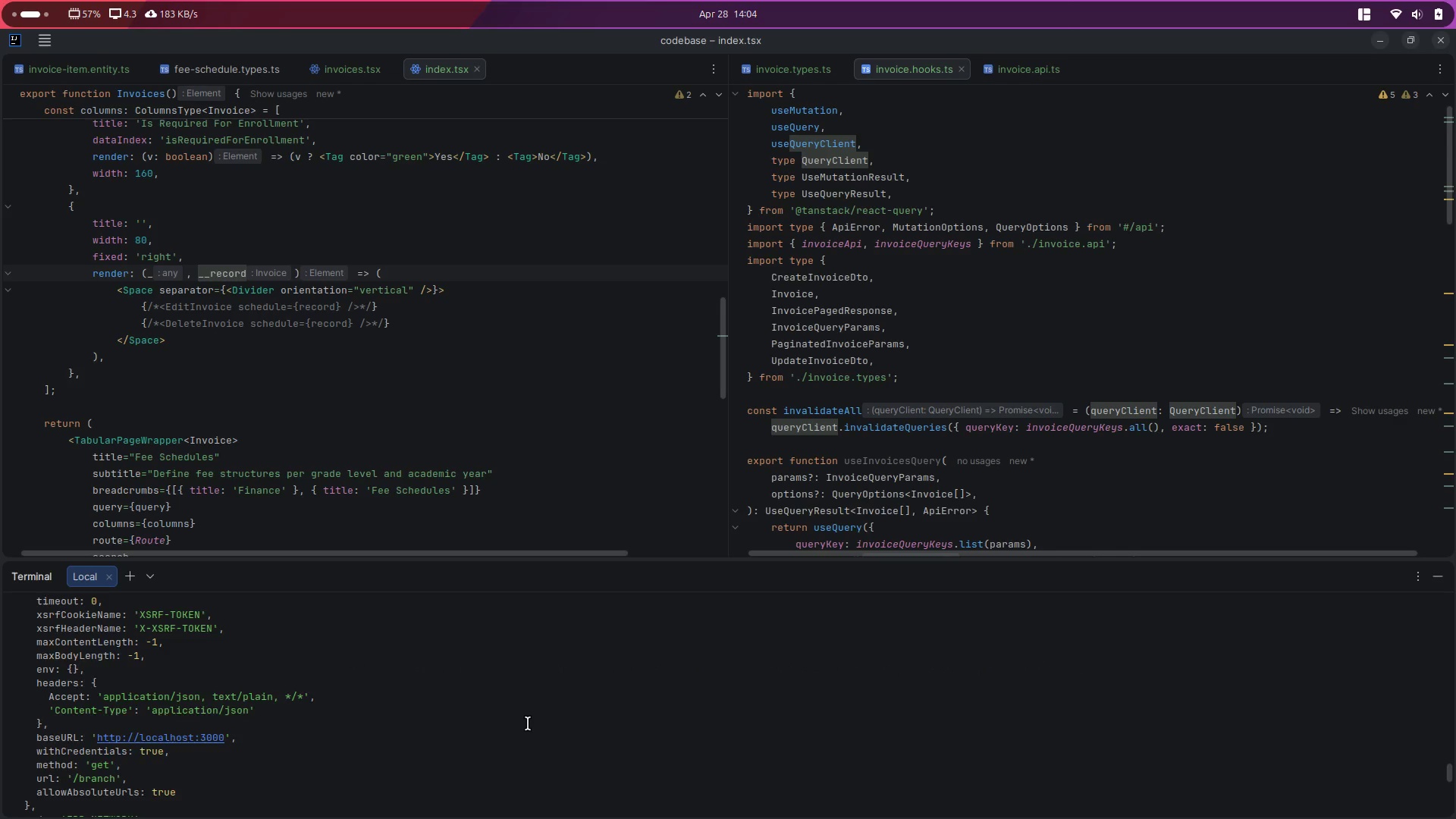 
key(R)
 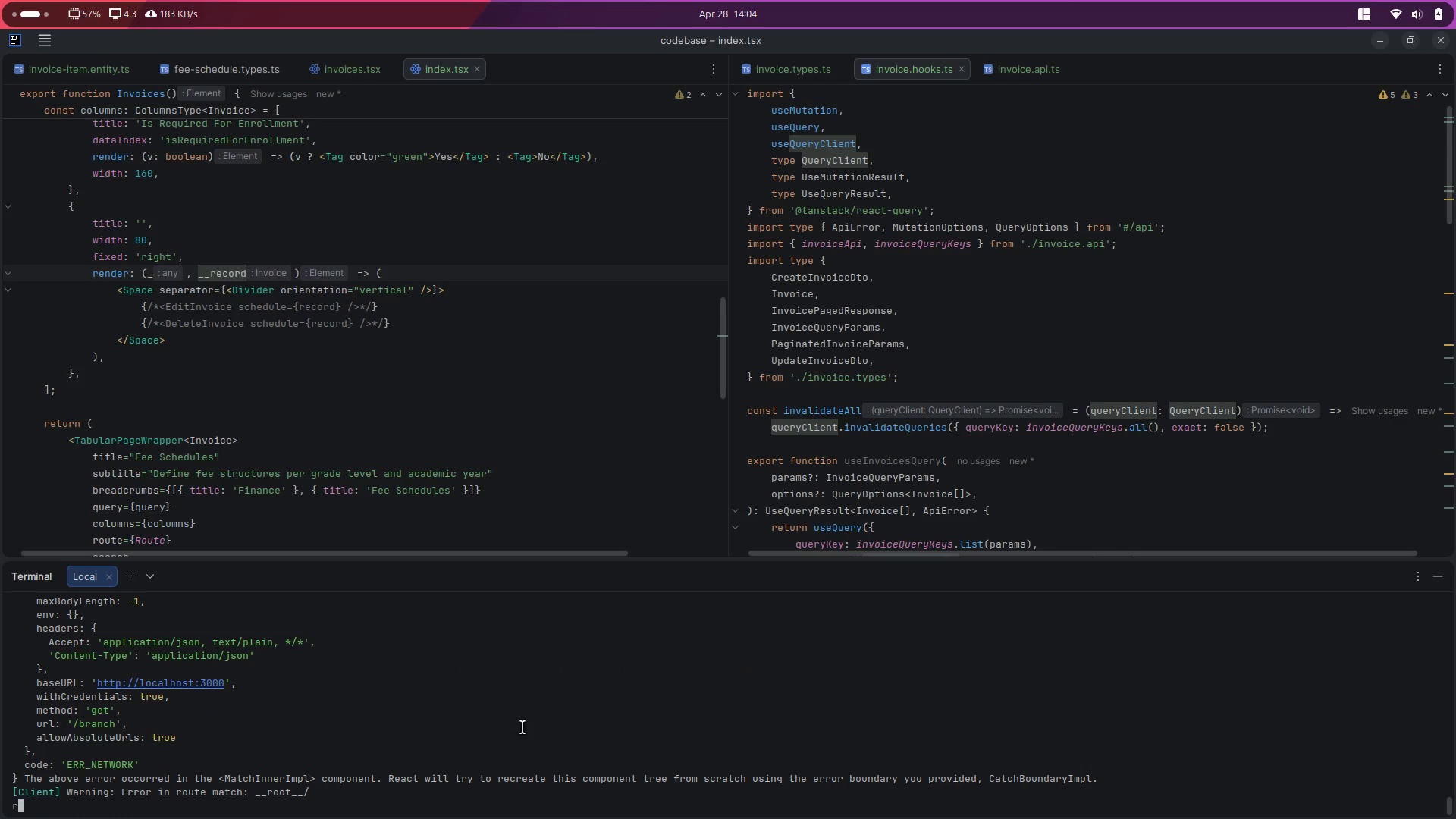 
key(Enter)
 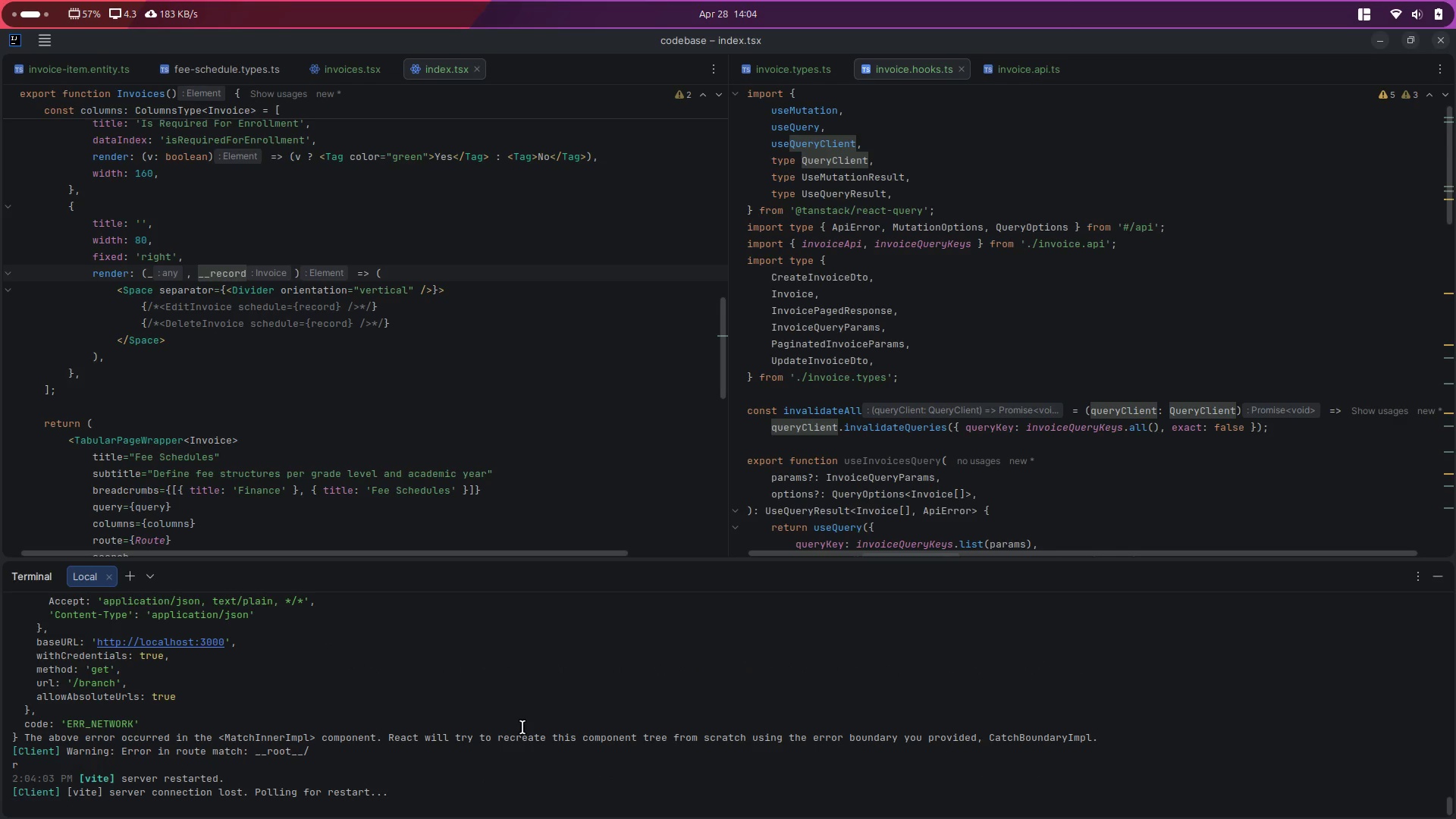 
key(Alt+Control+ArrowLeft)
 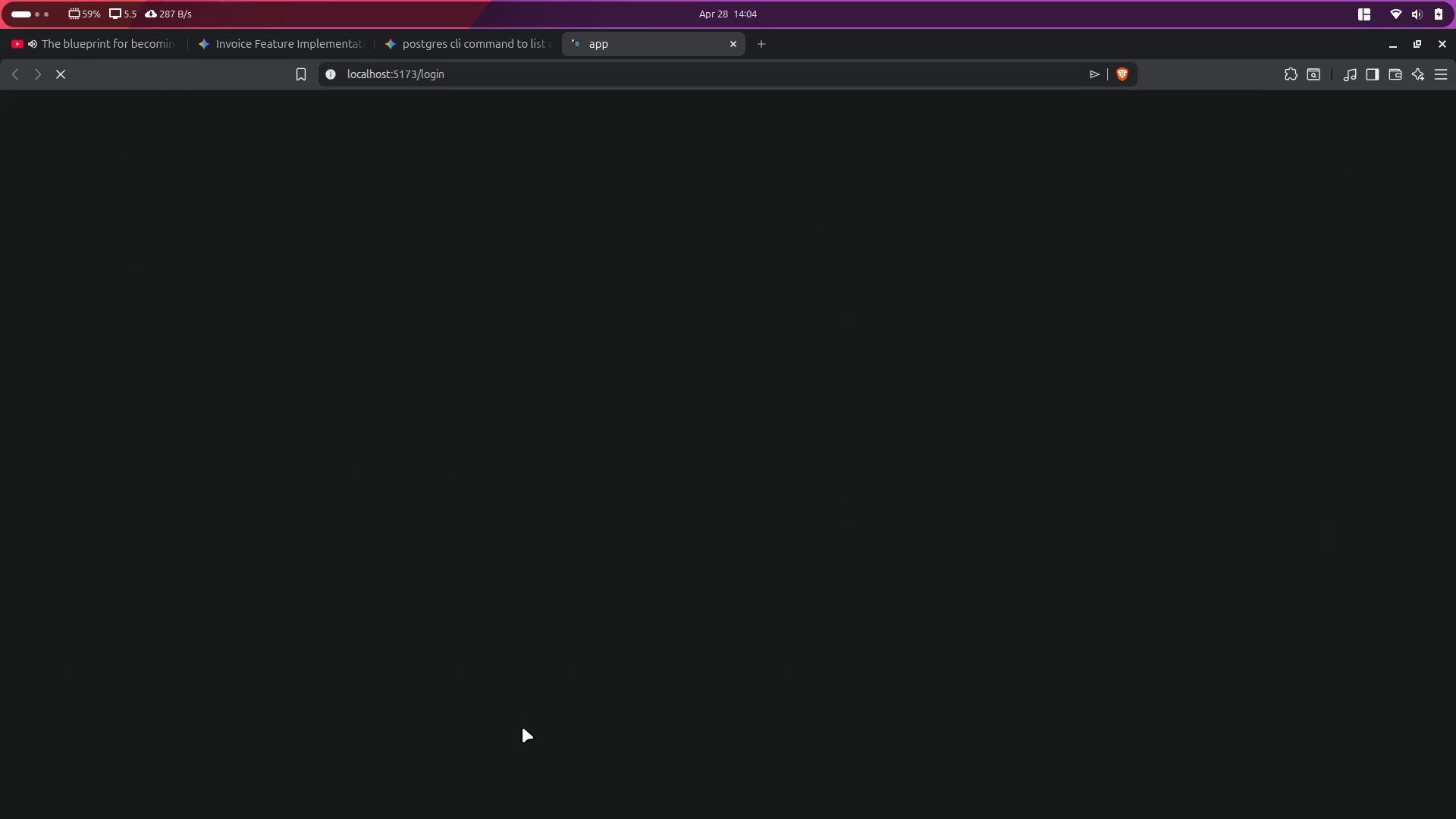 
key(Alt+Control+ArrowRight)
 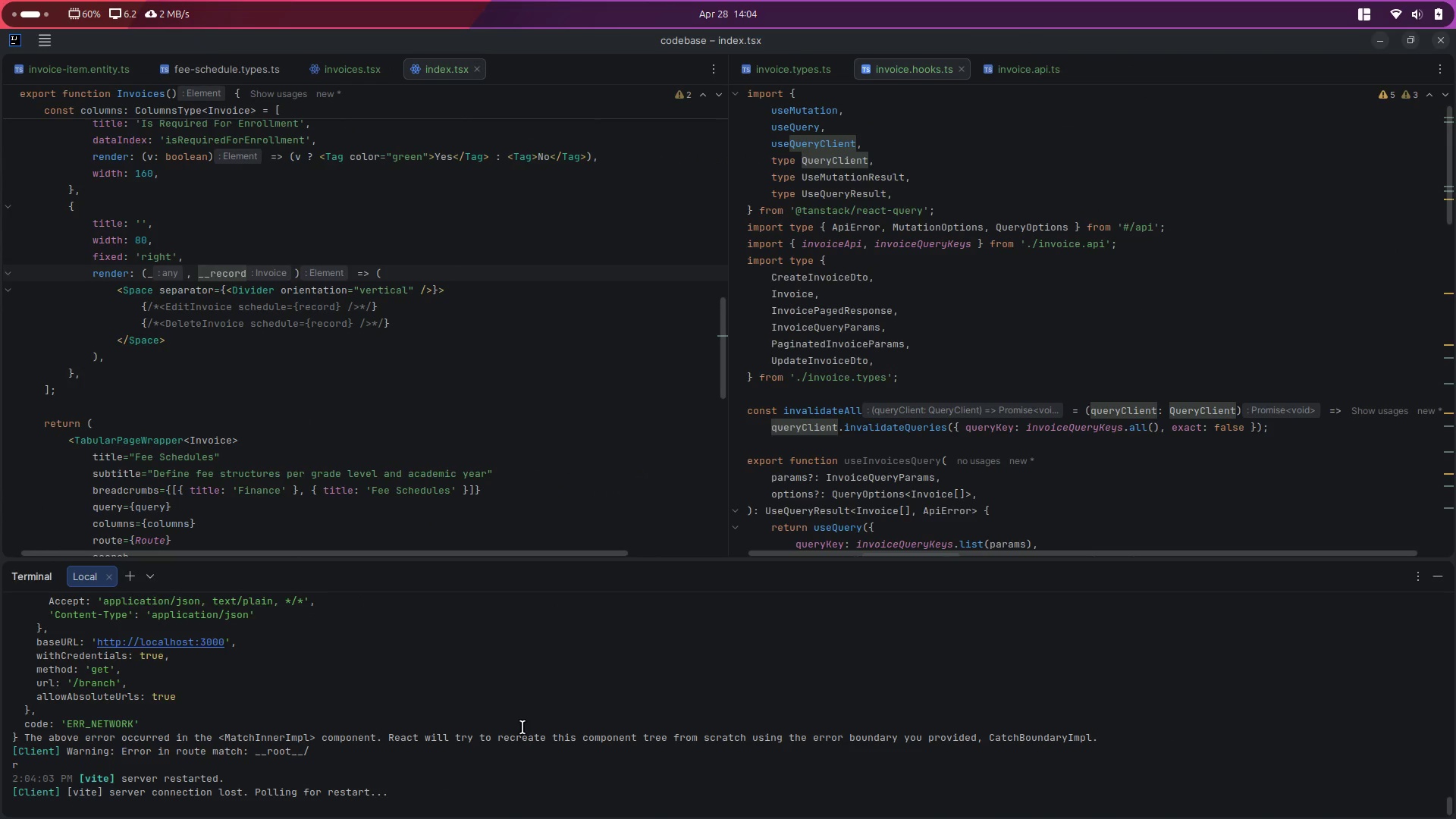 
key(Alt+Control+ArrowLeft)
 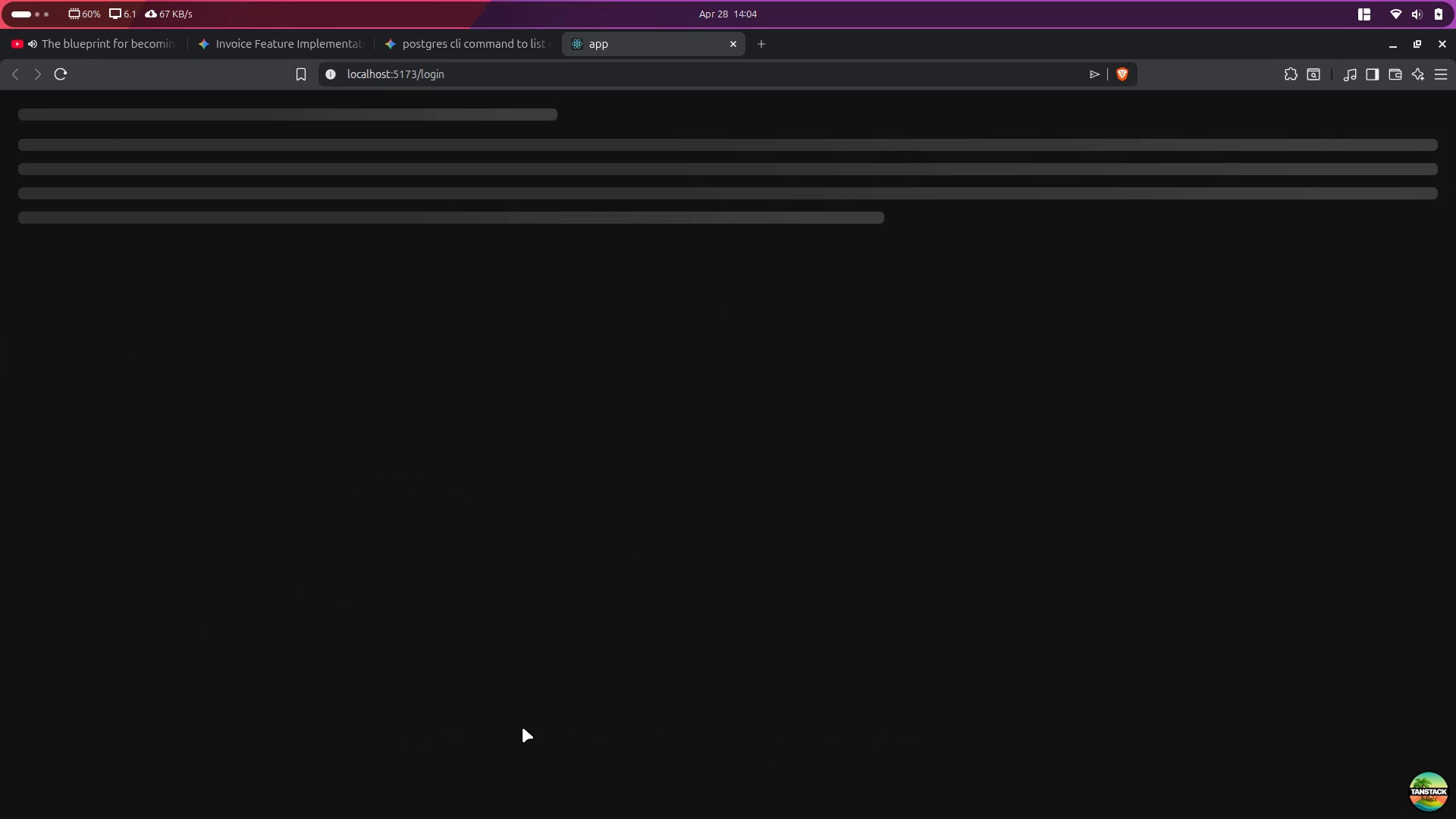 
wait(5.58)
 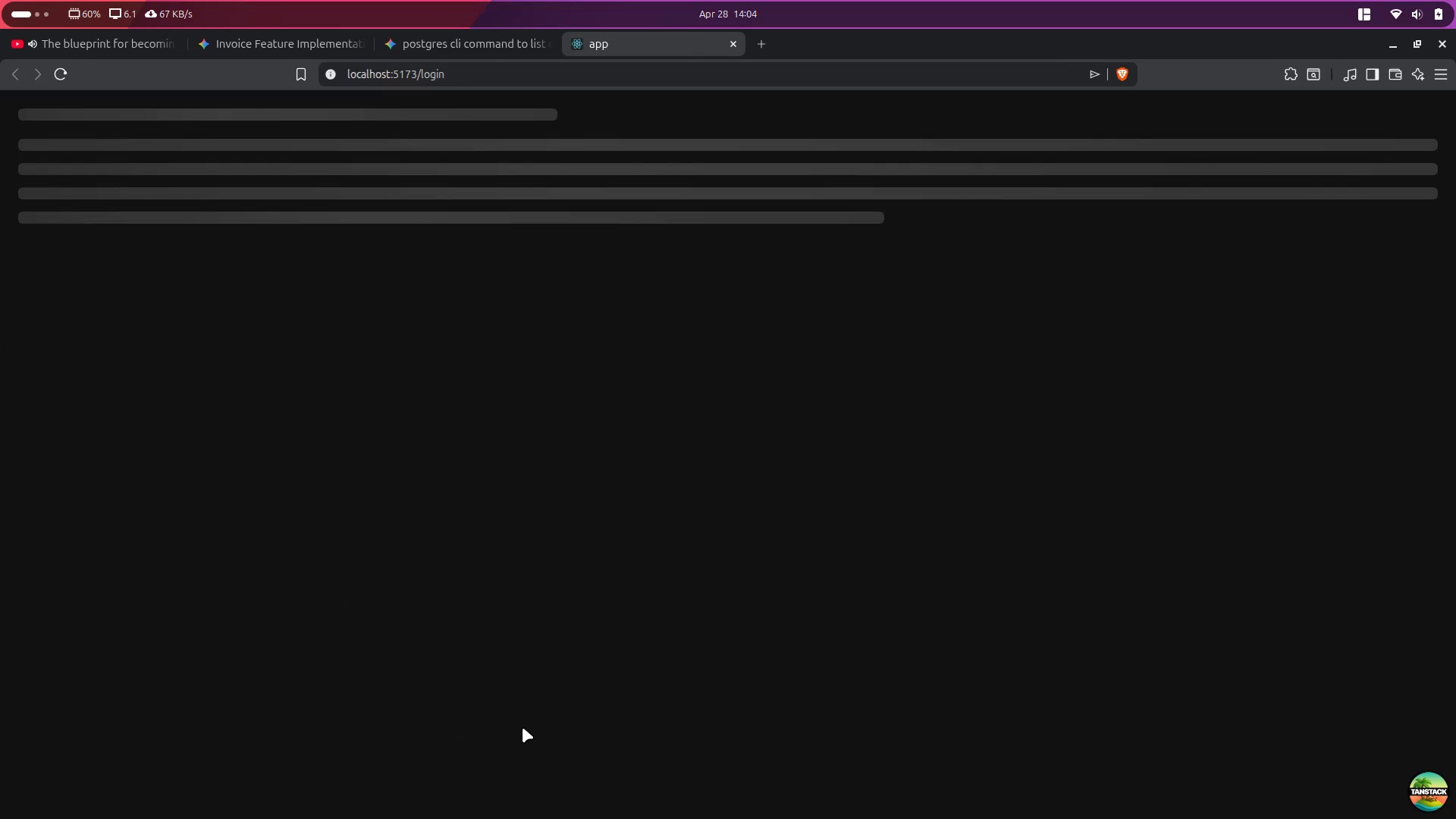 
key(Control+Shift+I)
 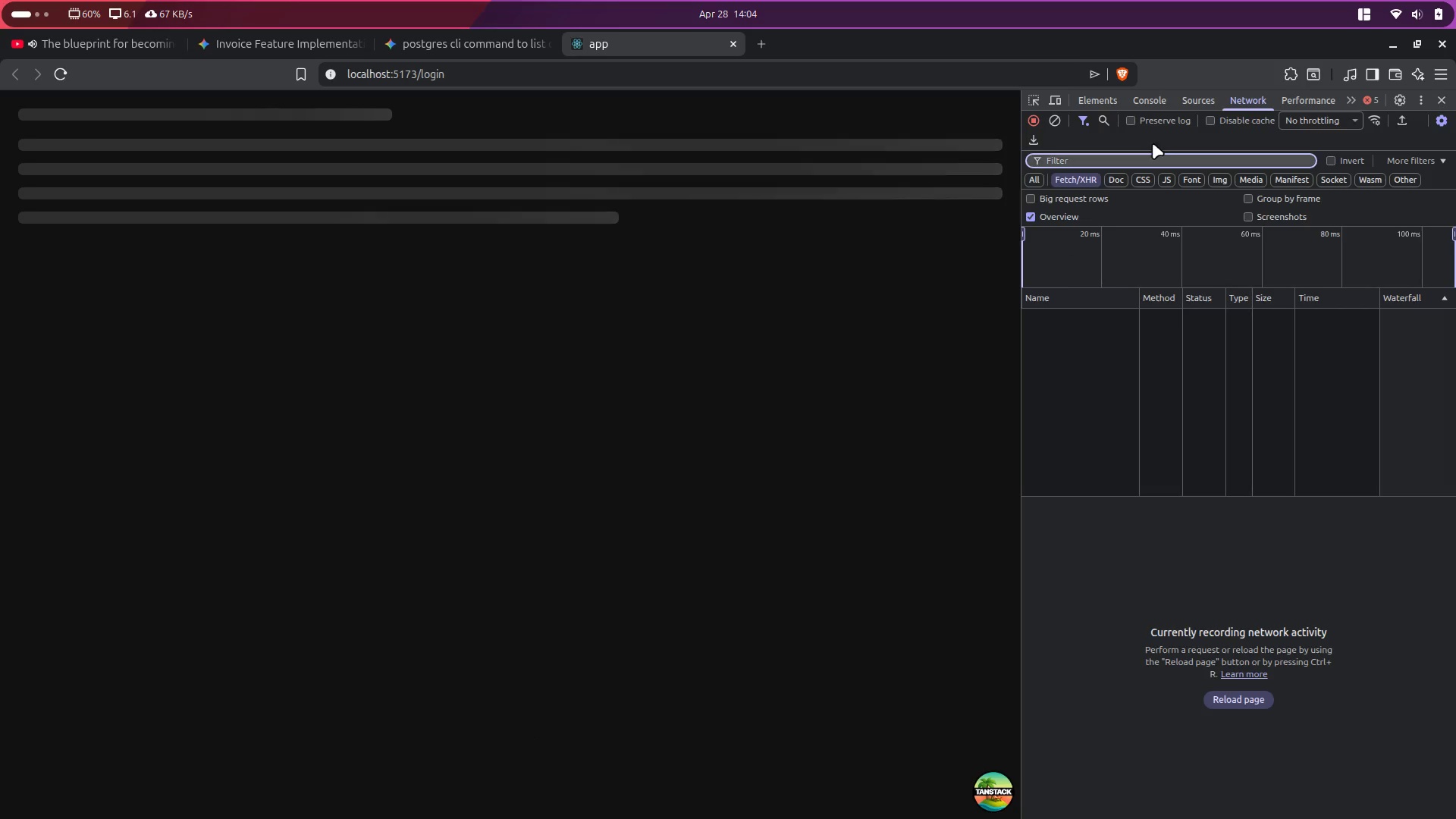 
left_click([1142, 99])
 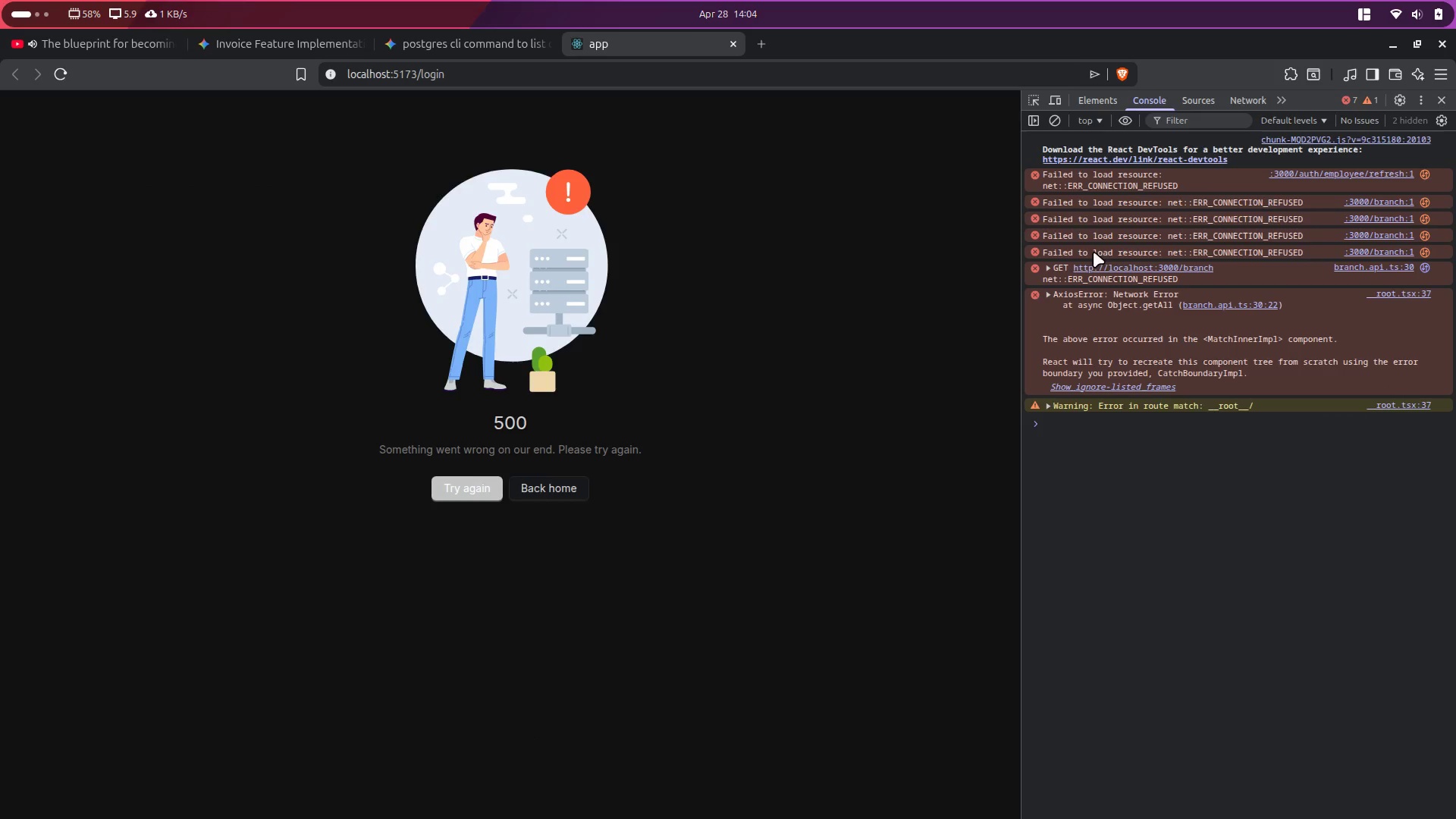 
wait(5.02)
 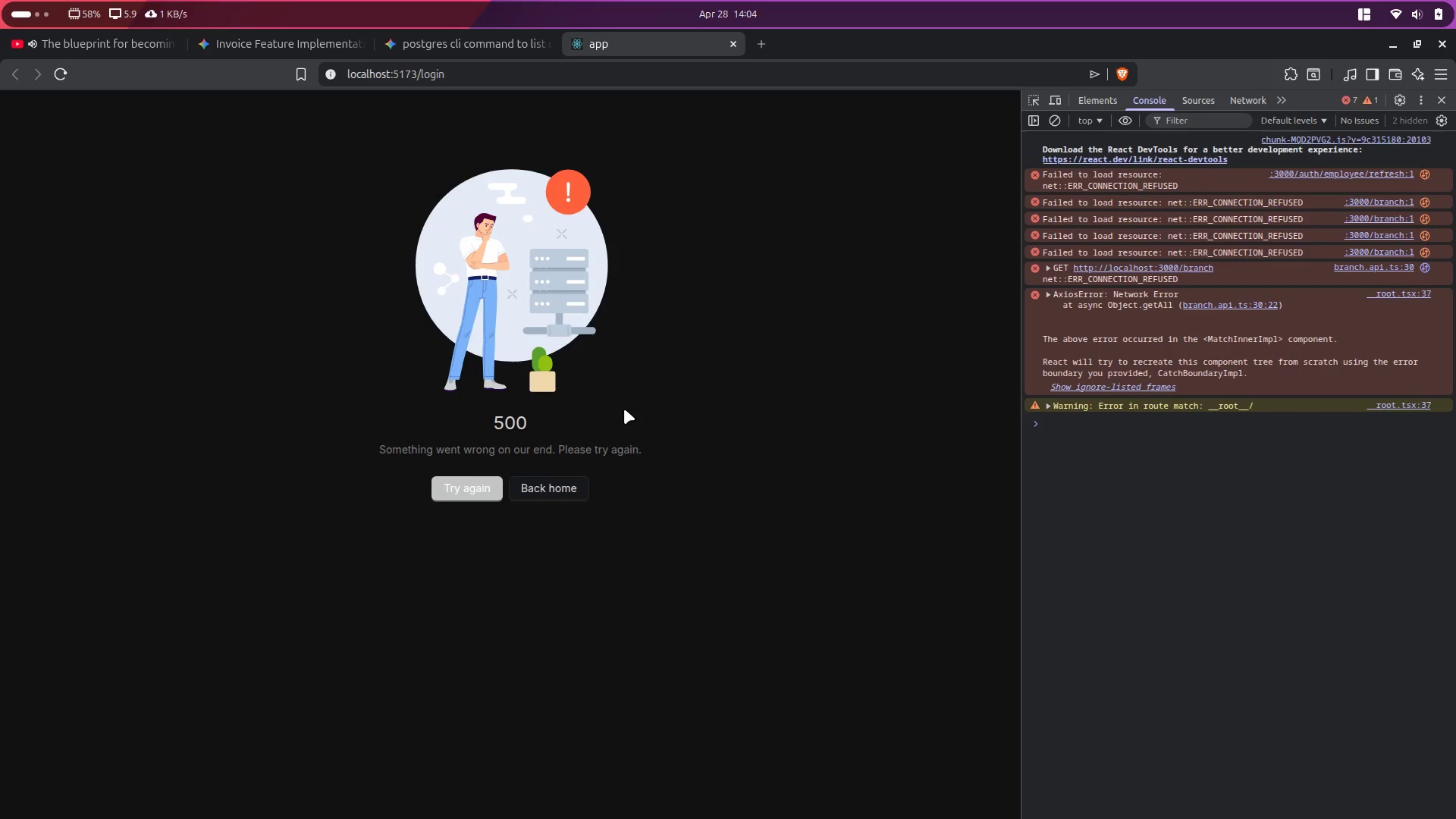 
key(Alt+Control+ArrowRight)
 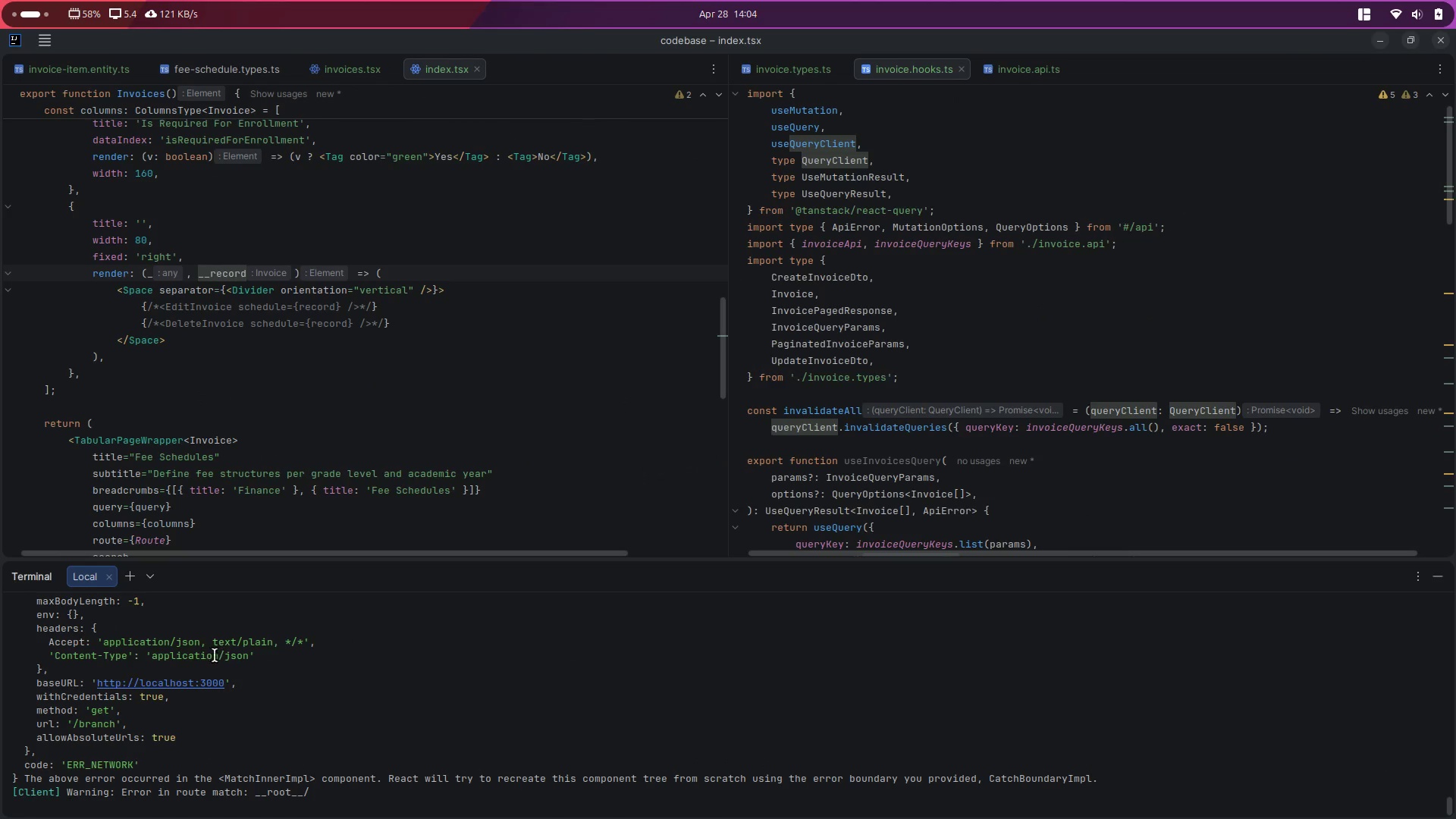 
scroll: coordinate [166, 645], scroll_direction: up, amount: 22.0
 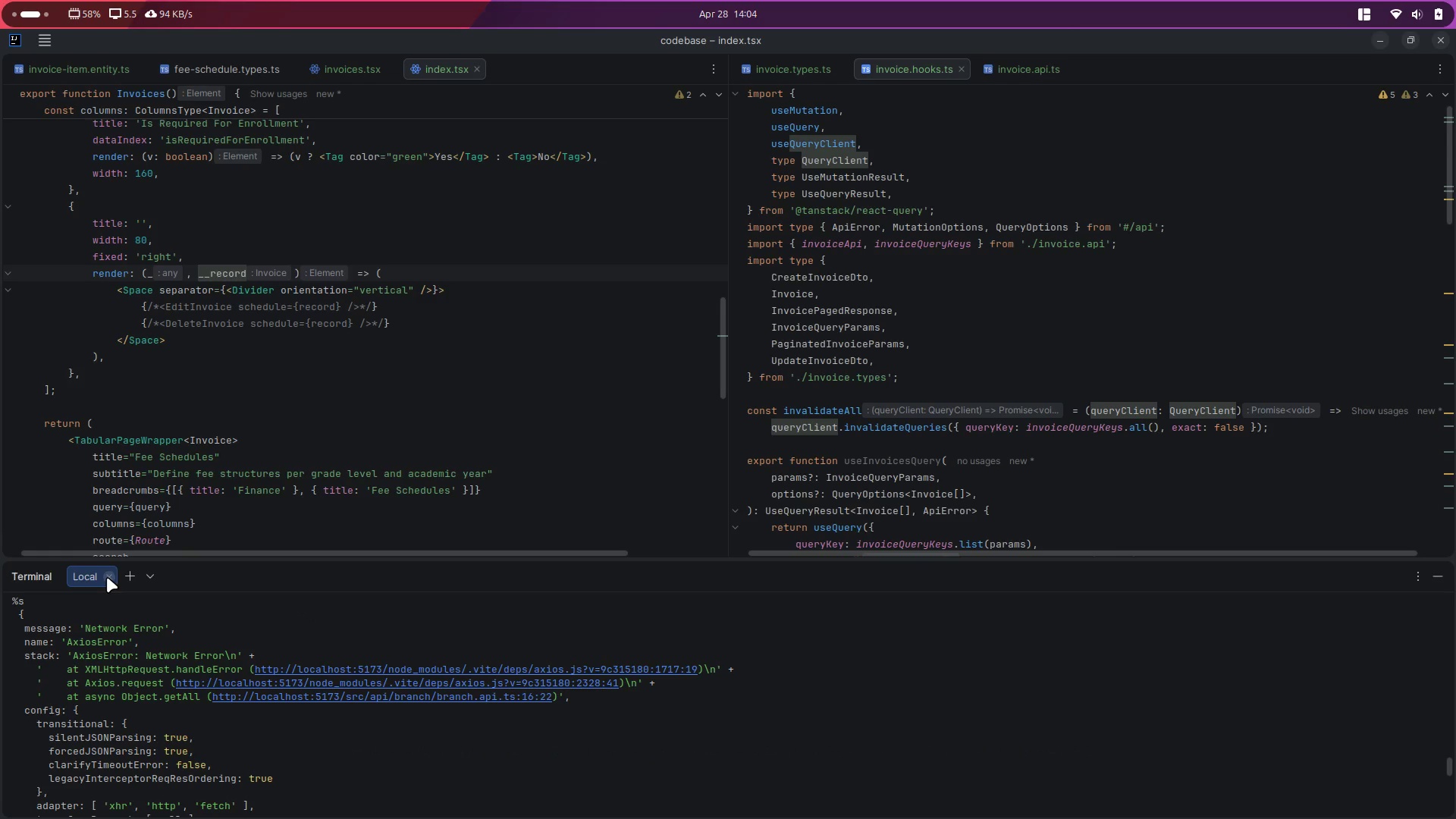 
left_click([105, 581])
 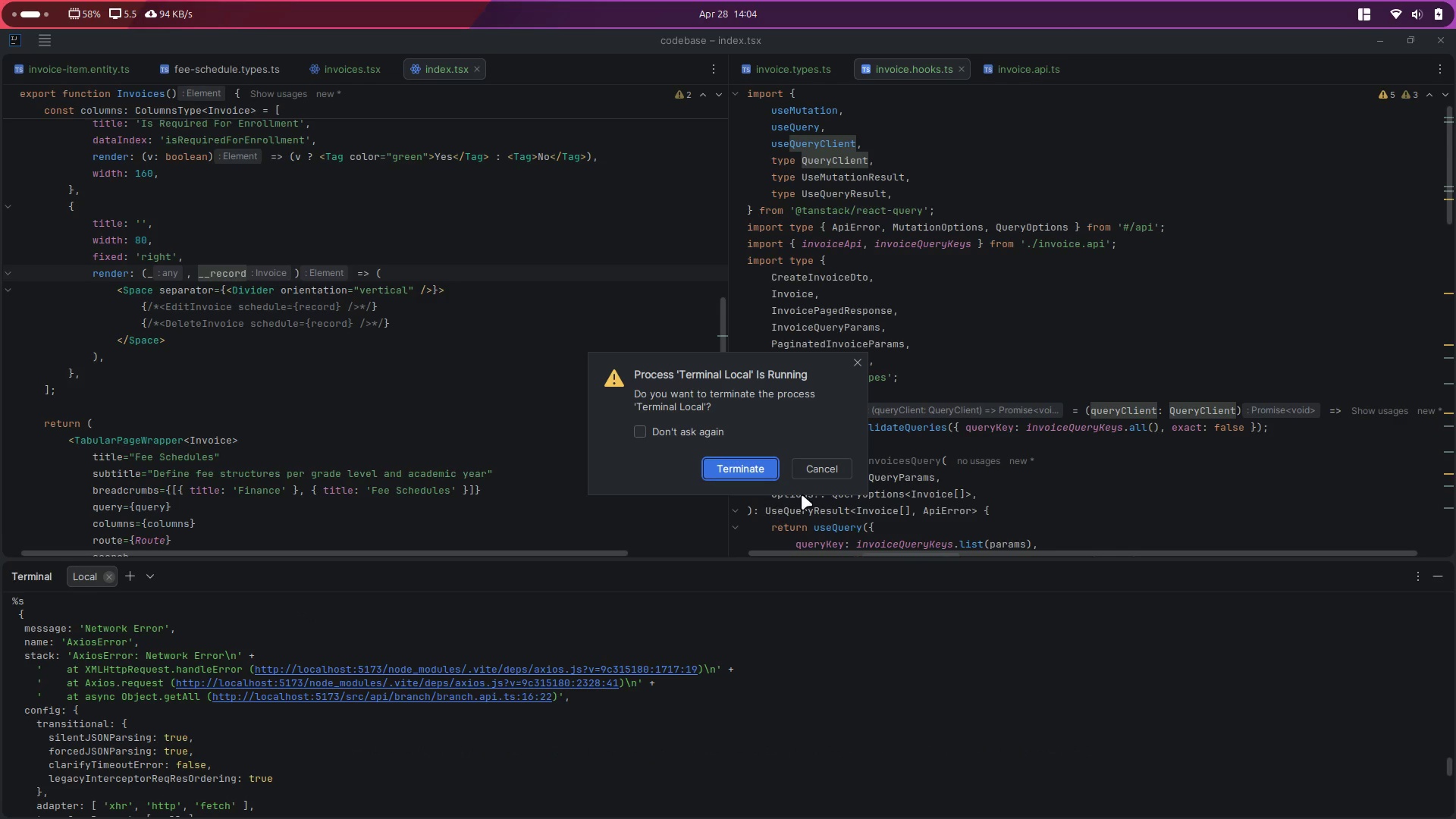 
left_click([819, 472])
 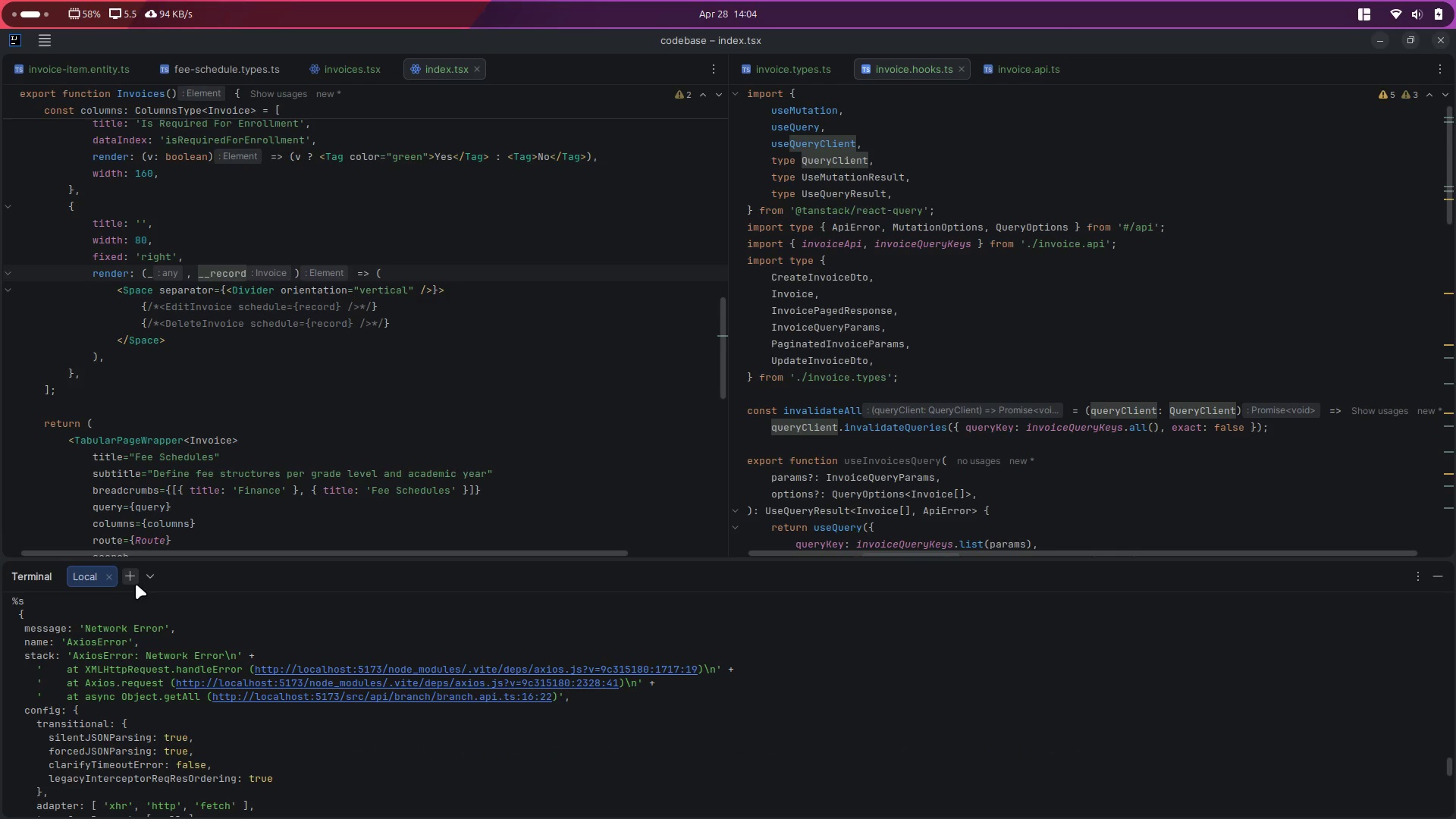 
left_click([131, 576])
 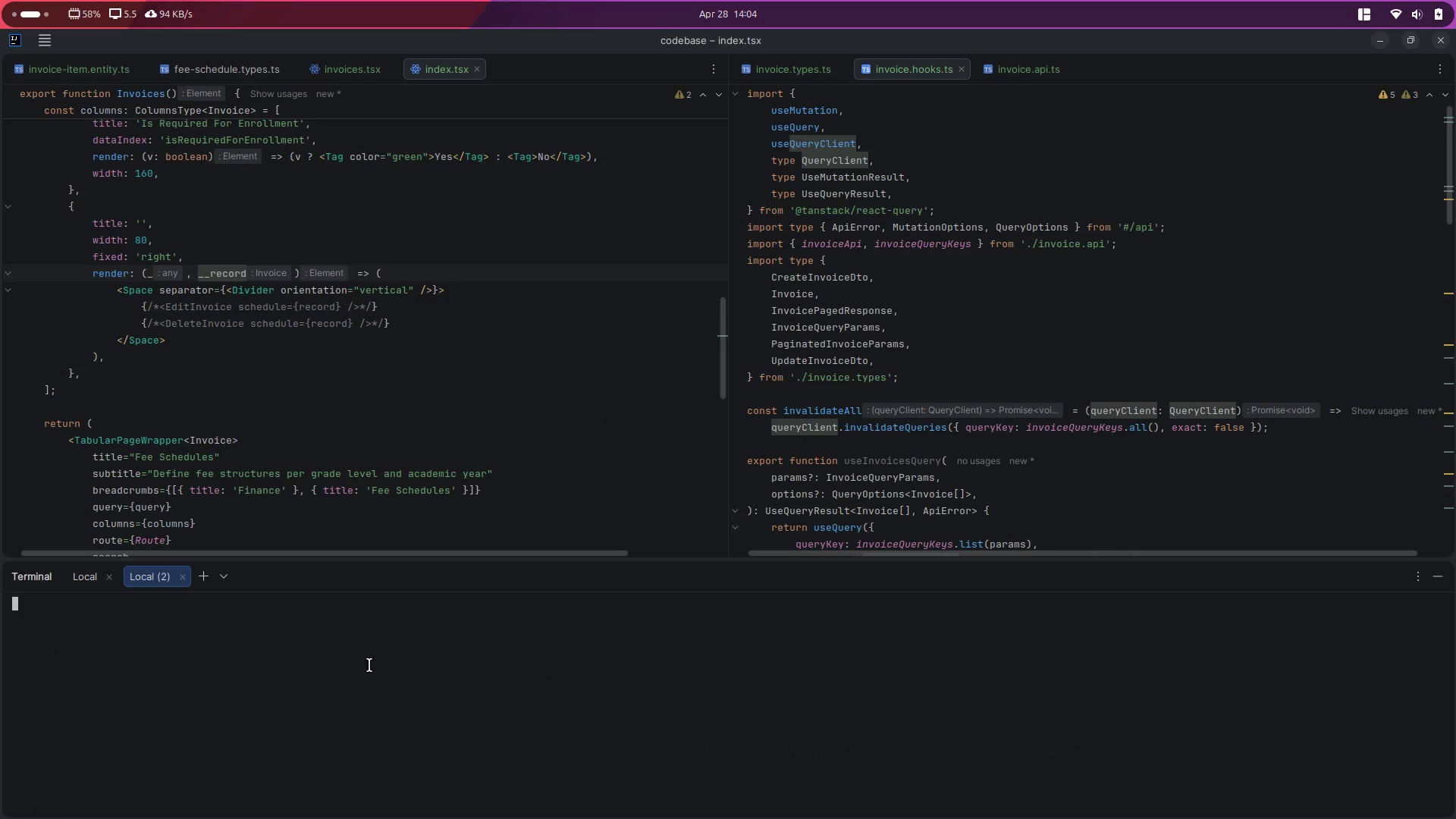 
left_click([545, 714])
 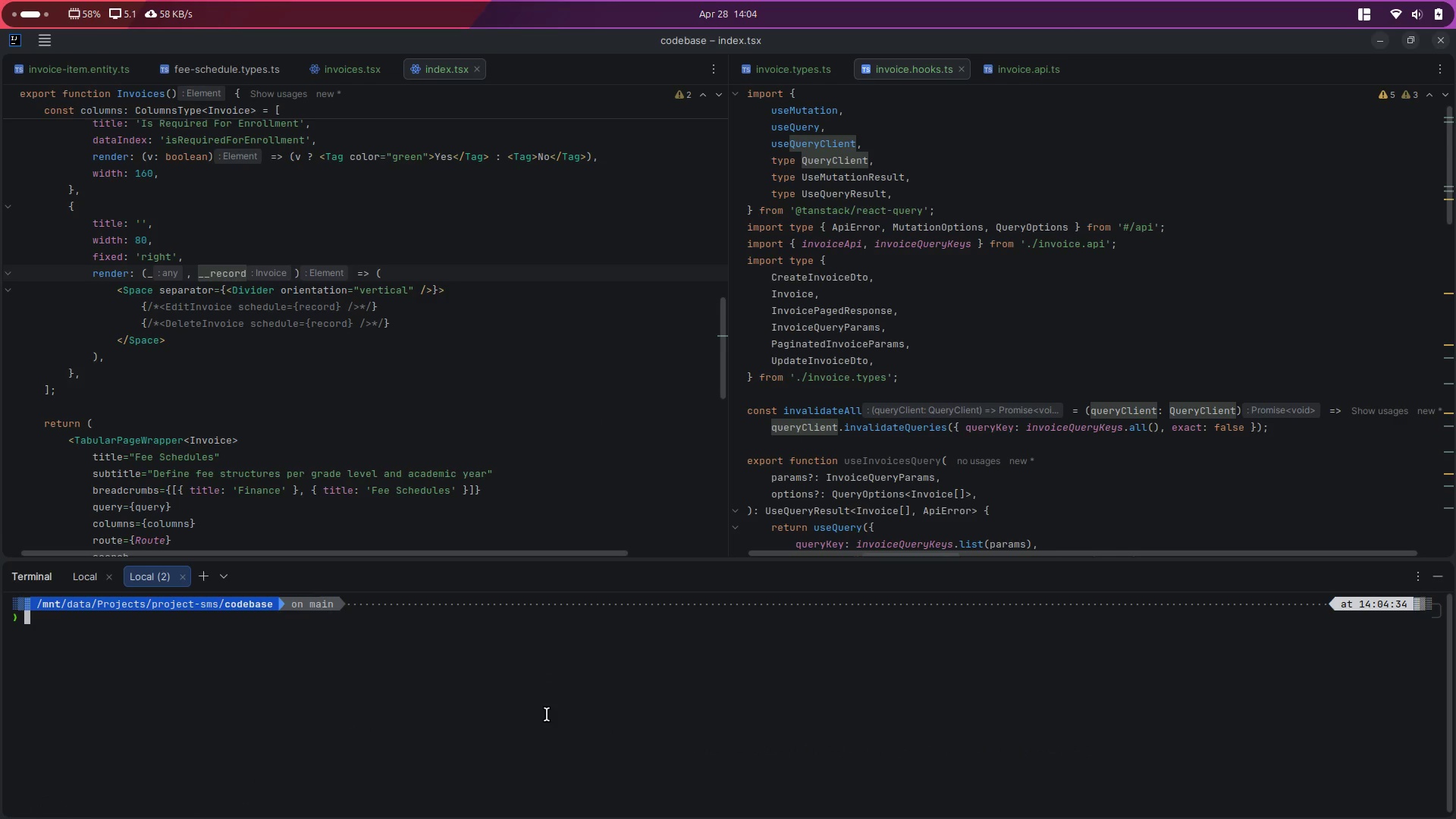 
type(cd api)
 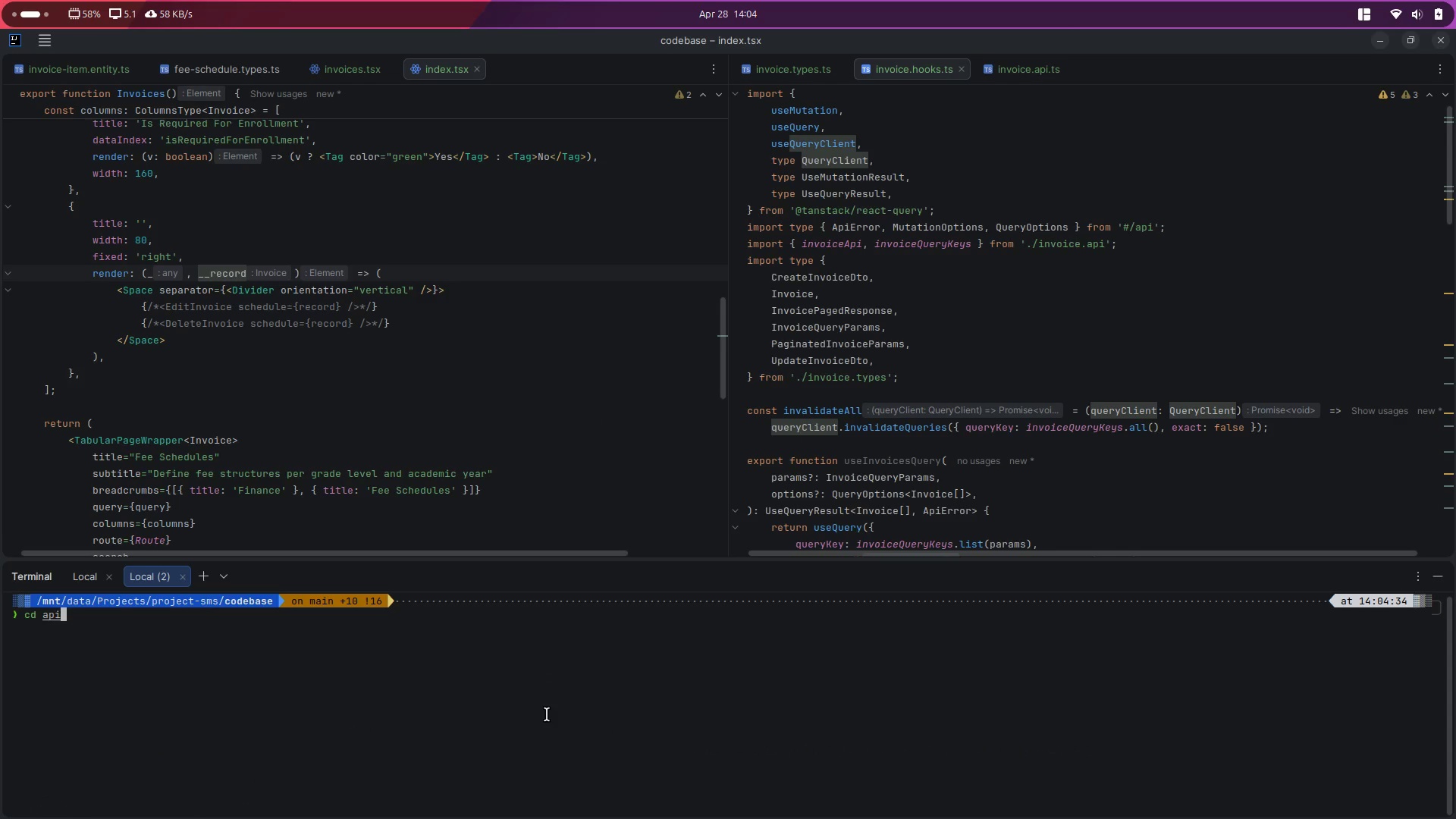 
key(Enter)
 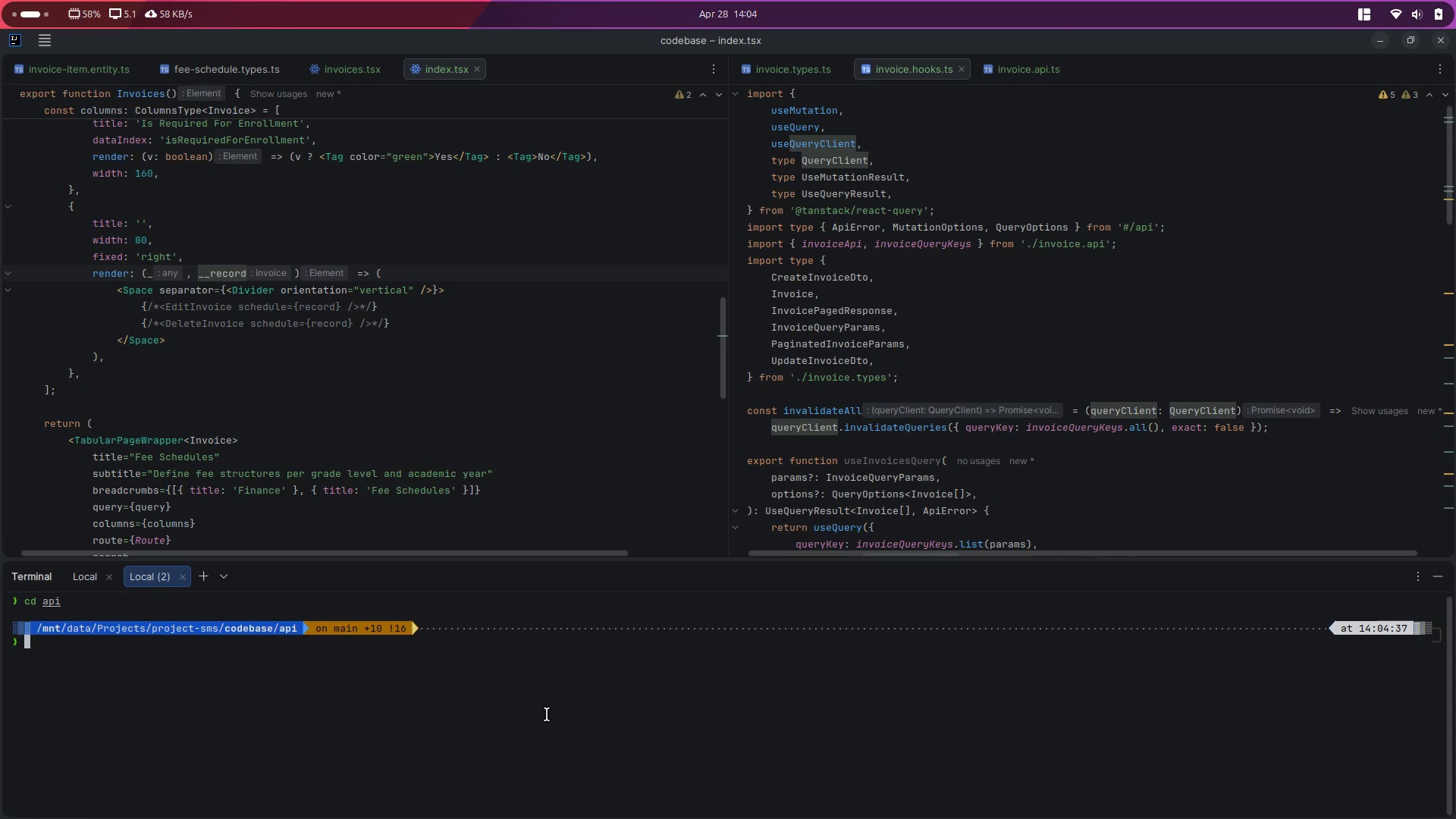 
type(npmrun st)
 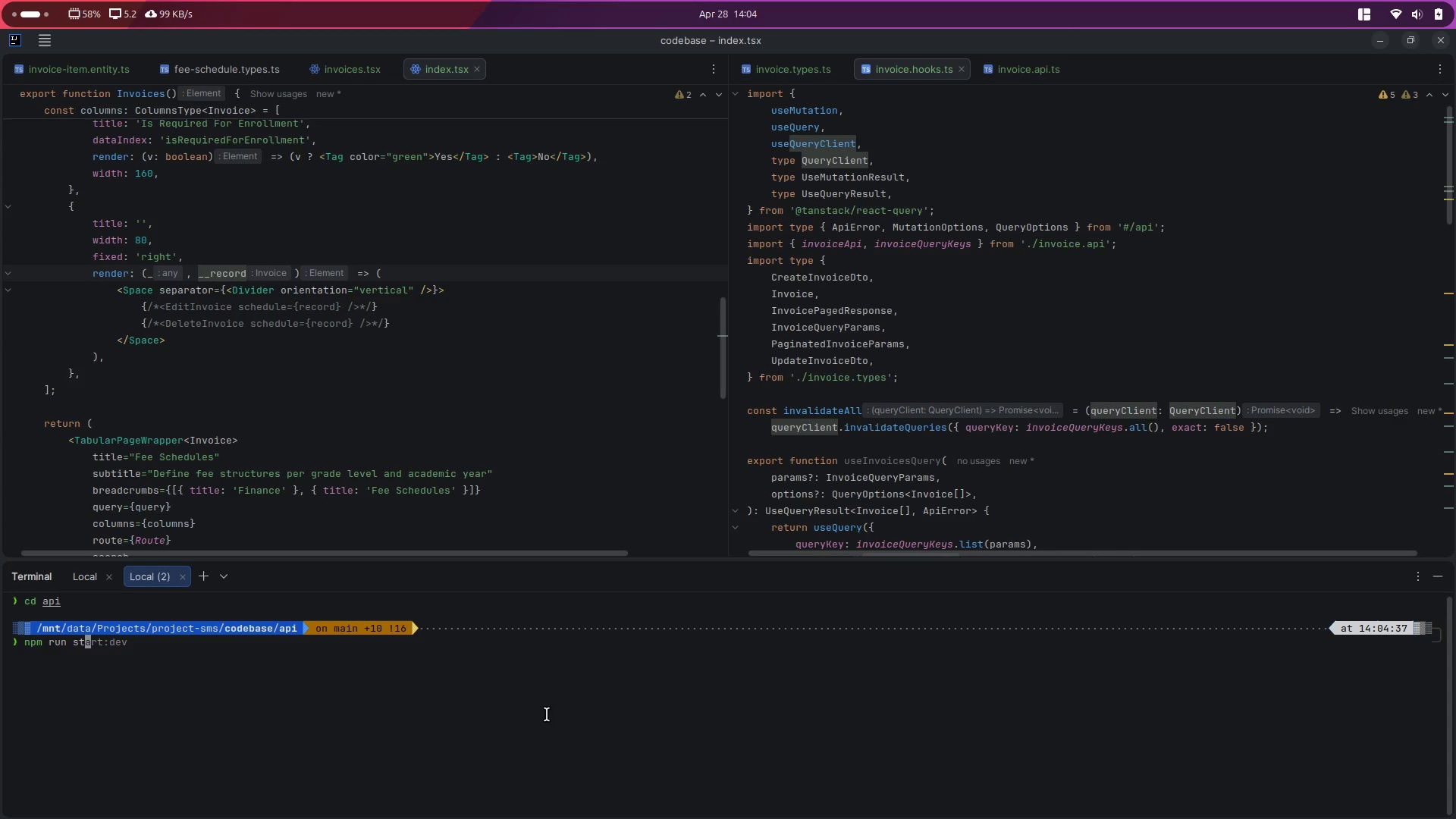 
key(ArrowRight)
 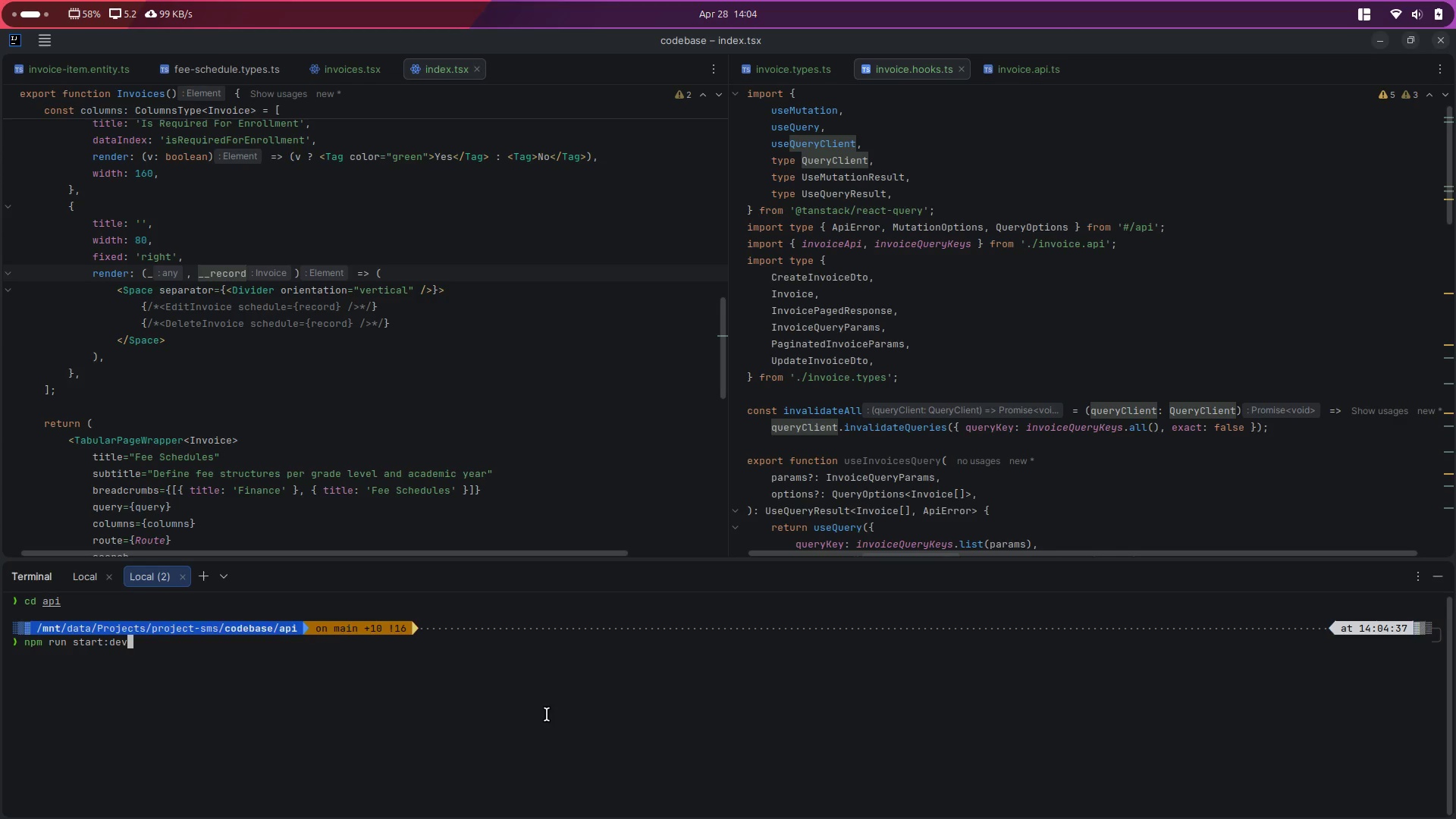 
key(Enter)
 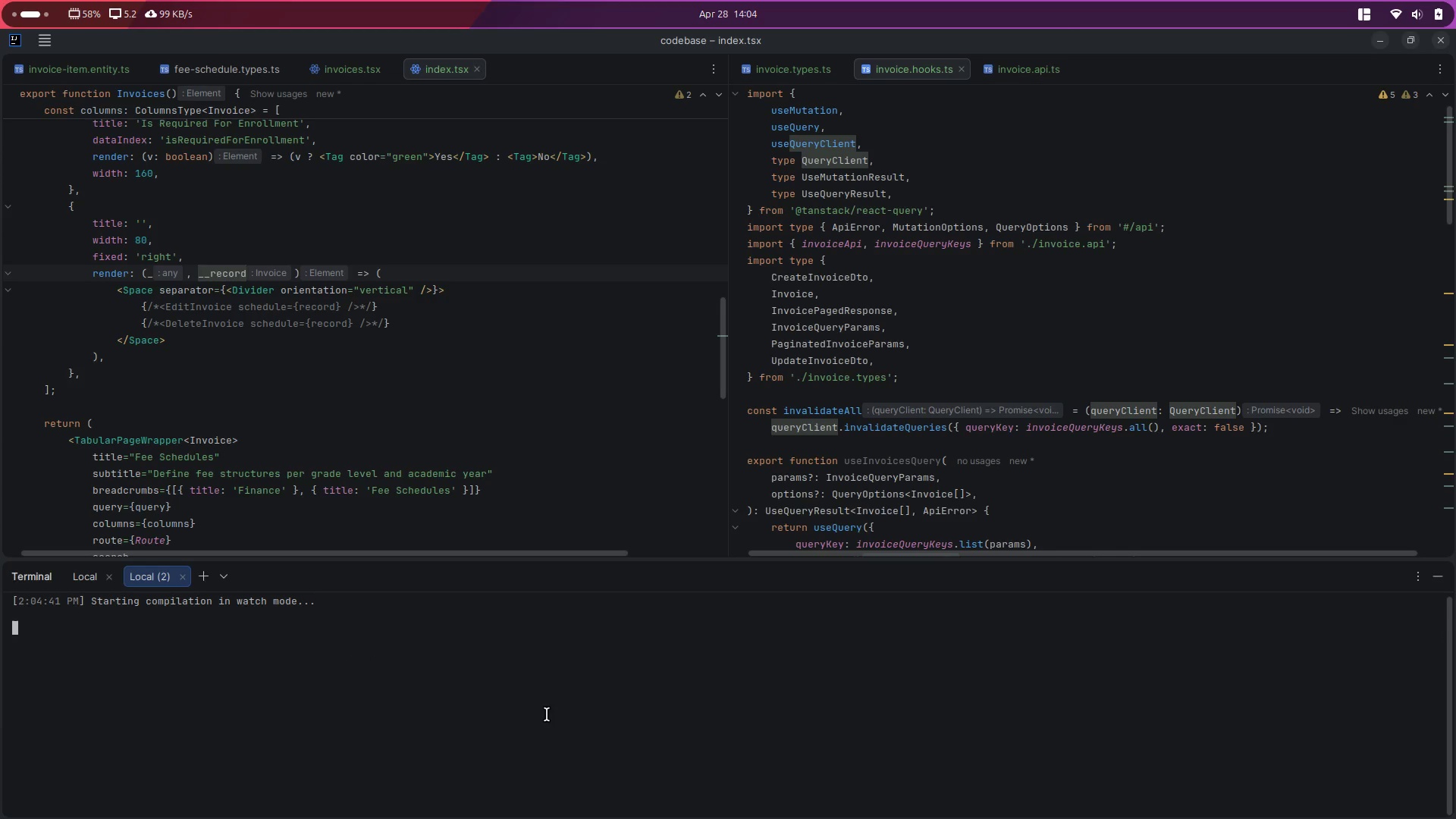 
wait(8.91)
 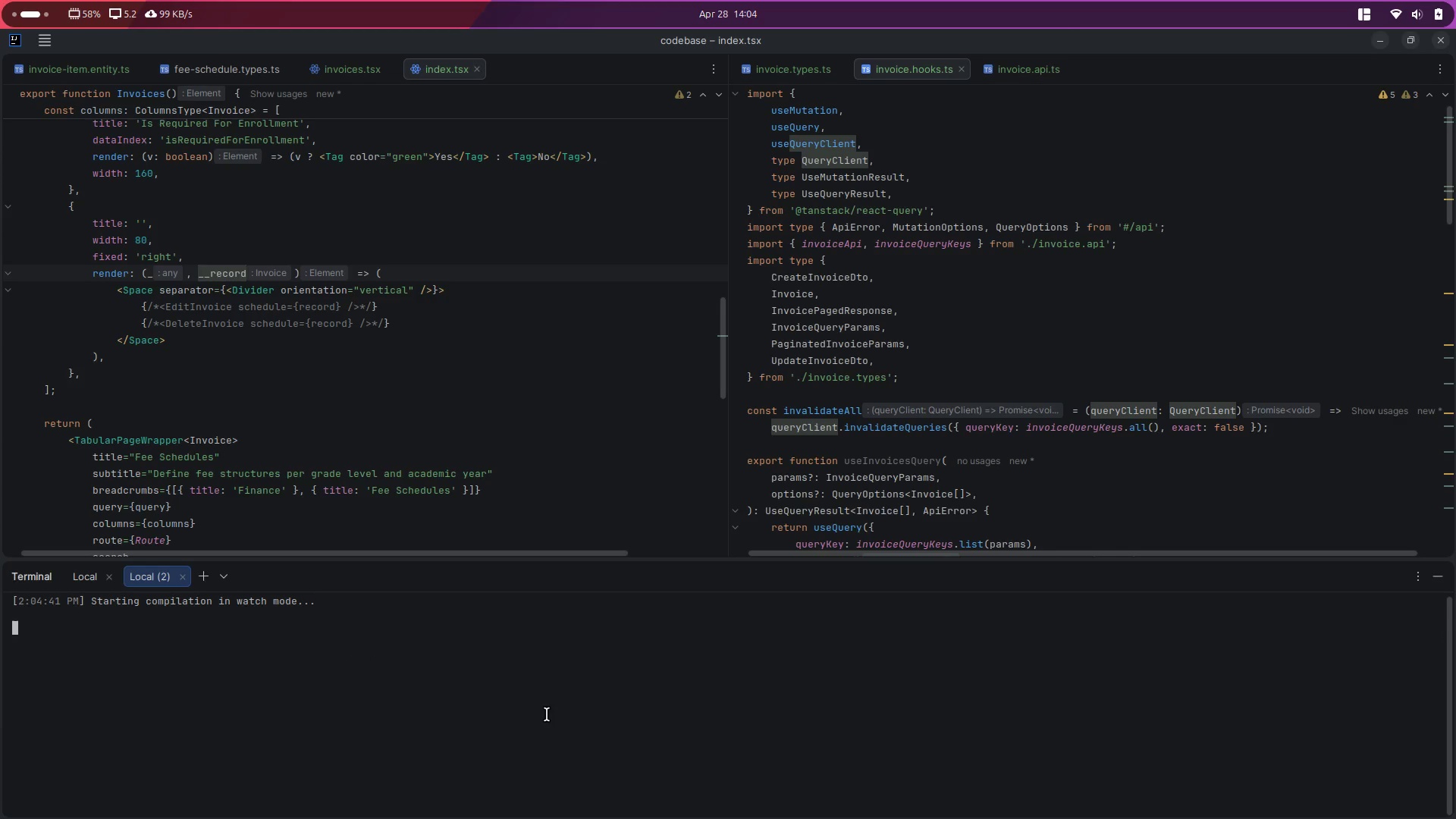 
key(Tab)
 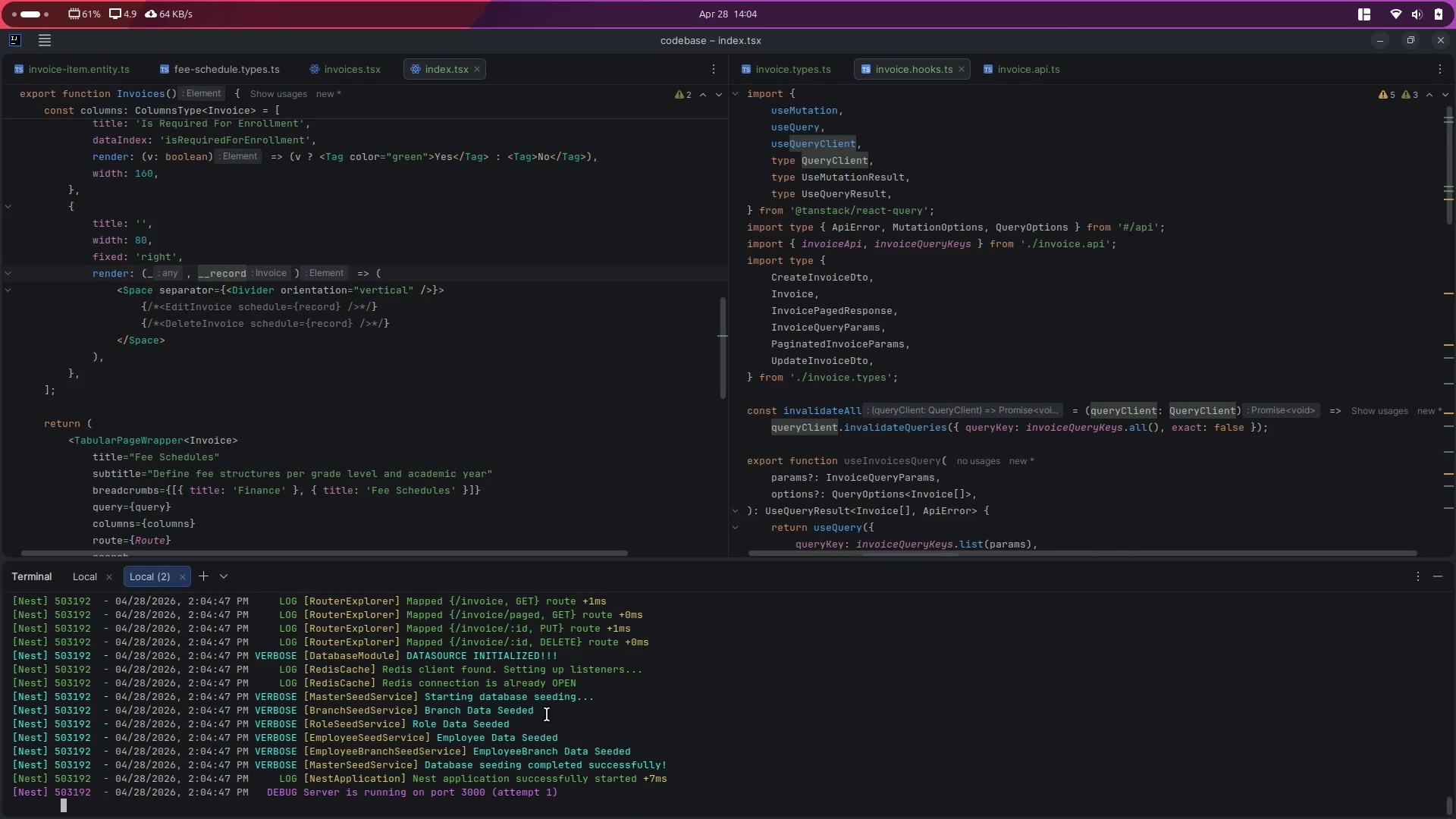 
key(Alt+AltLeft)
 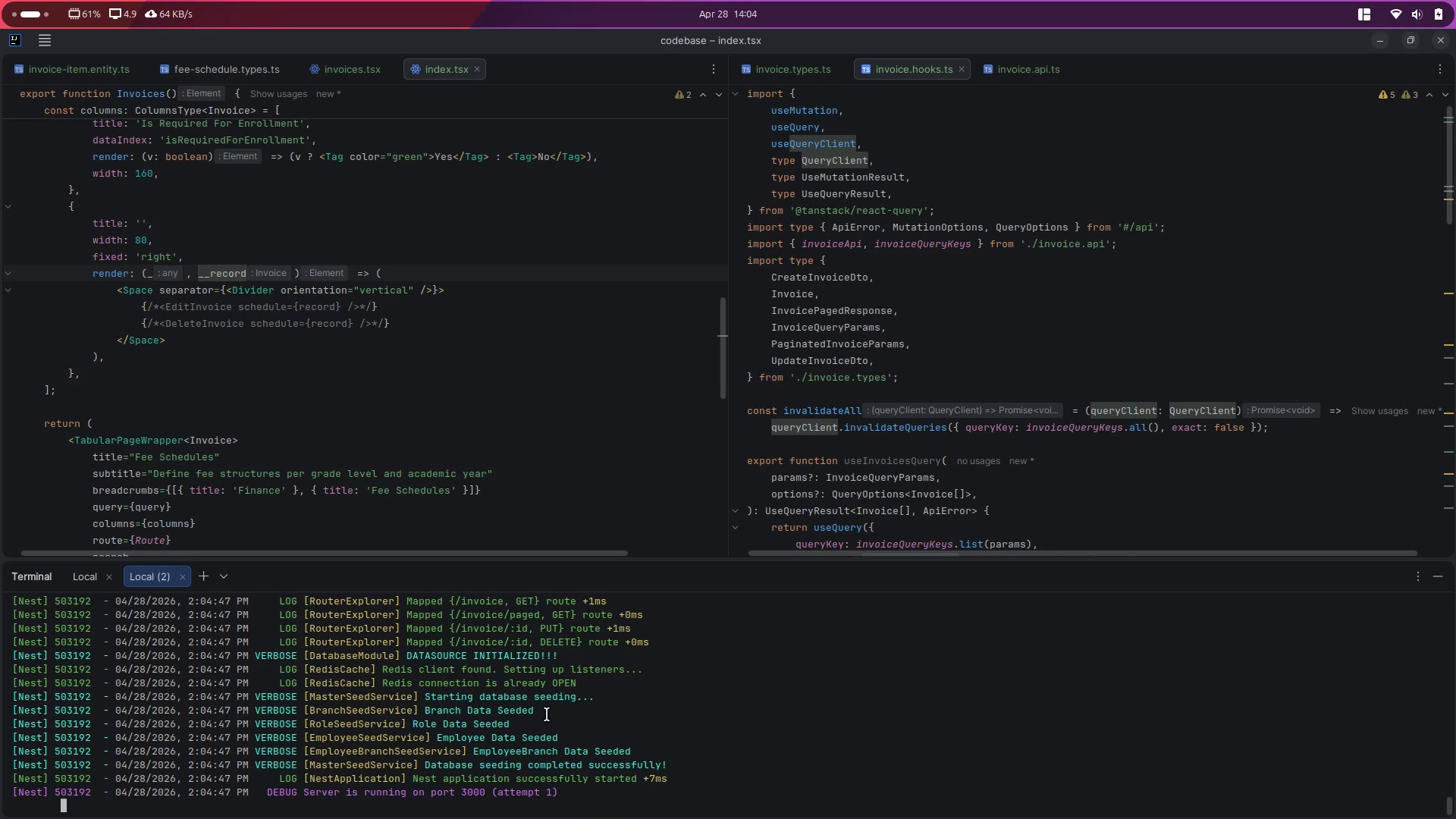 
key(Alt+Control+ControlLeft)
 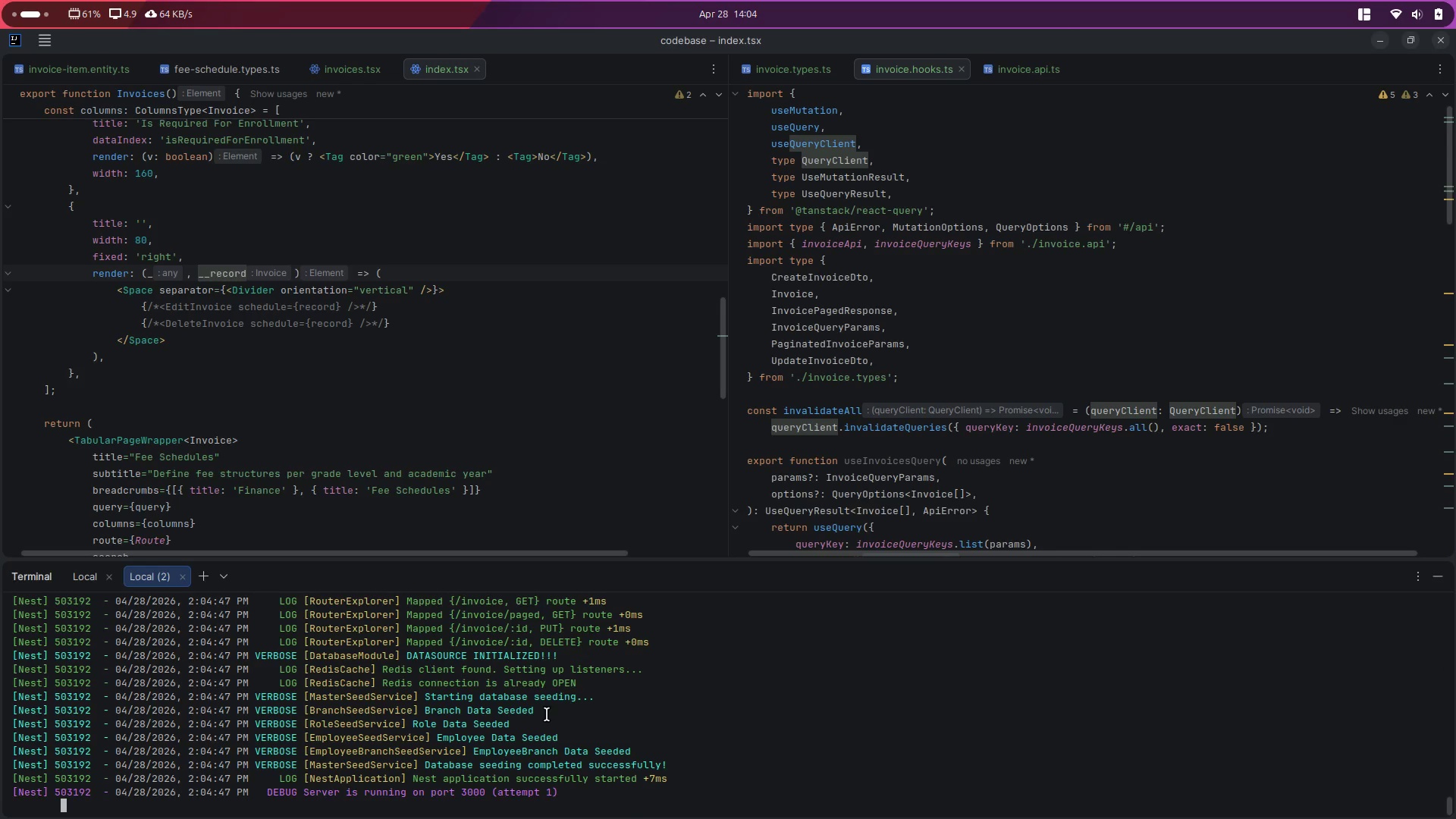 
key(Alt+Control+ArrowLeft)
 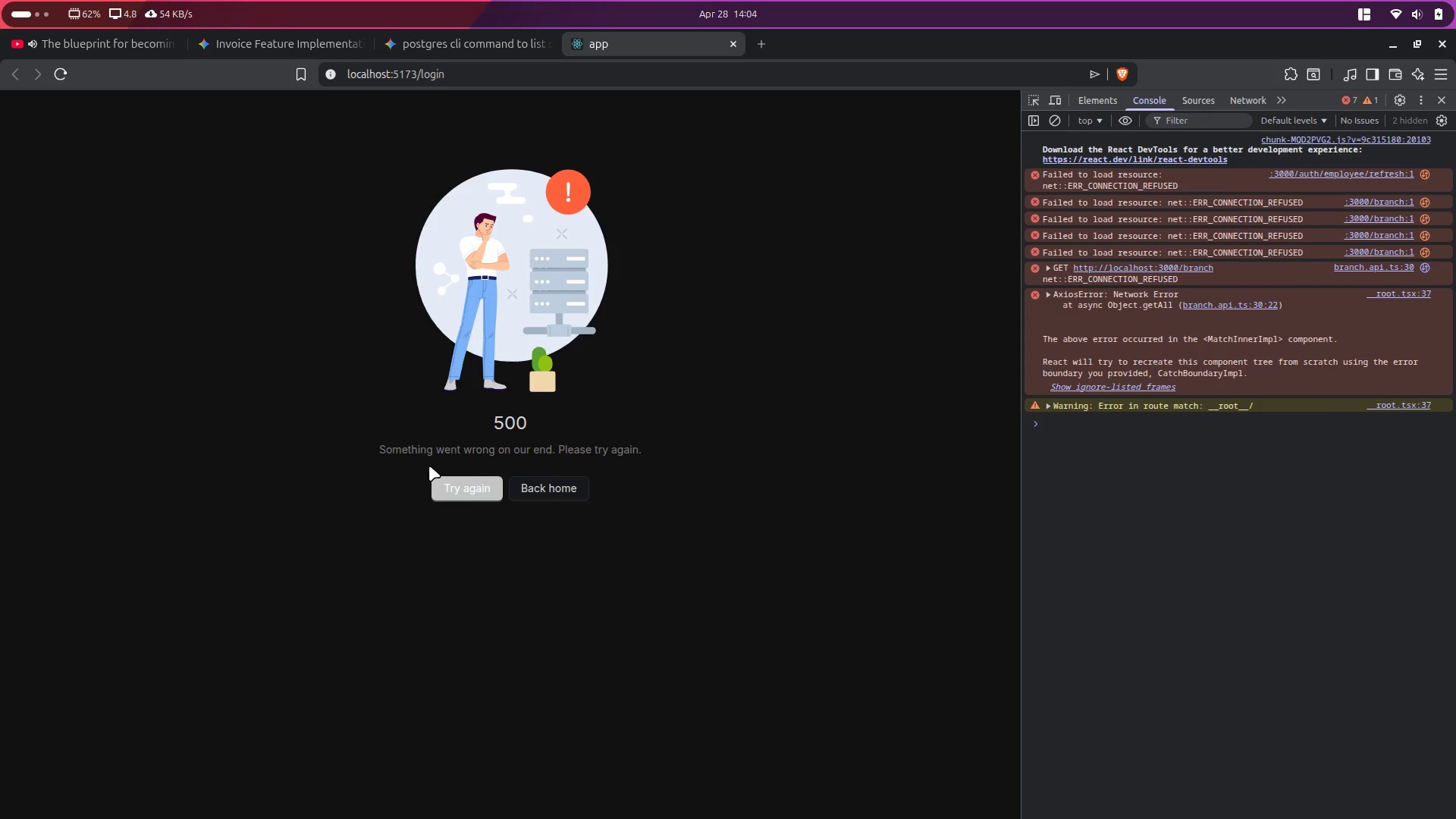 
left_click([476, 495])
 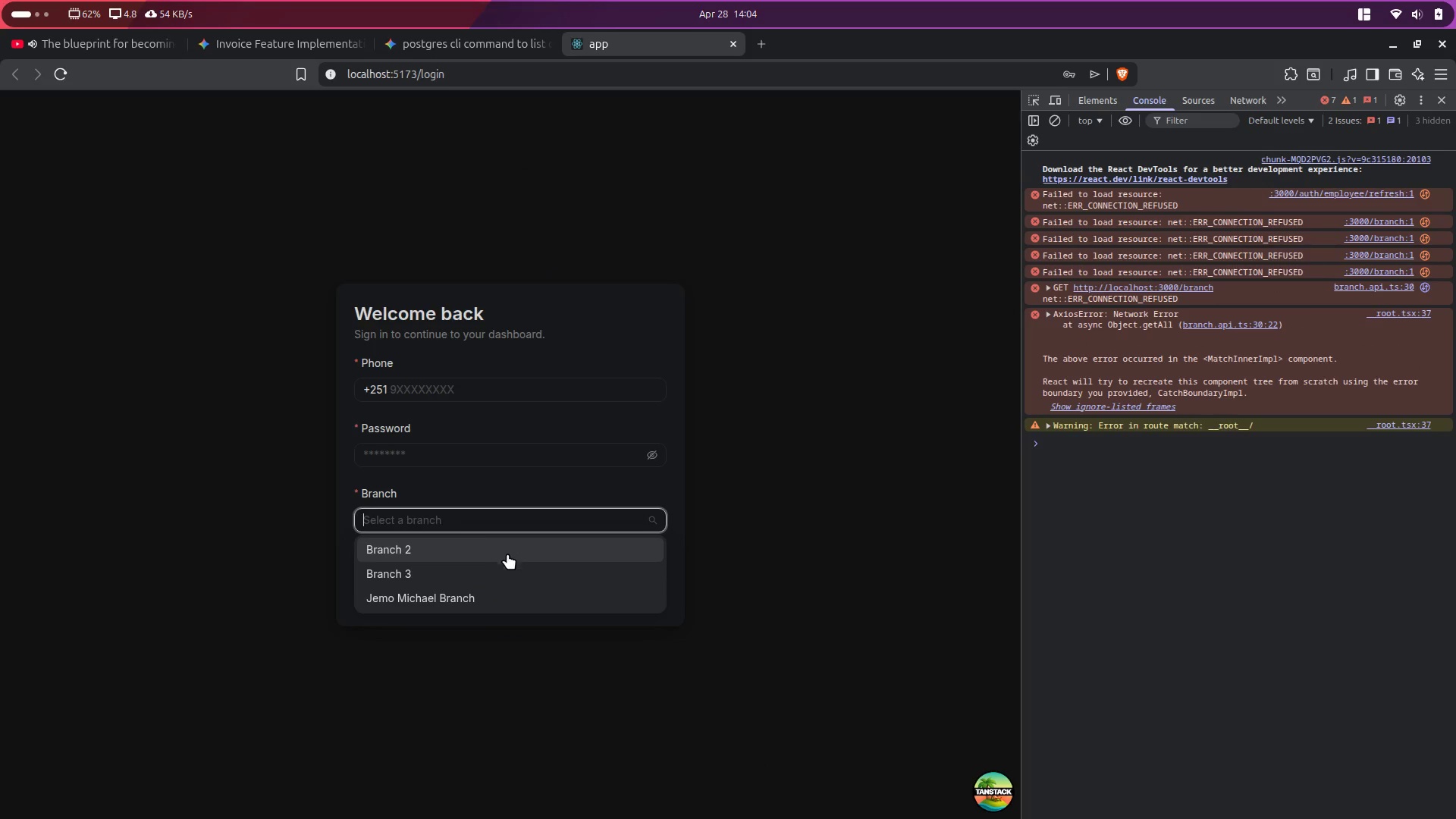 
left_click_drag(start_coordinate=[895, 490], to_coordinate=[897, 496])
 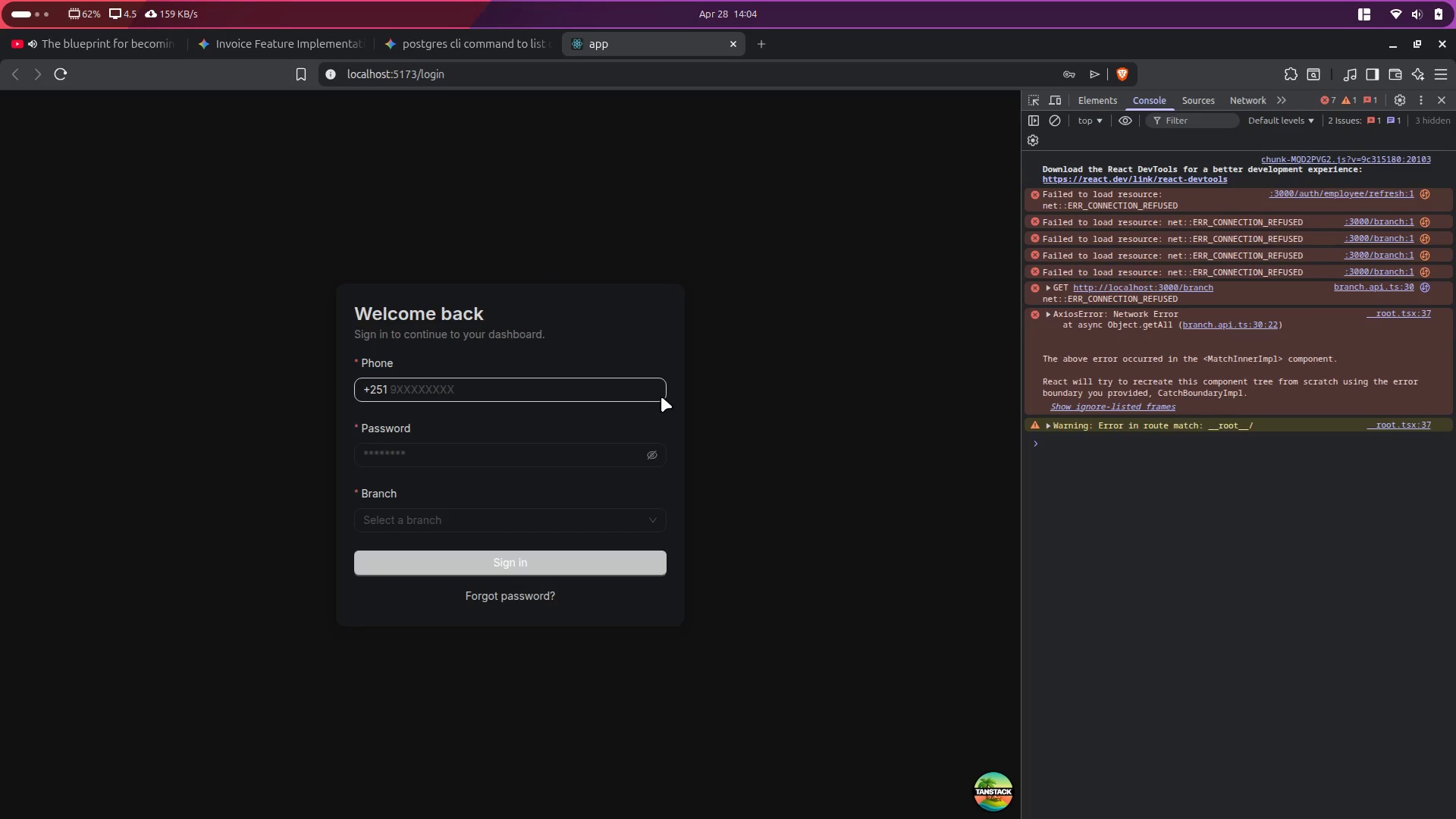 
key(Alt+Control+ControlLeft)
 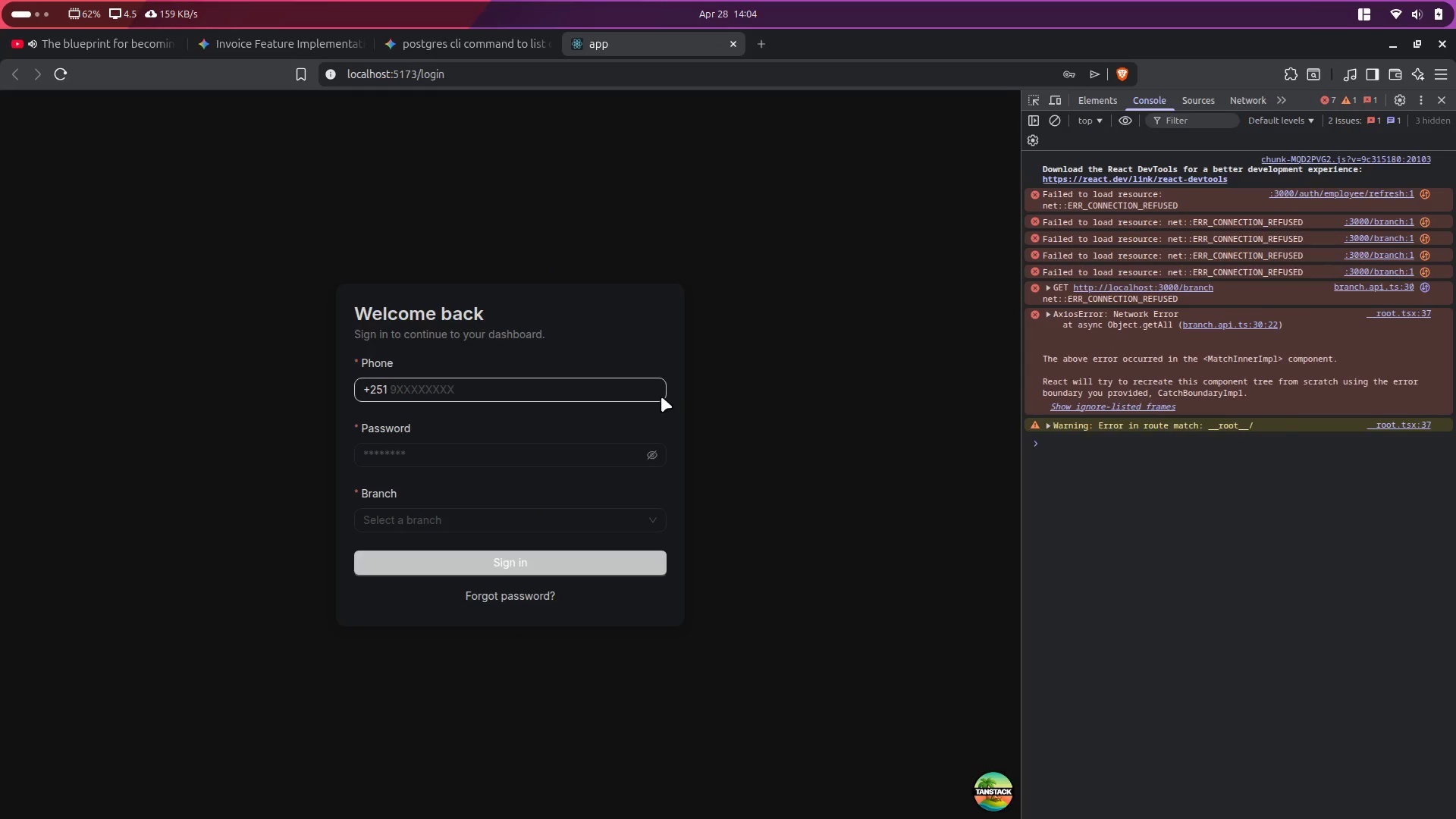 
key(Alt+Control+ArrowRight)
 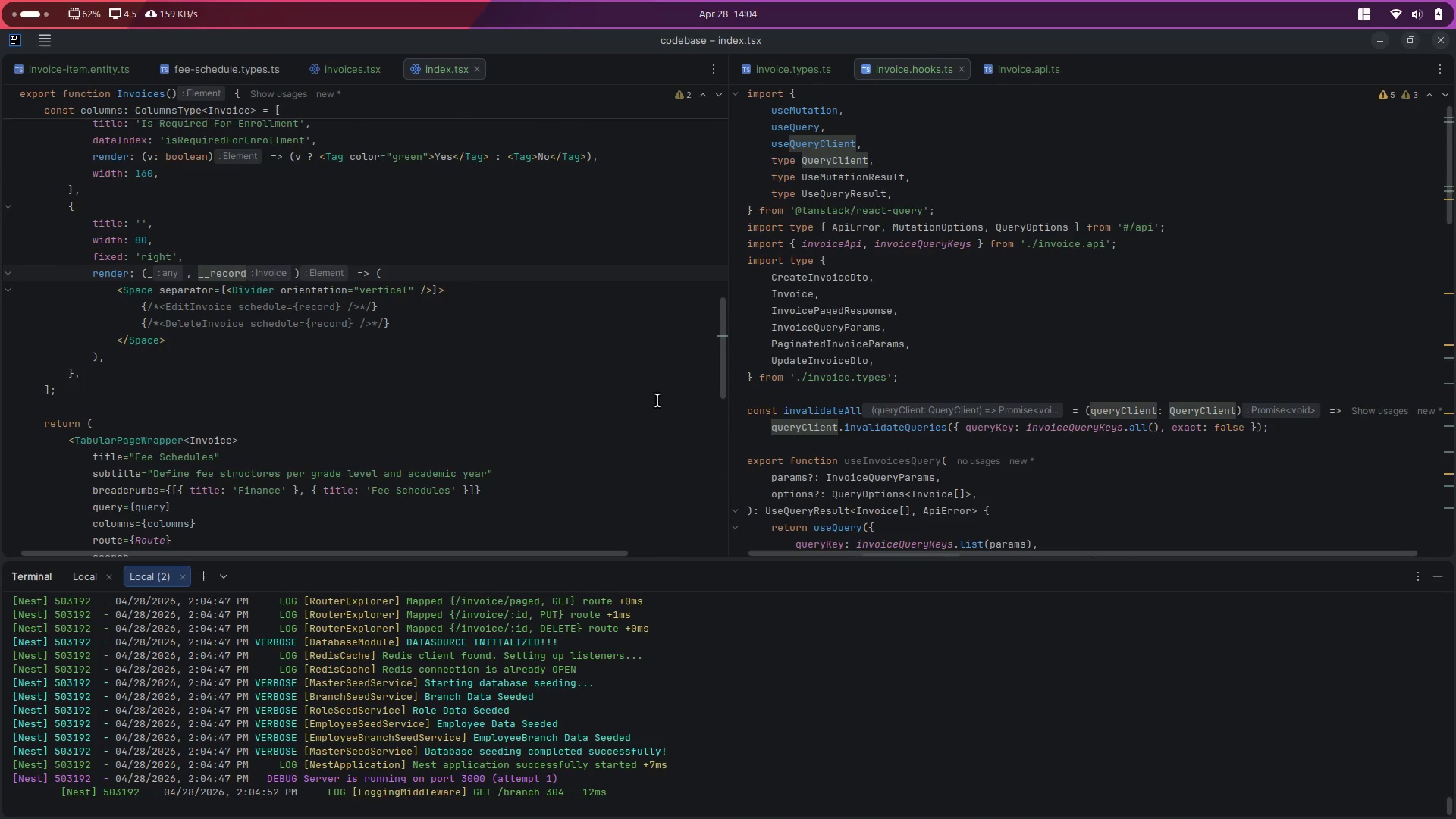 
key(Control+ControlLeft)
 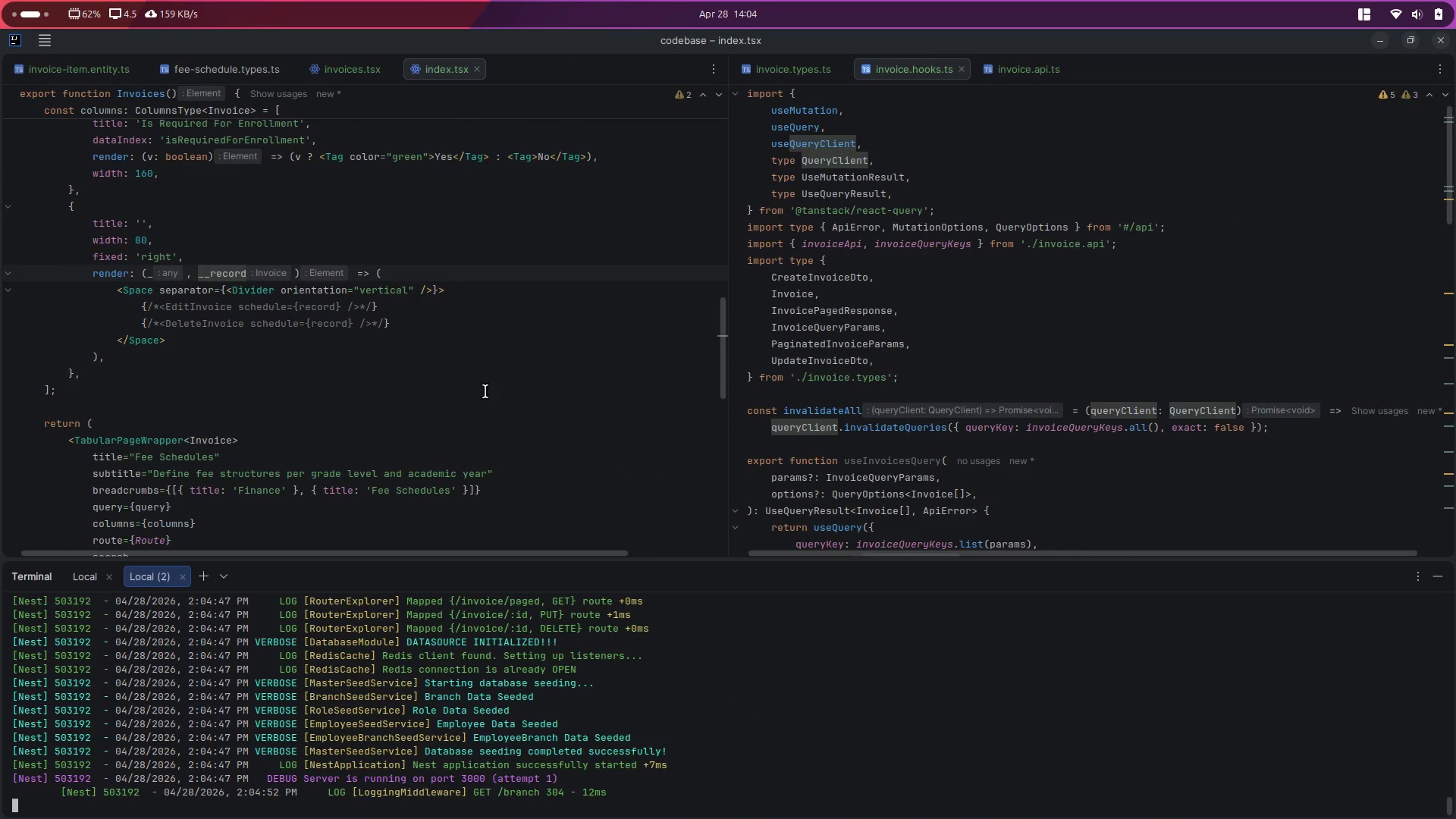 
key(Control+Backquote)
 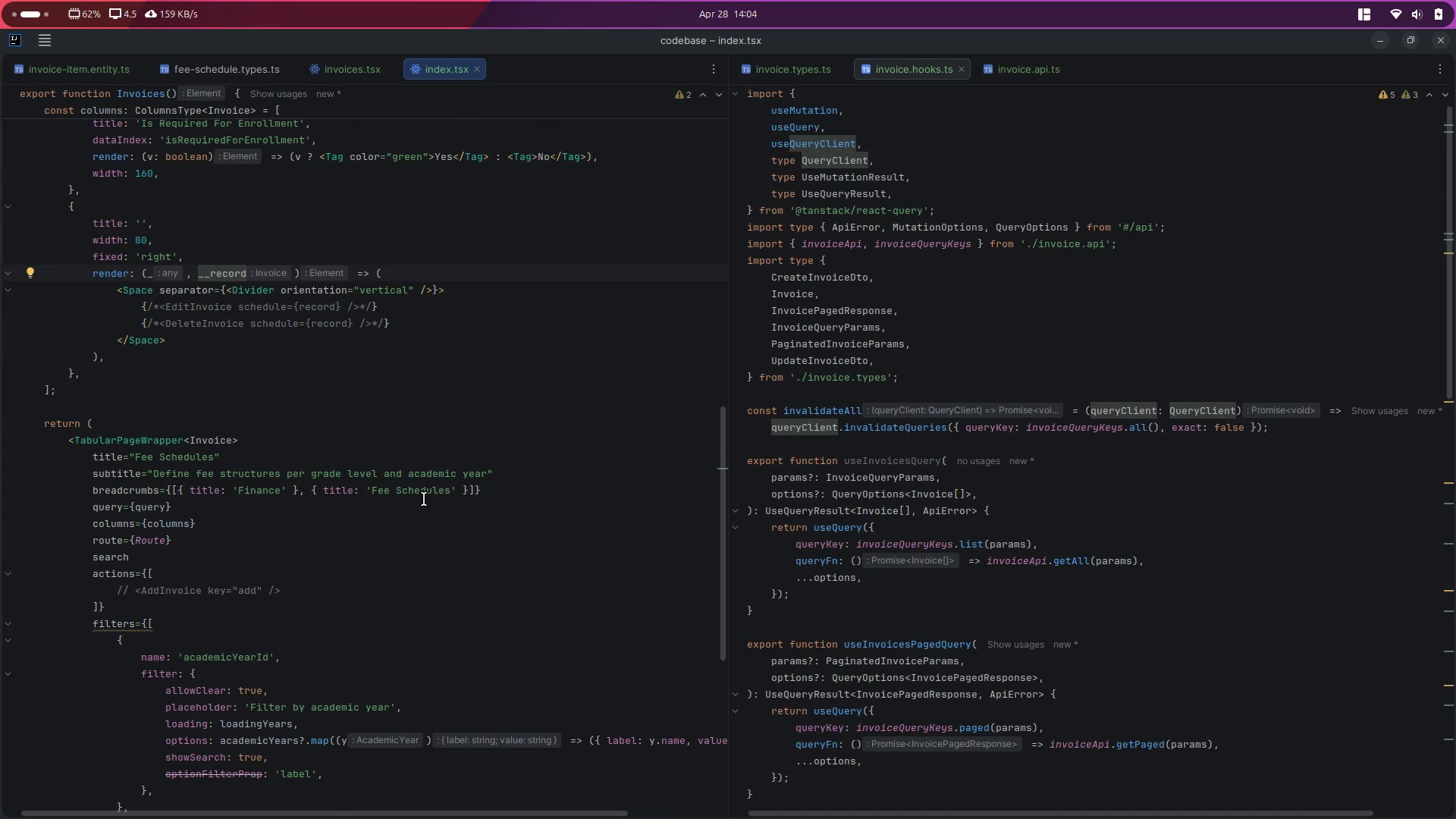 
scroll: coordinate [331, 530], scroll_direction: down, amount: 5.0
 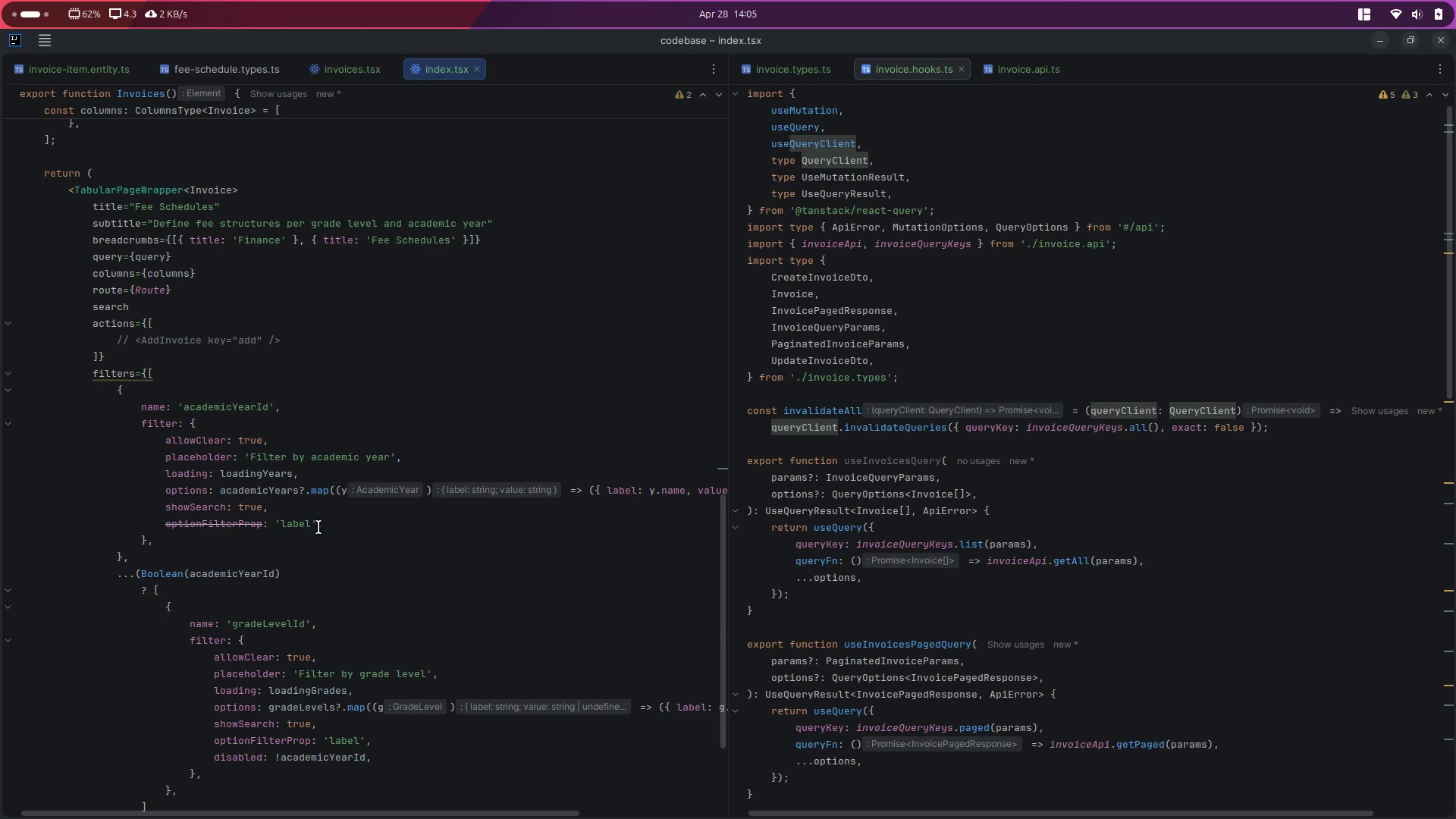 
left_click([344, 509])
 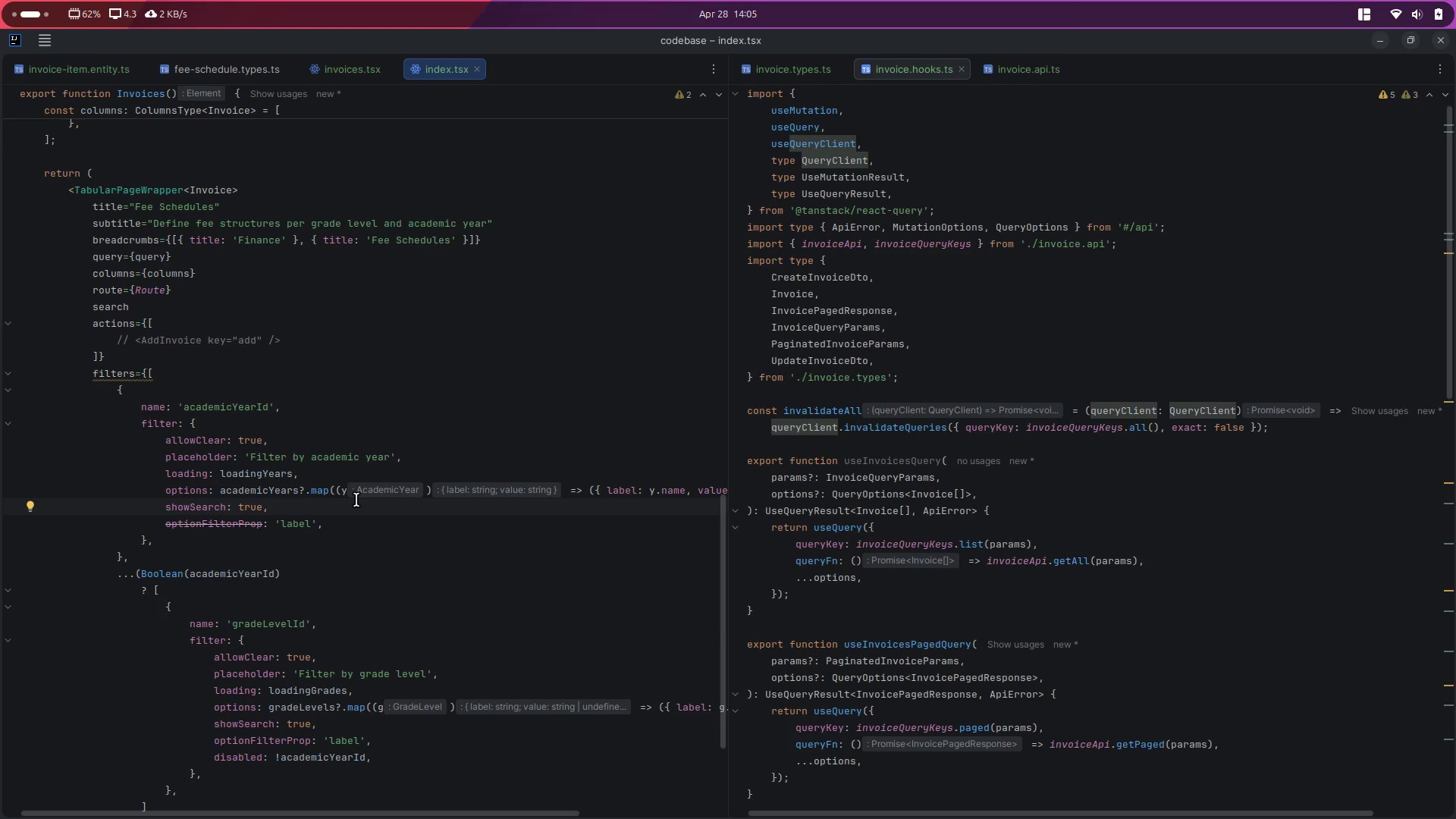 
key(Shift+ArrowLeft)
 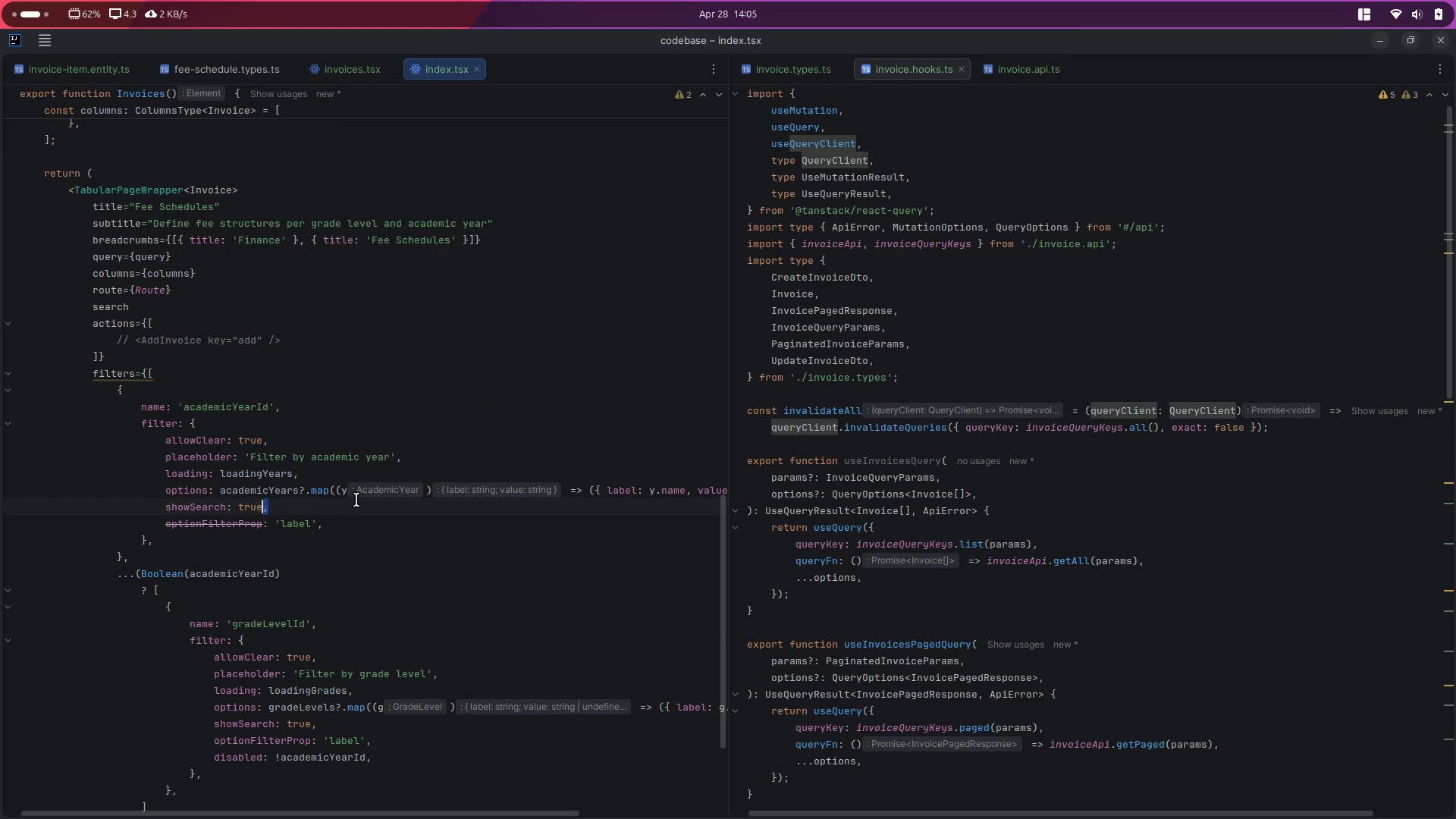 
key(Shift+ArrowLeft)
 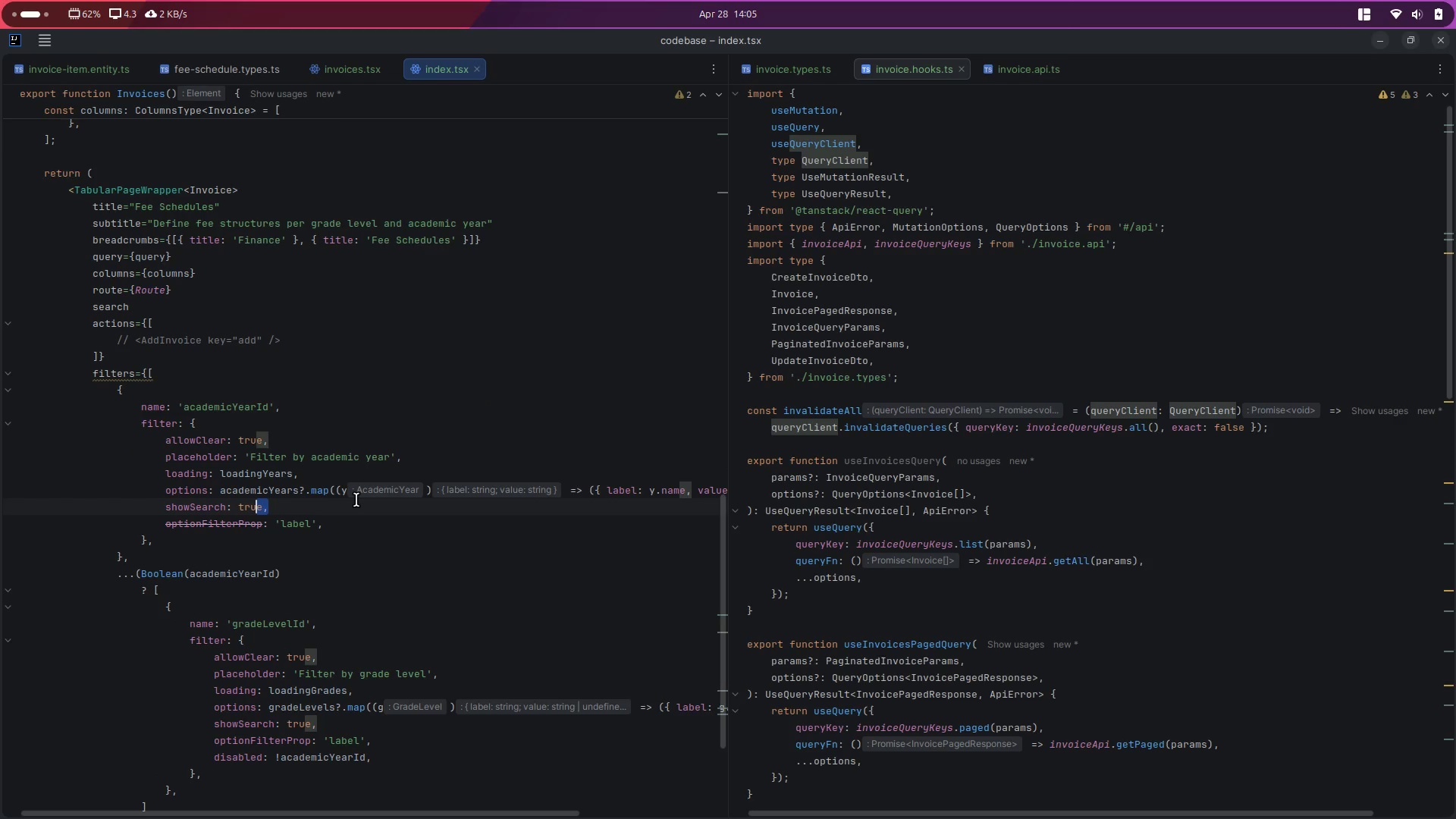 
key(Shift+ArrowLeft)
 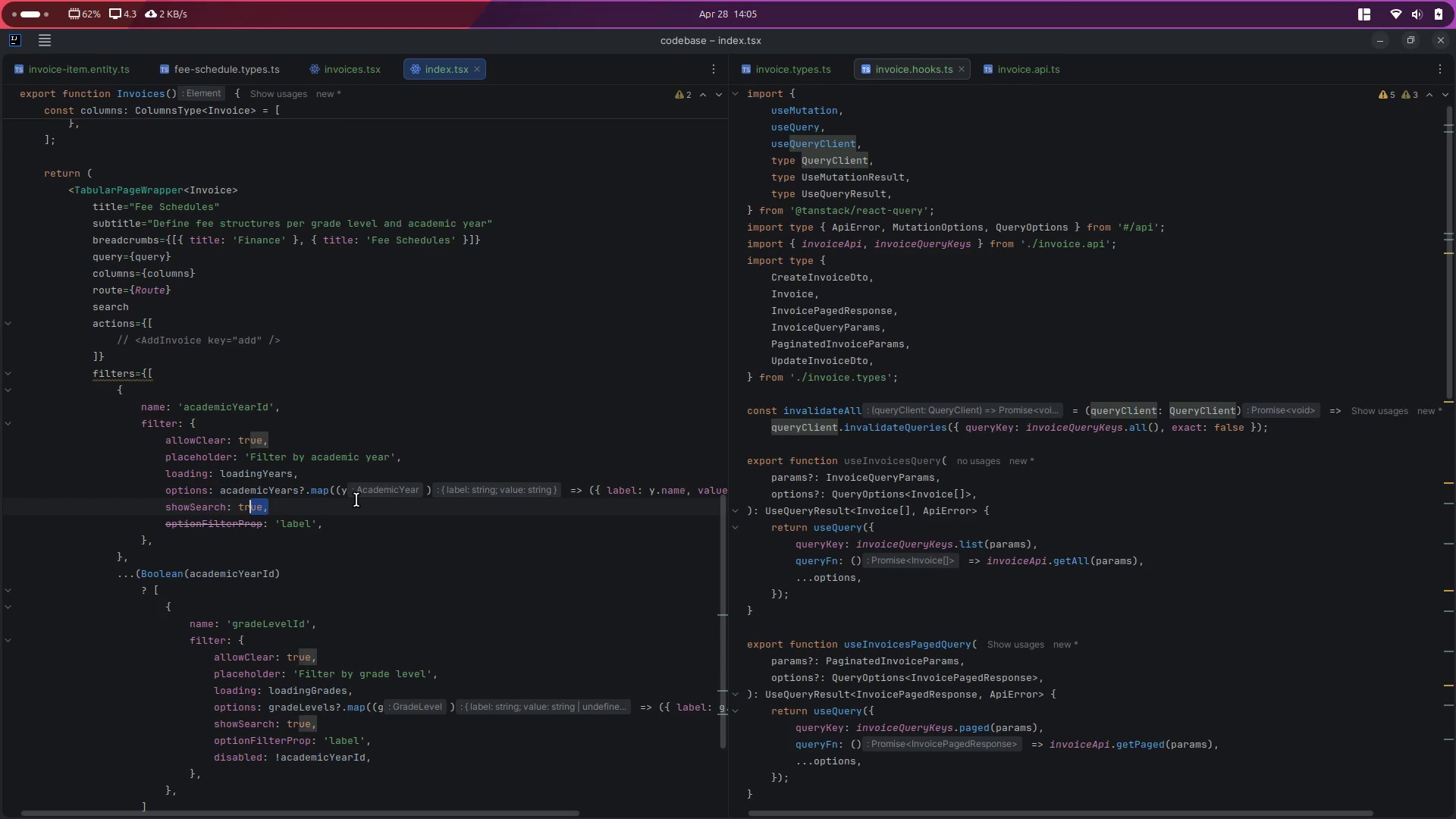 
key(Shift+ArrowLeft)
 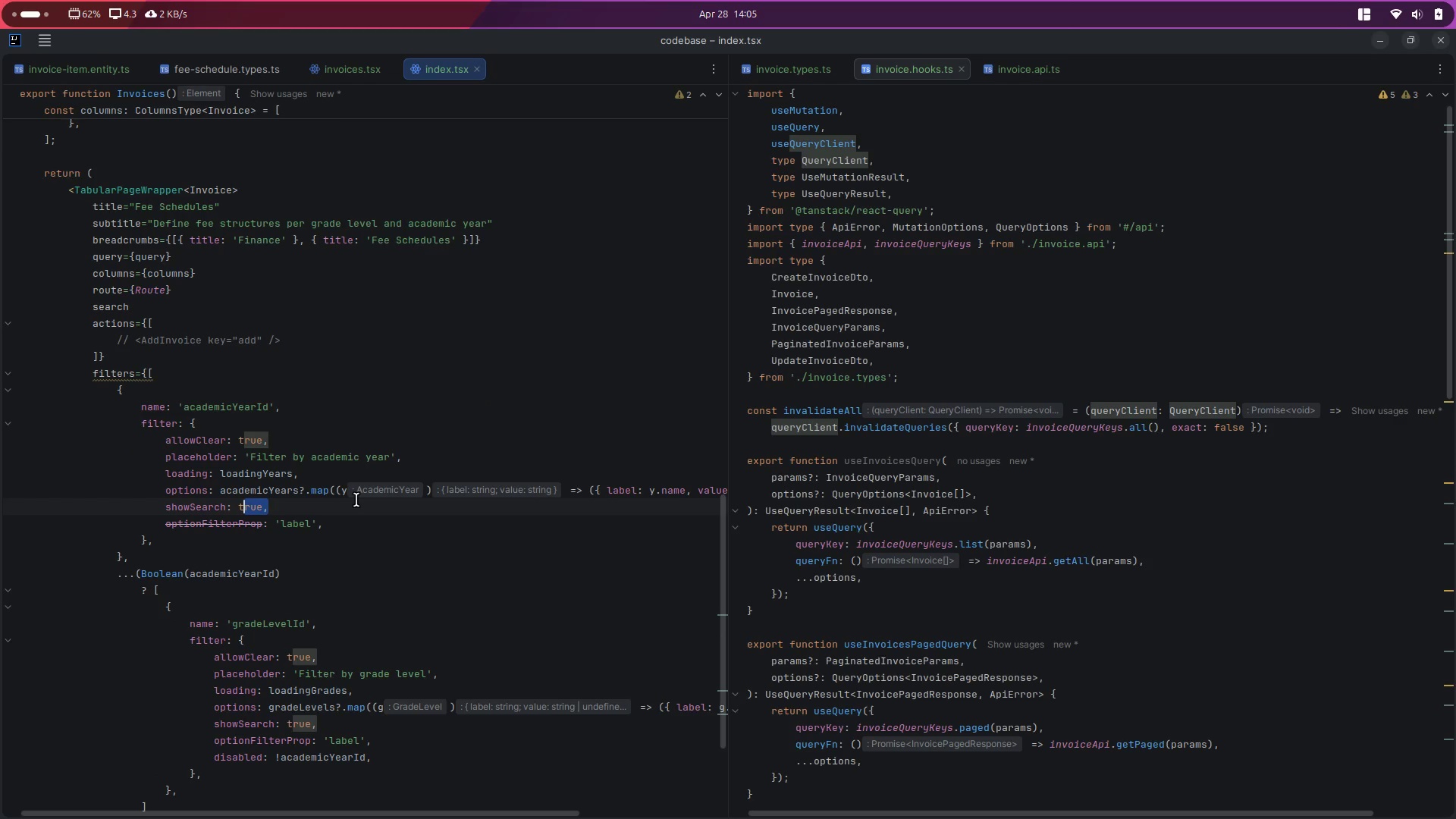 
key(Shift+ArrowLeft)
 